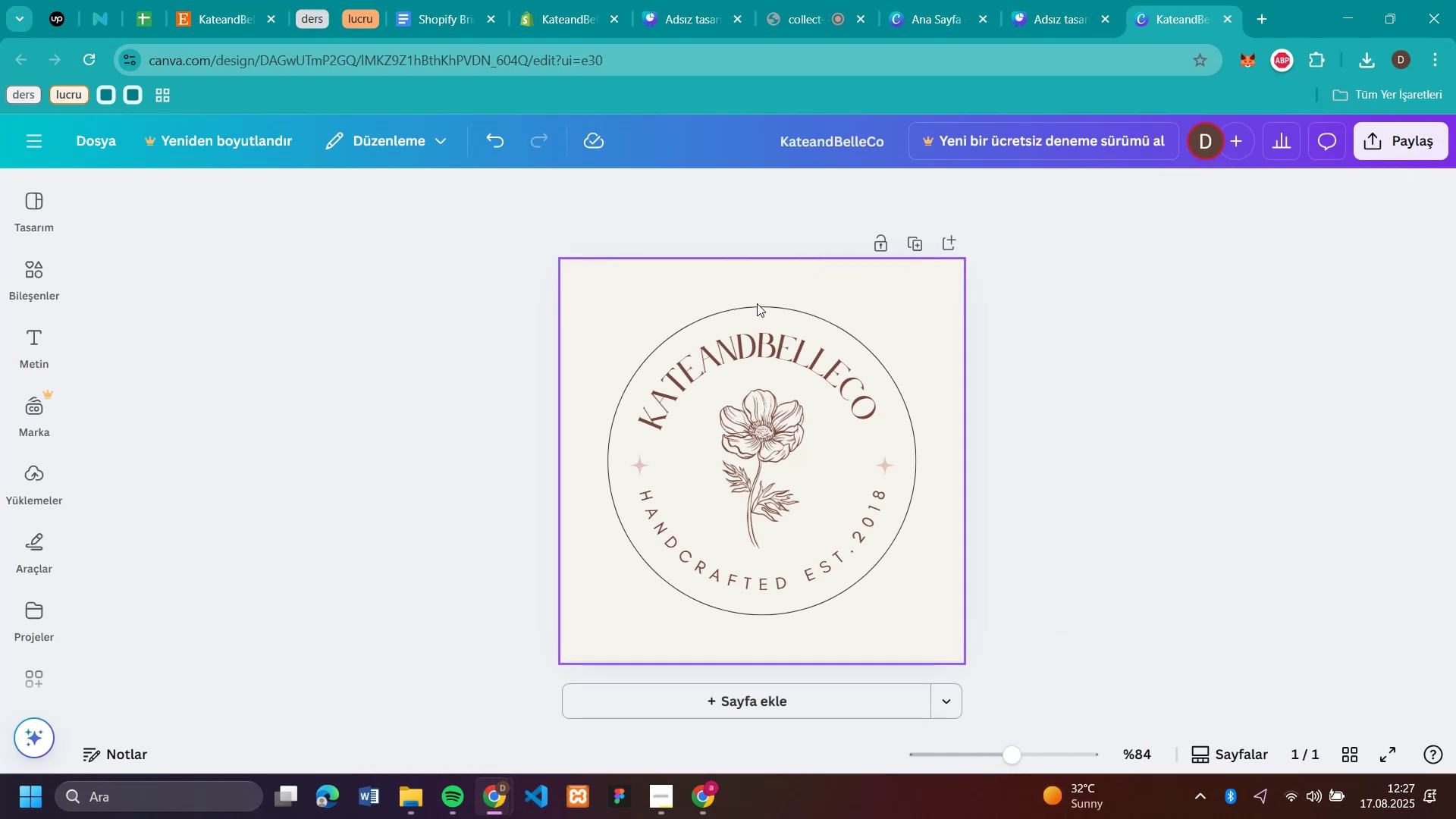 
left_click([757, 303])
 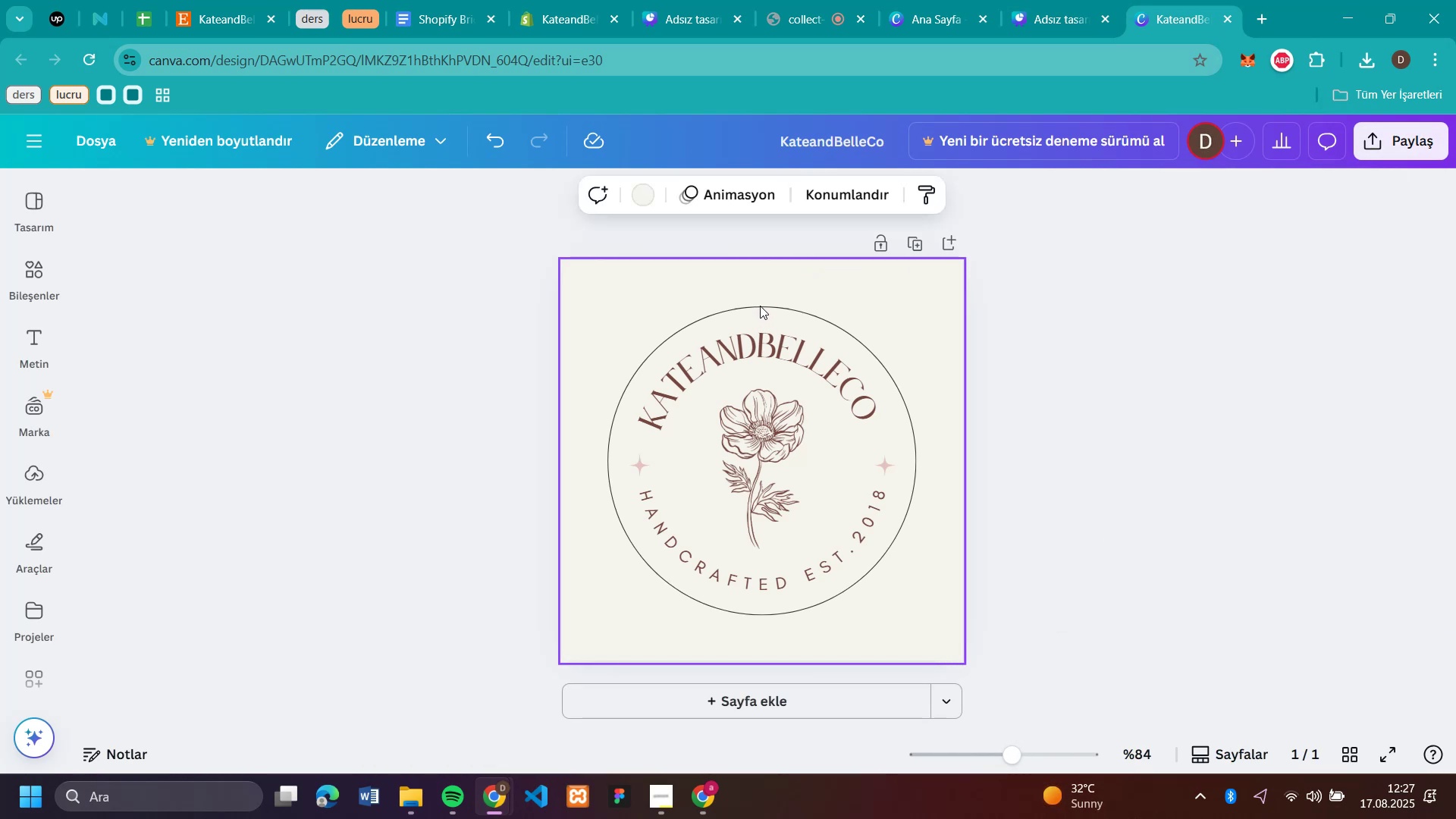 
left_click([760, 306])
 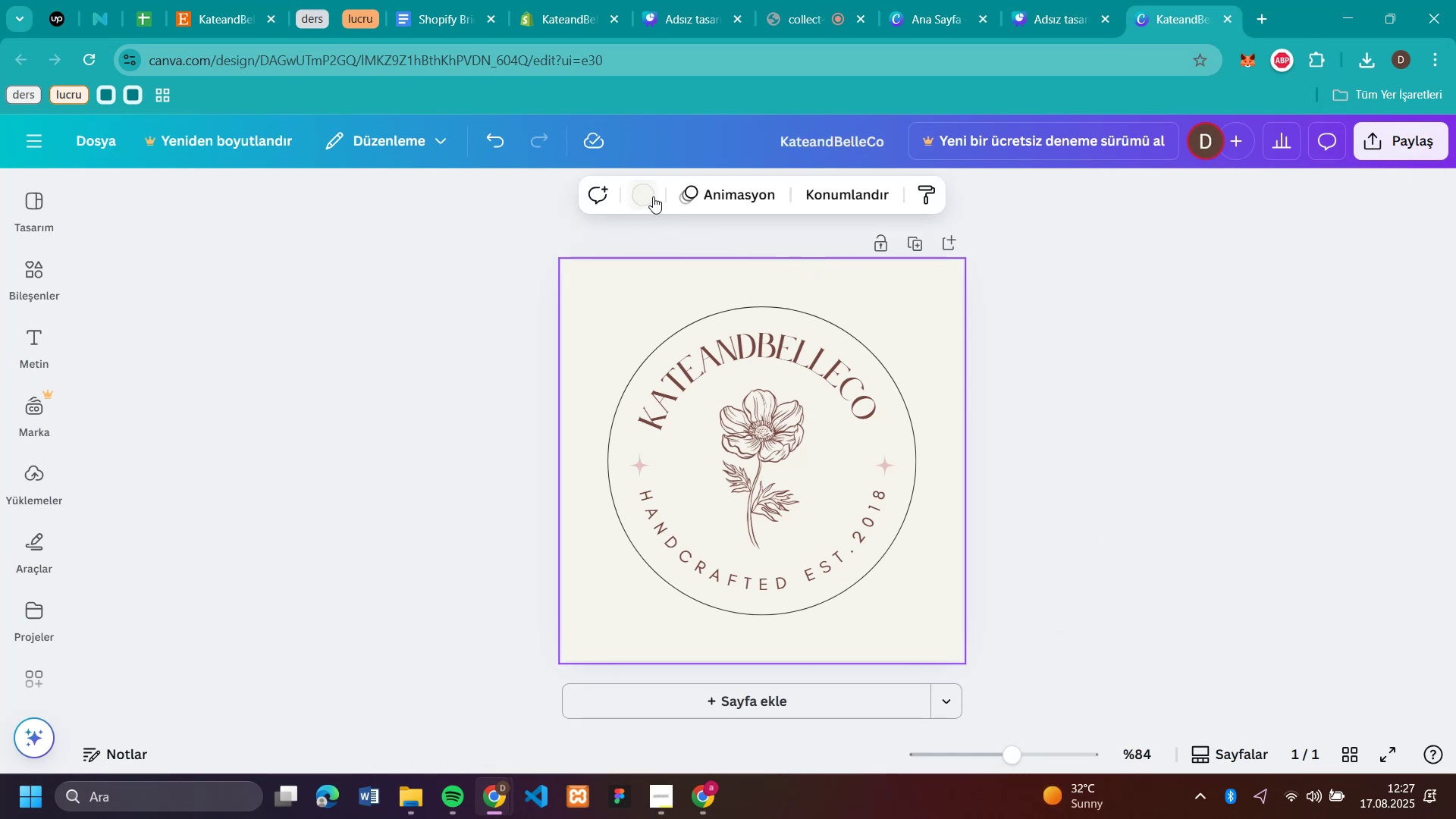 
left_click([653, 196])
 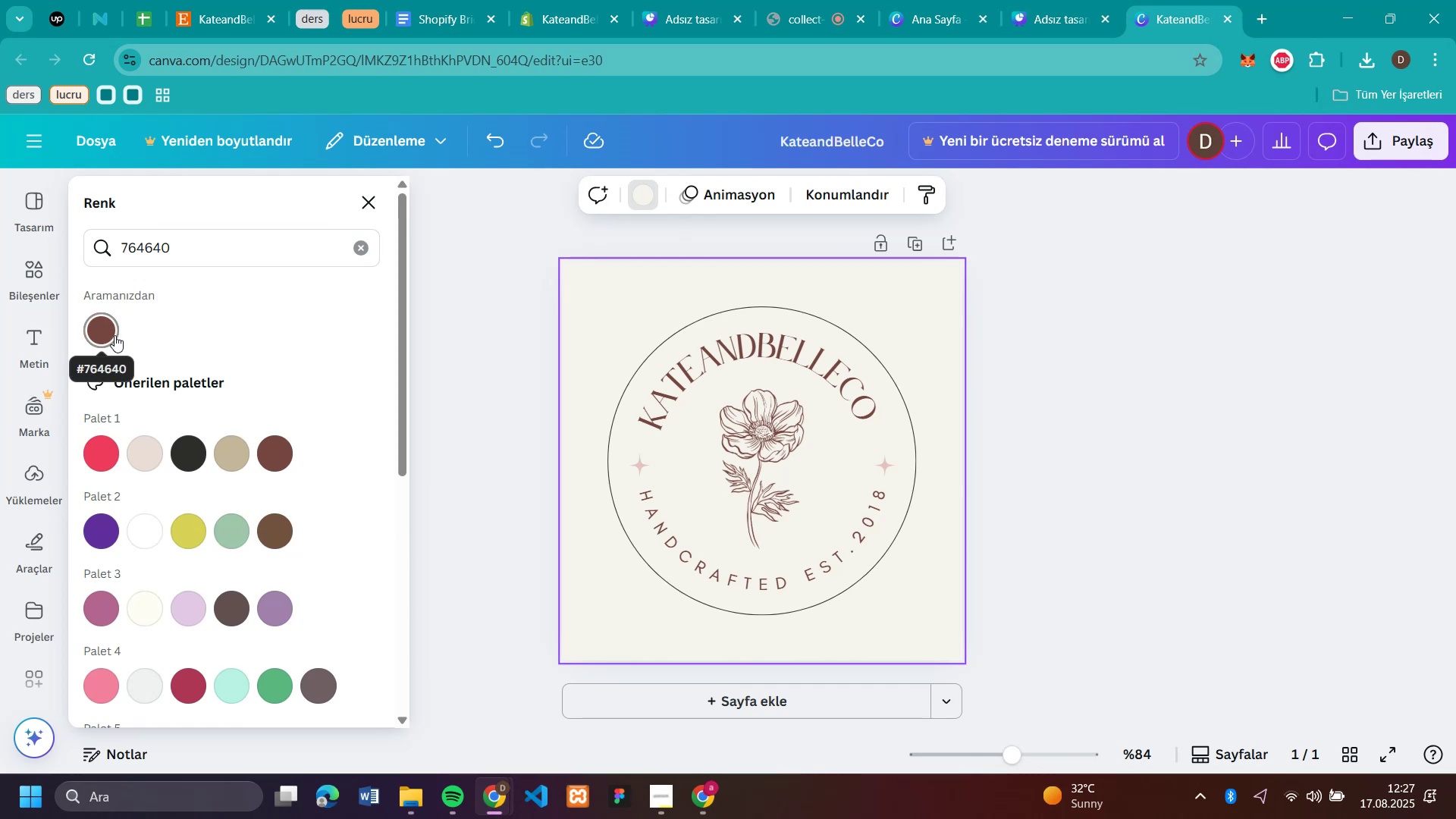 
left_click([91, 325])
 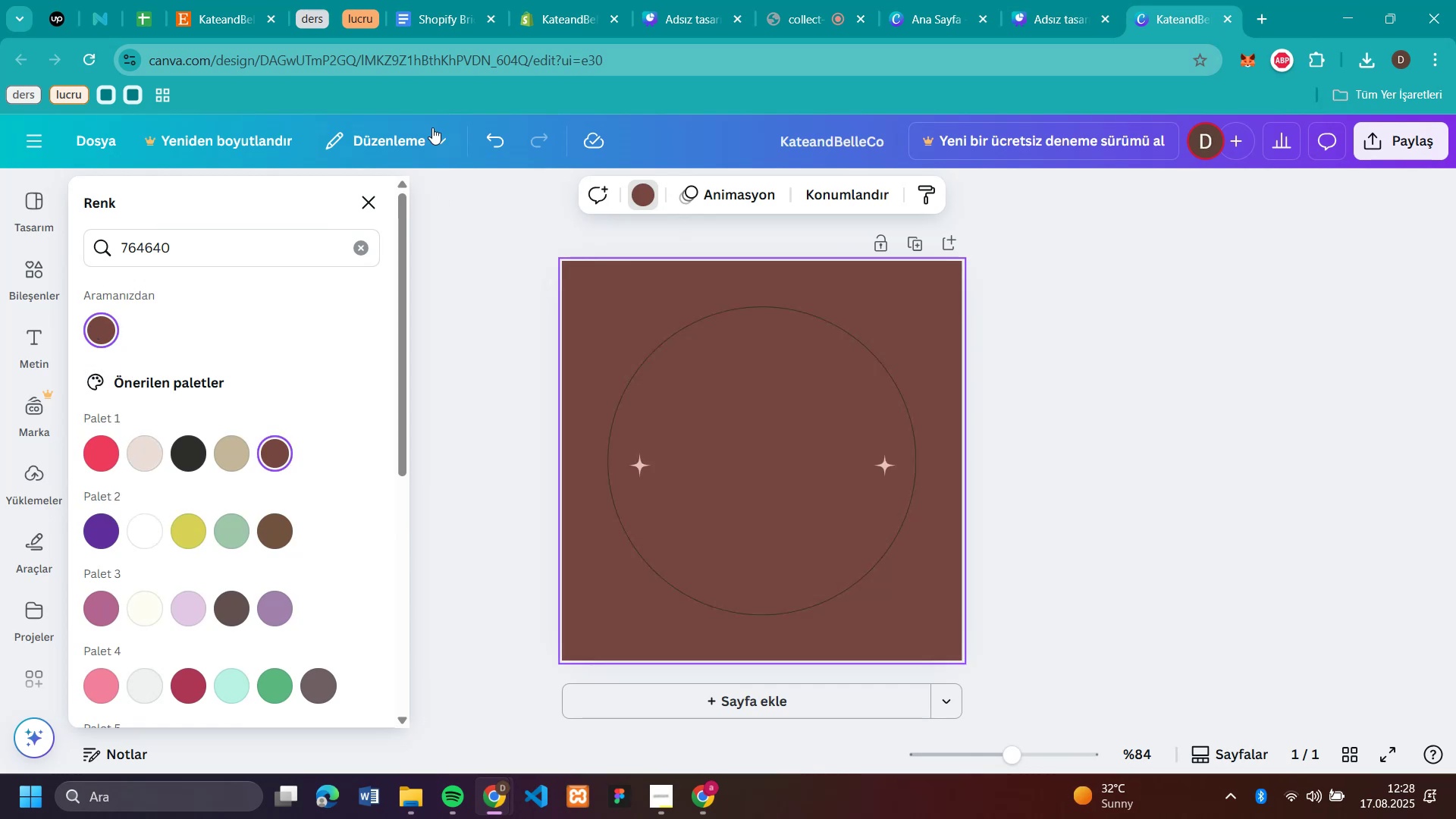 
left_click([495, 135])
 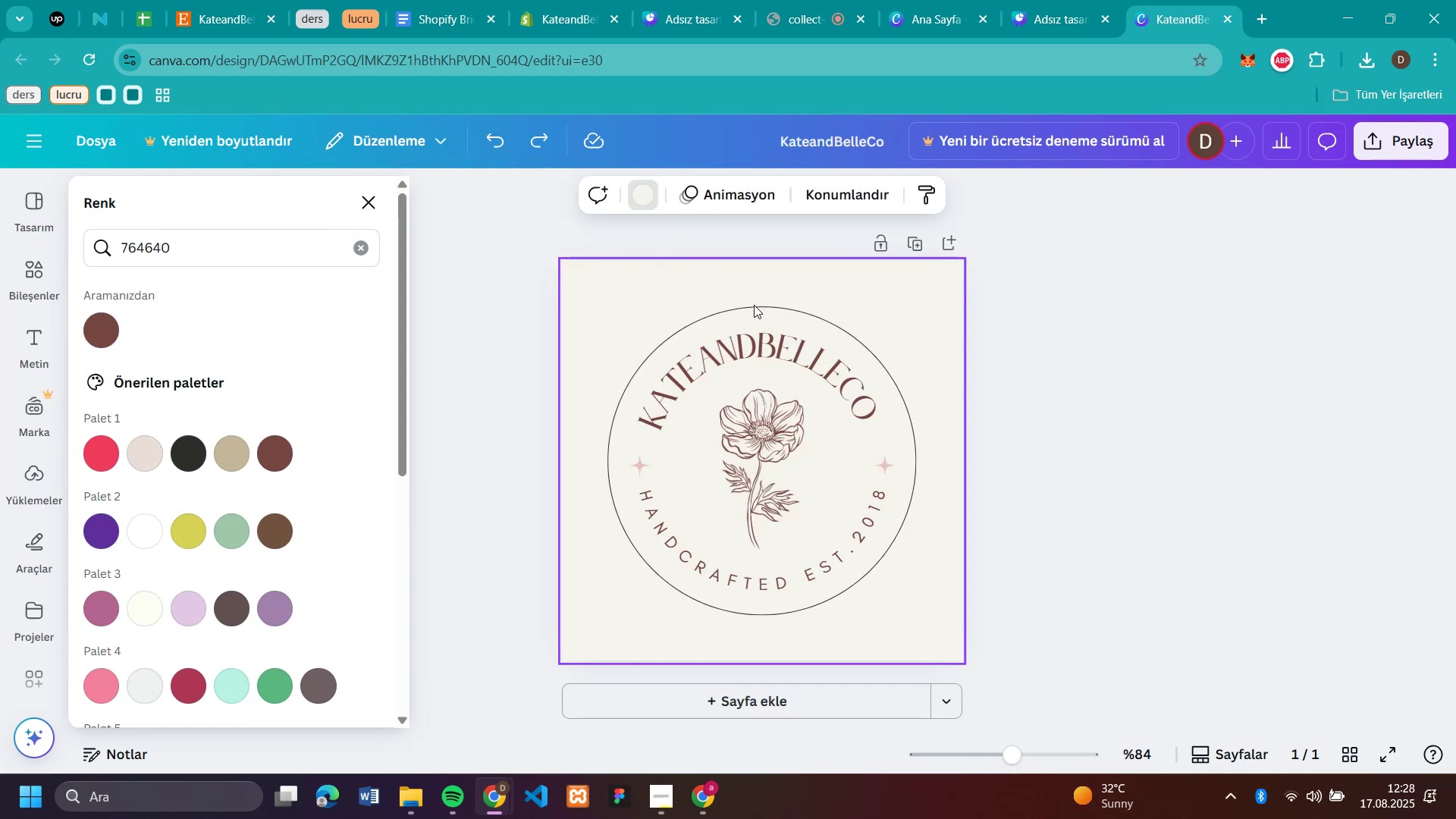 
left_click([754, 305])
 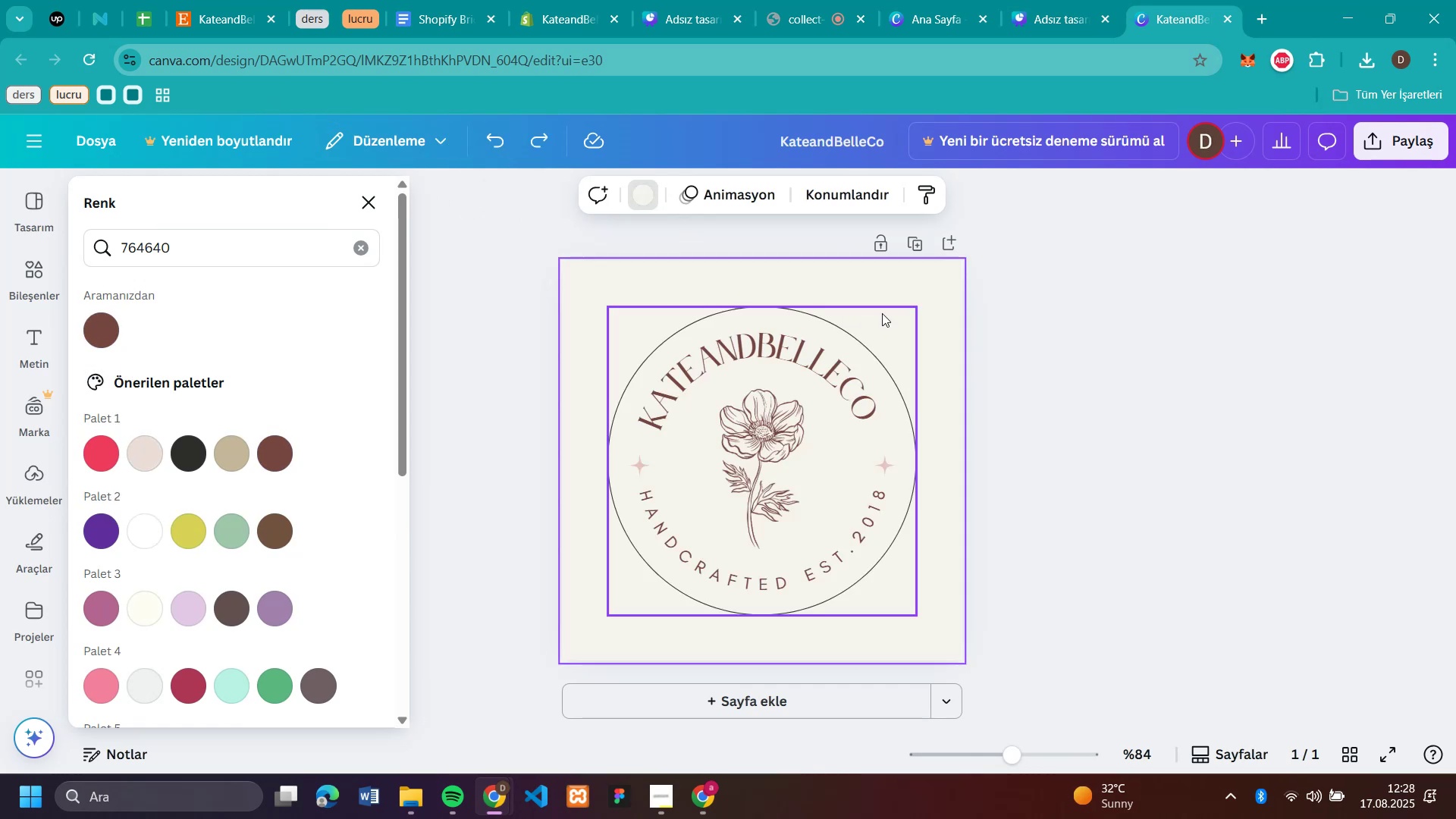 
mouse_move([827, 318])
 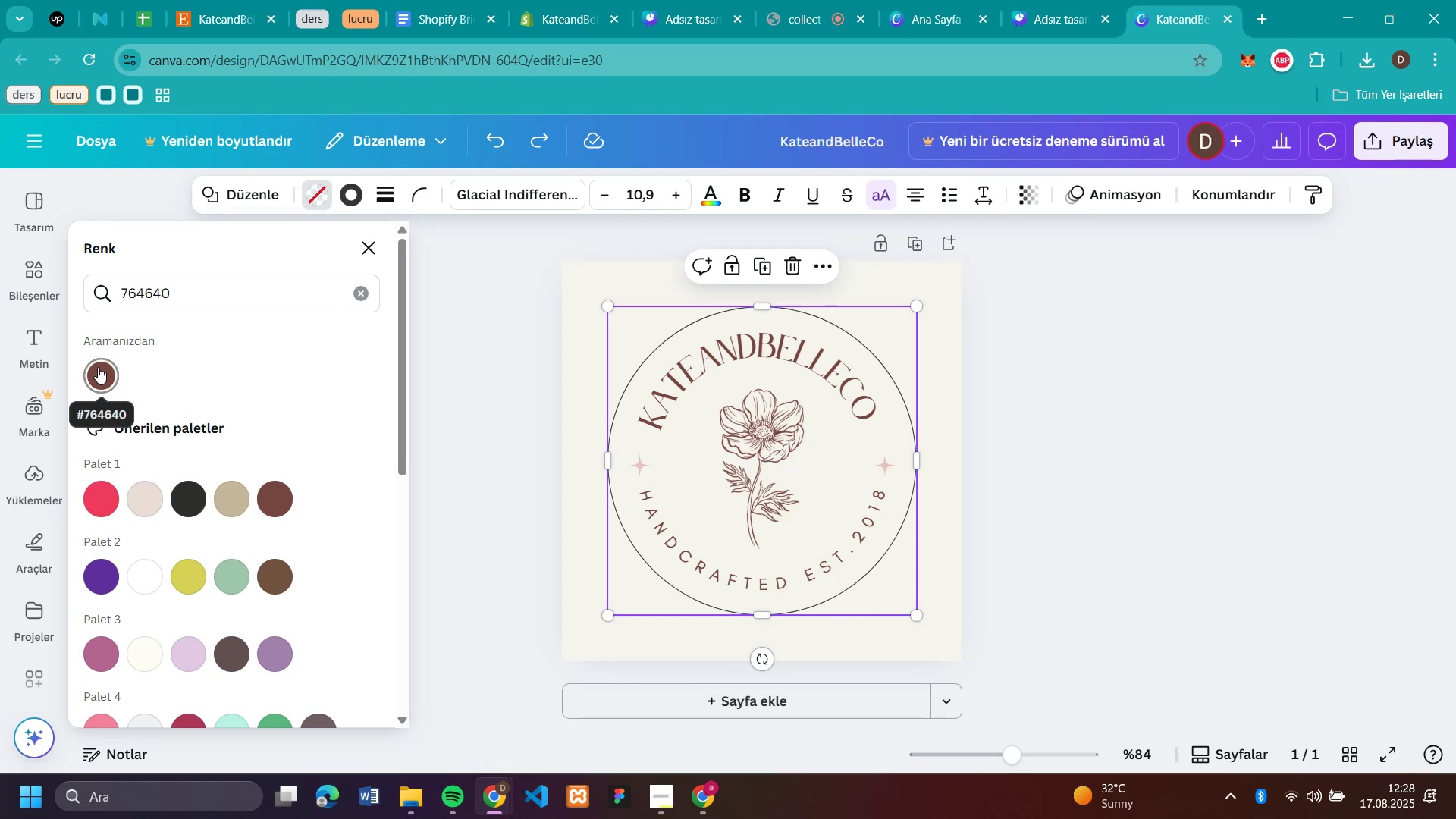 
left_click([98, 367])
 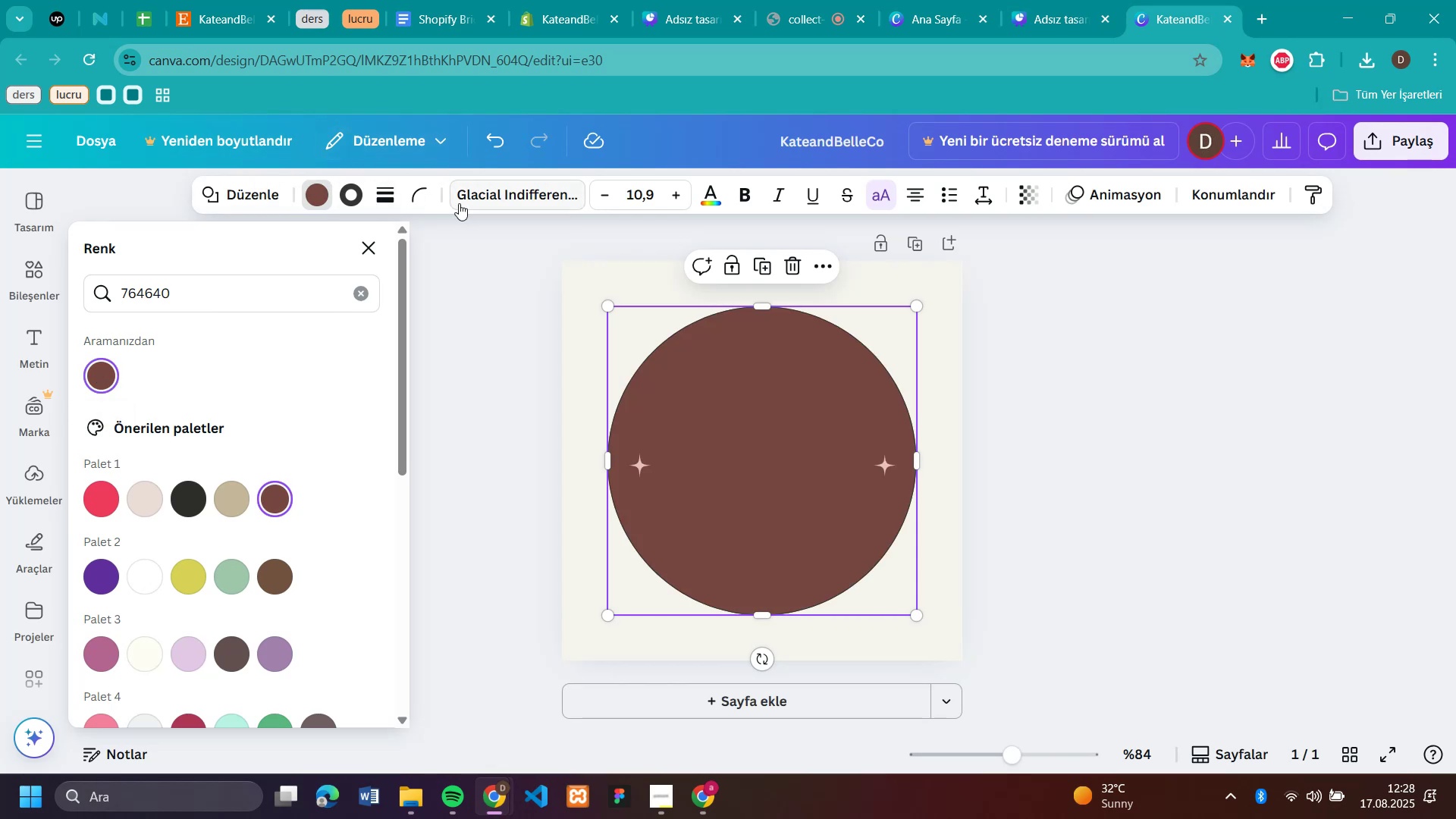 
left_click([487, 139])
 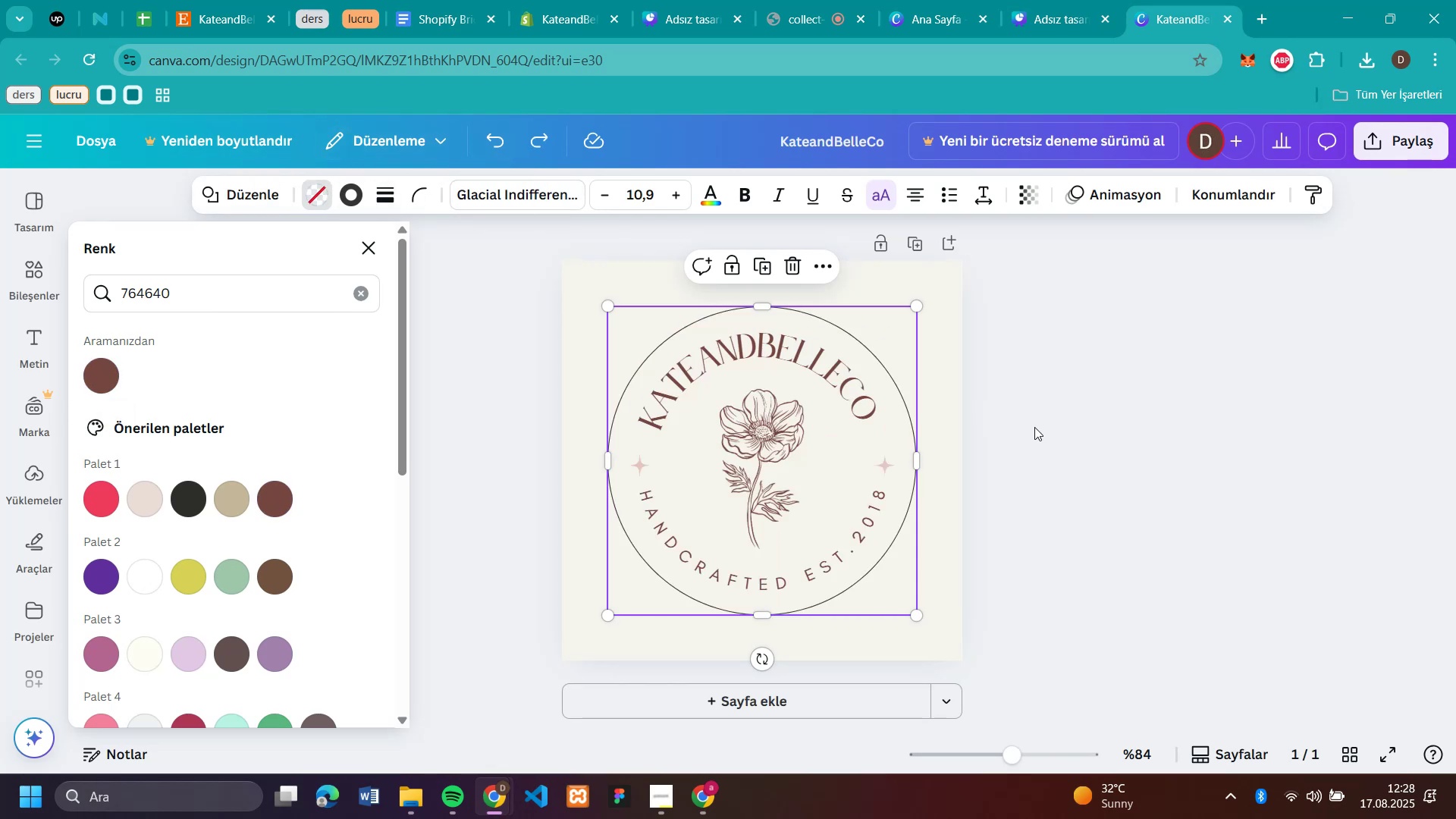 
left_click([1169, 484])
 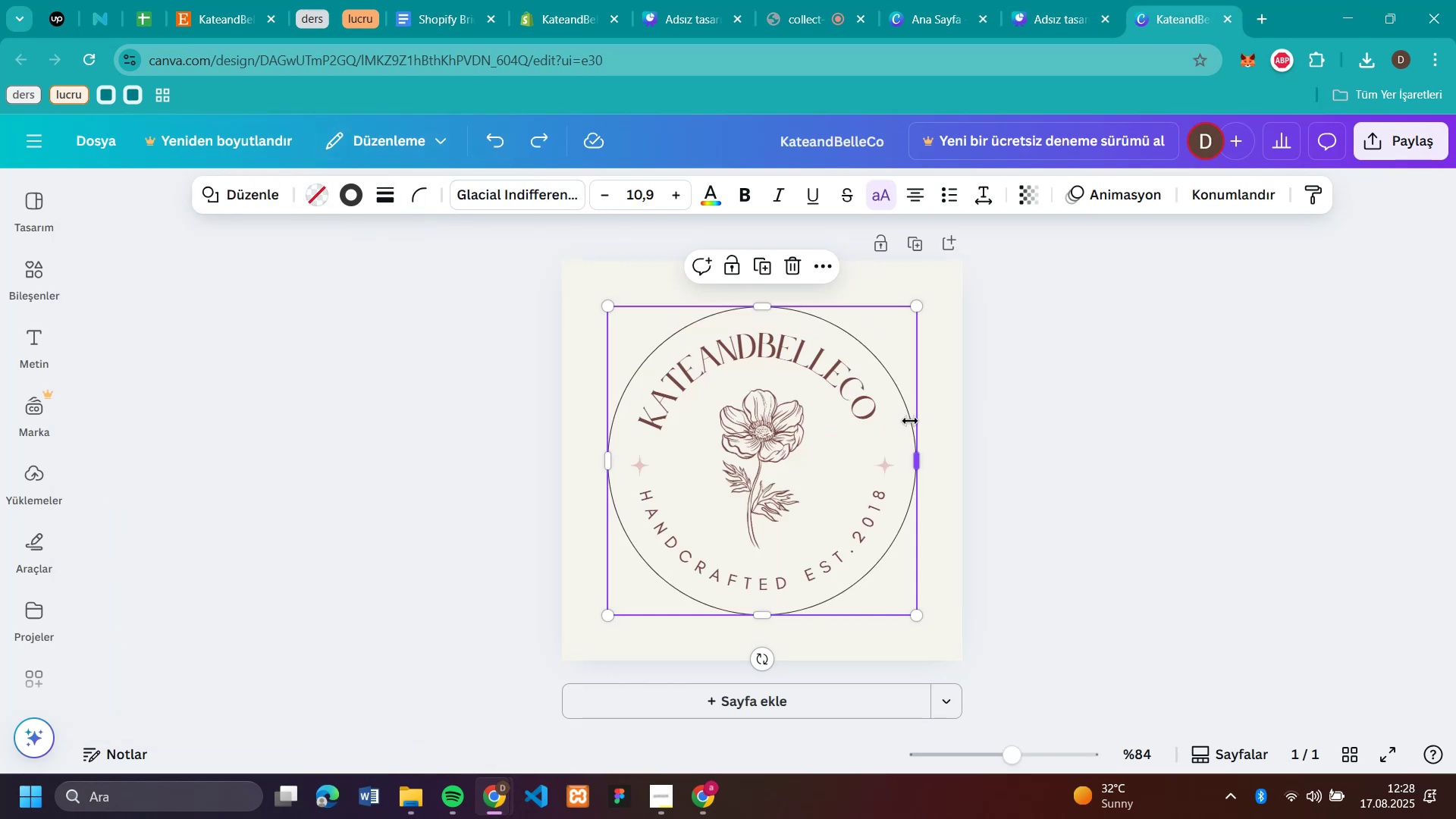 
left_click([910, 421])
 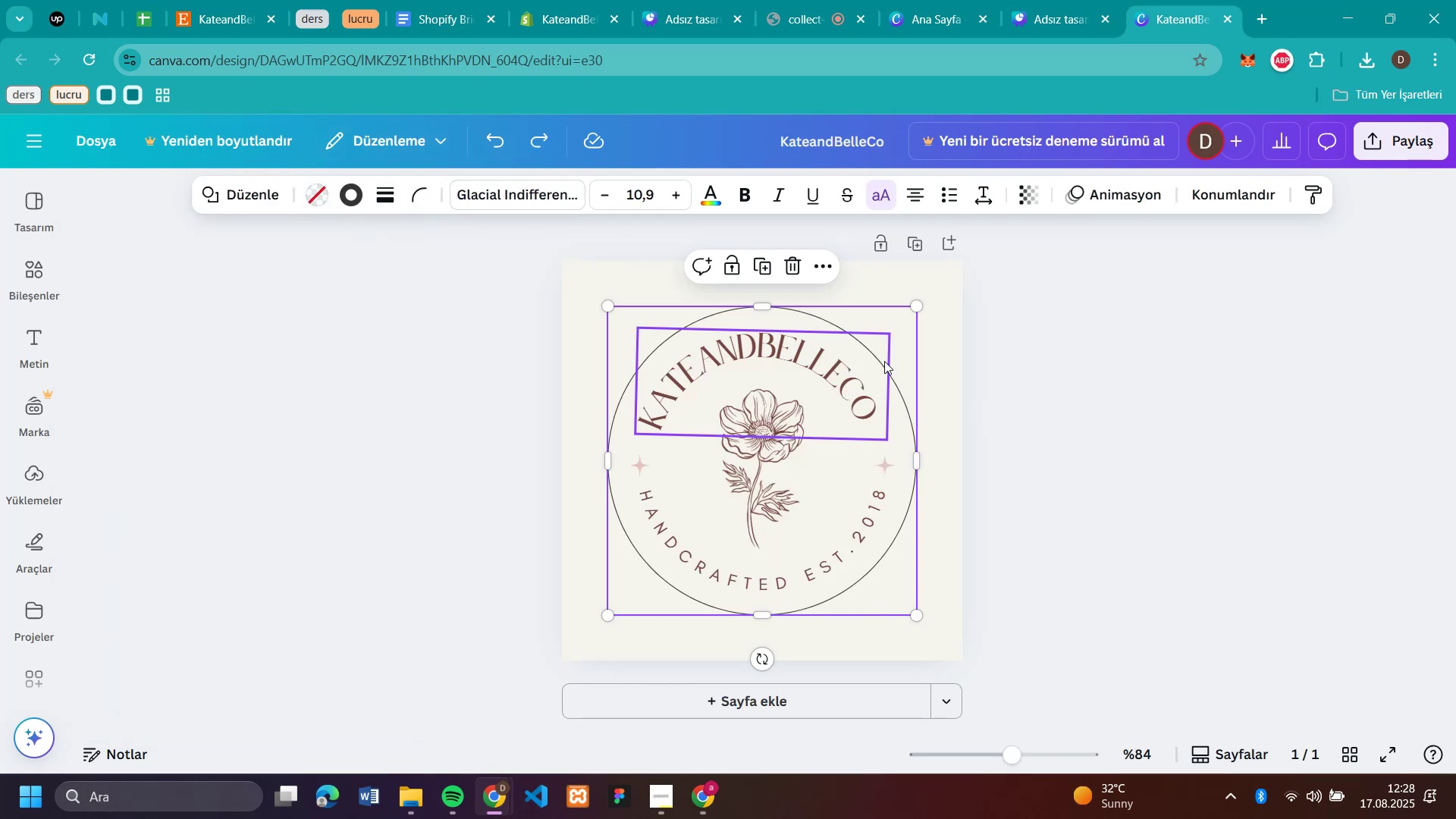 
left_click([884, 361])
 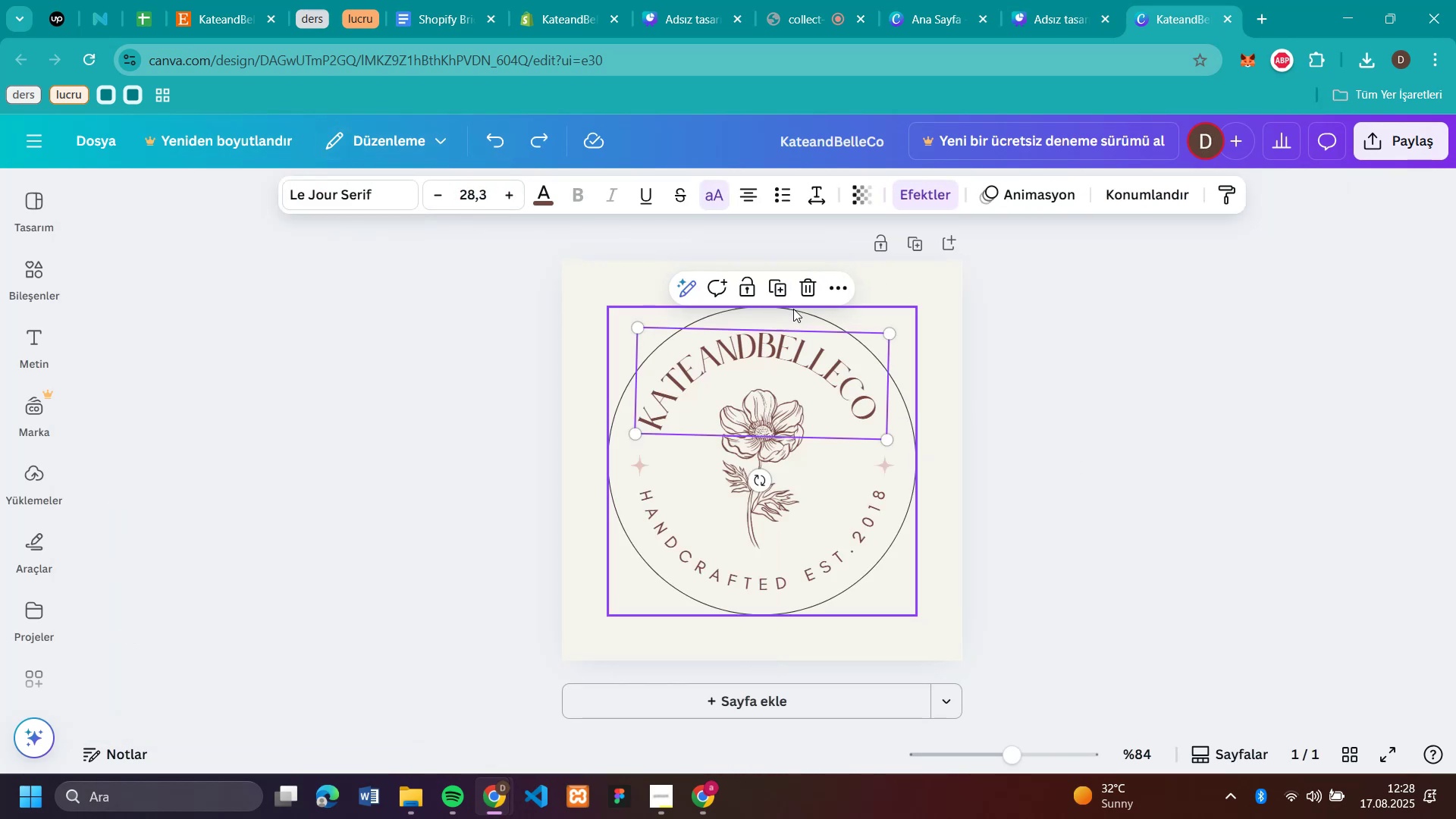 
left_click([816, 314])
 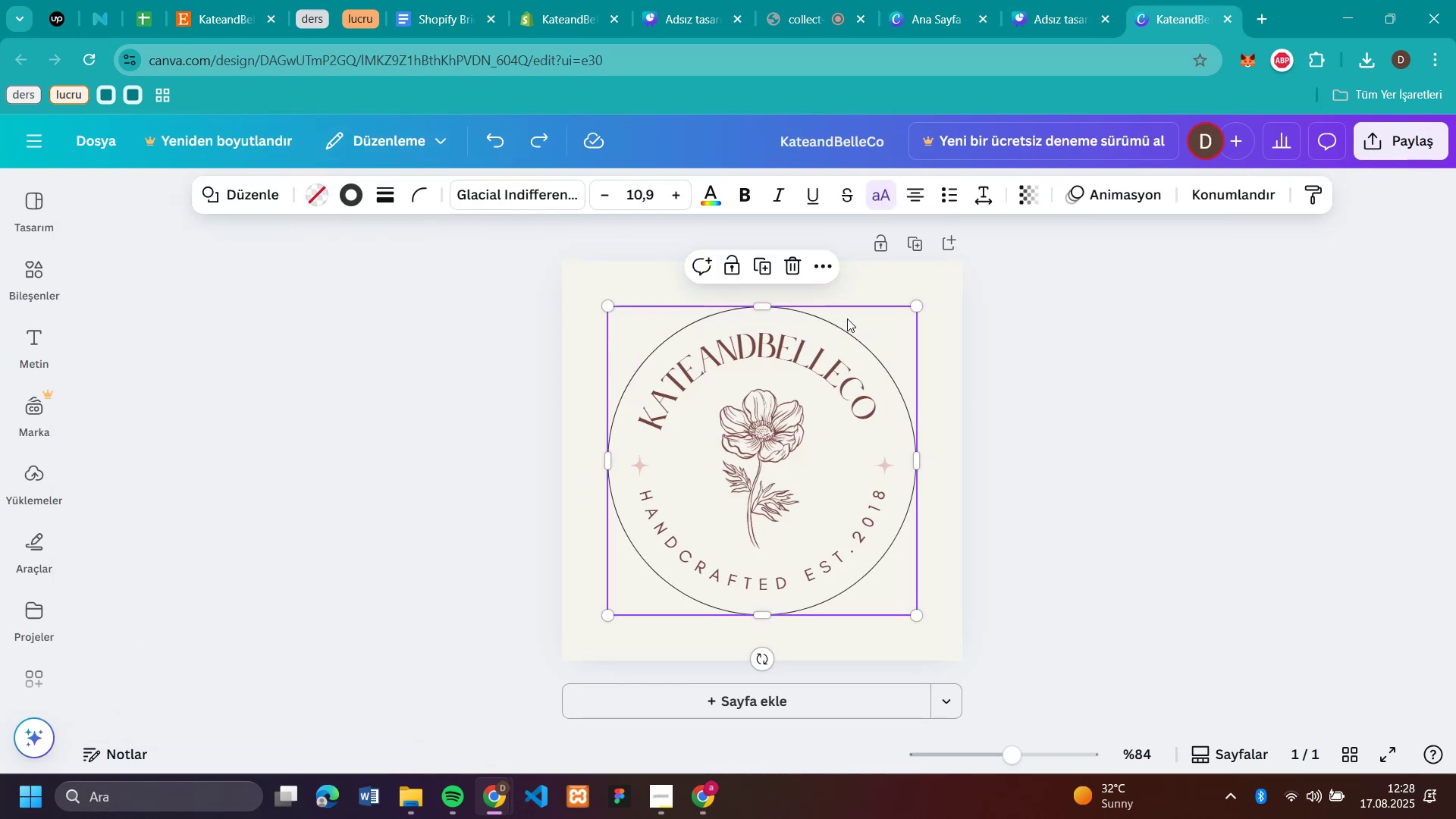 
double_click([847, 318])
 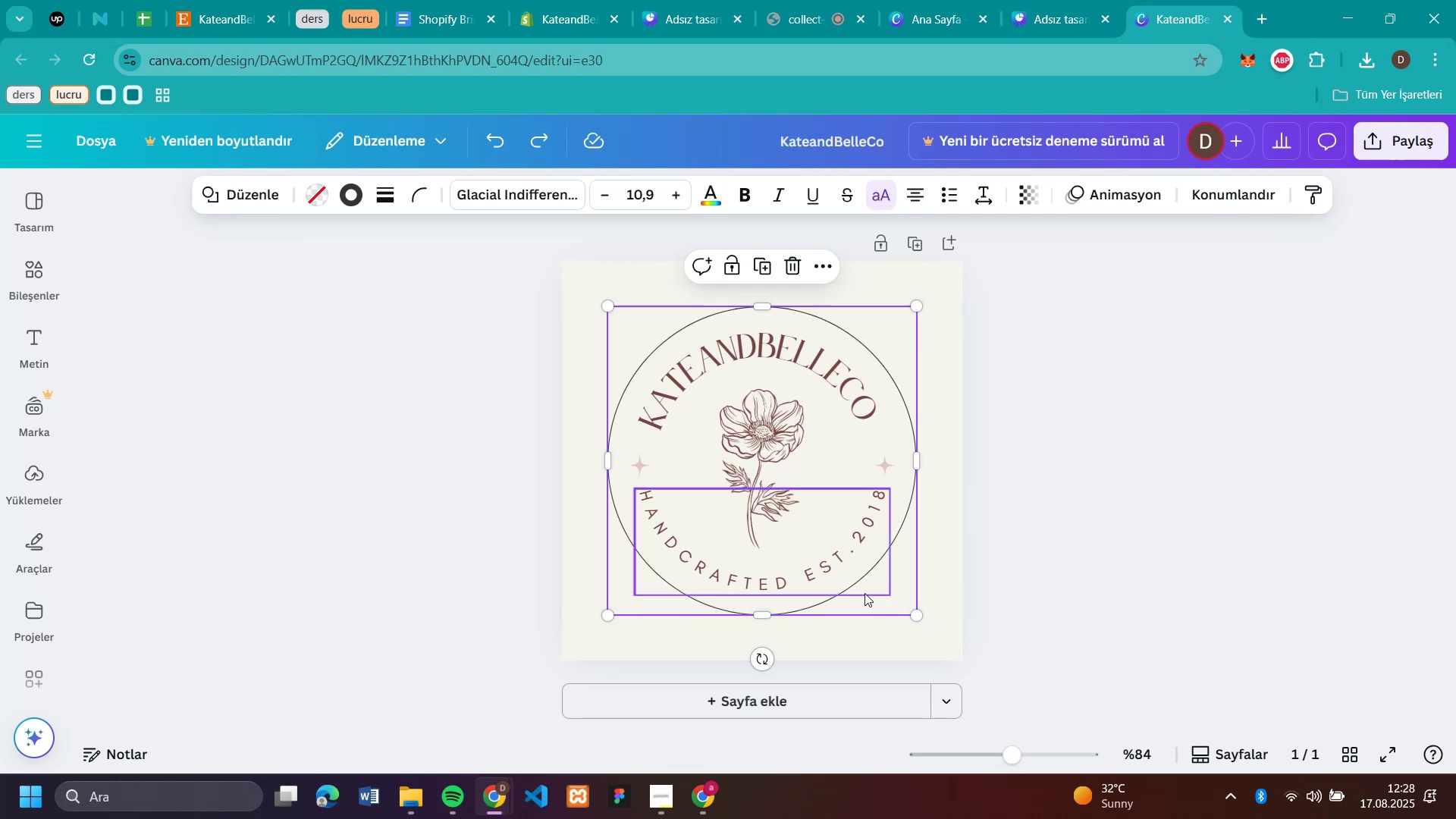 
left_click([859, 581])
 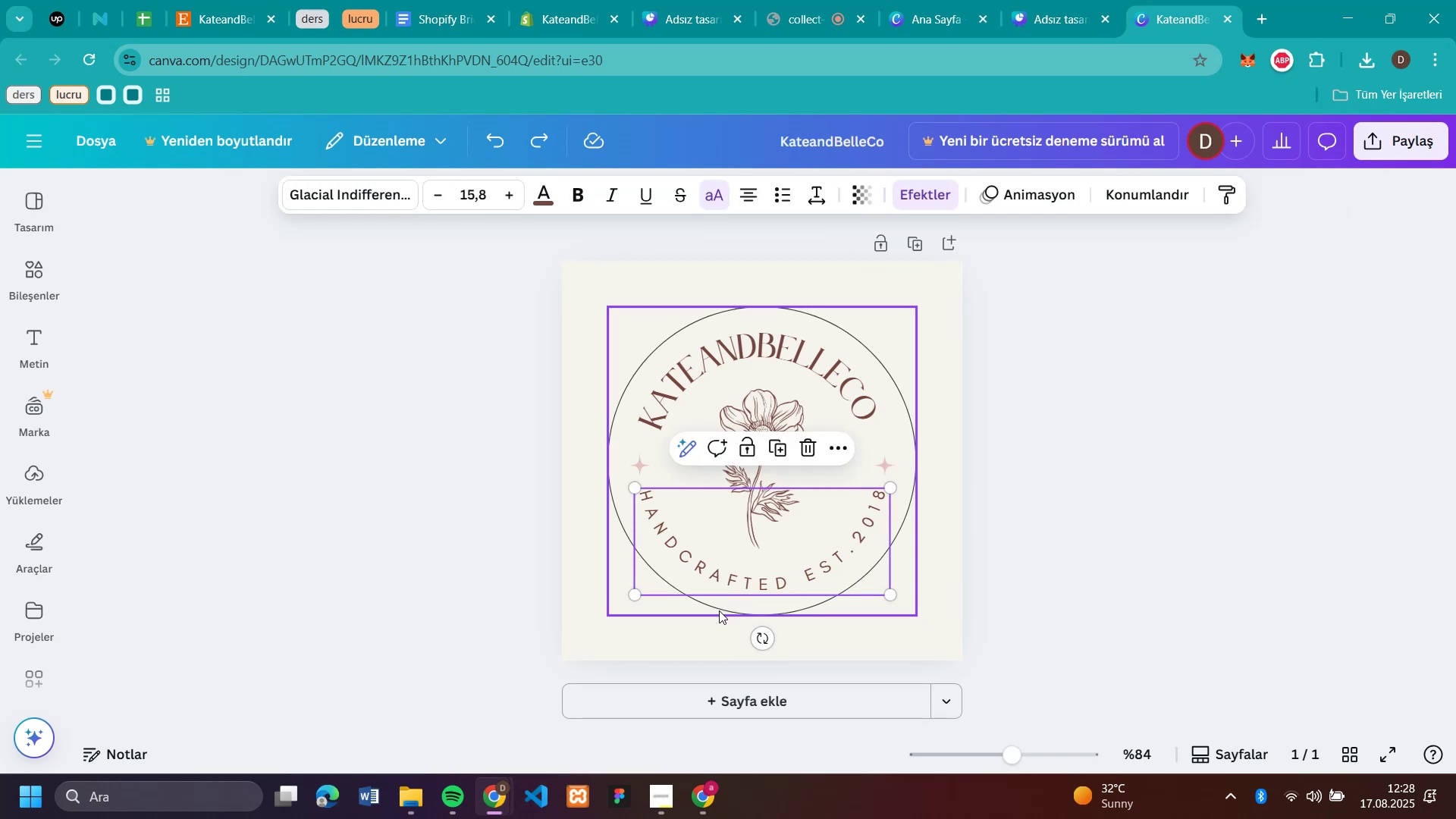 
left_click([718, 604])
 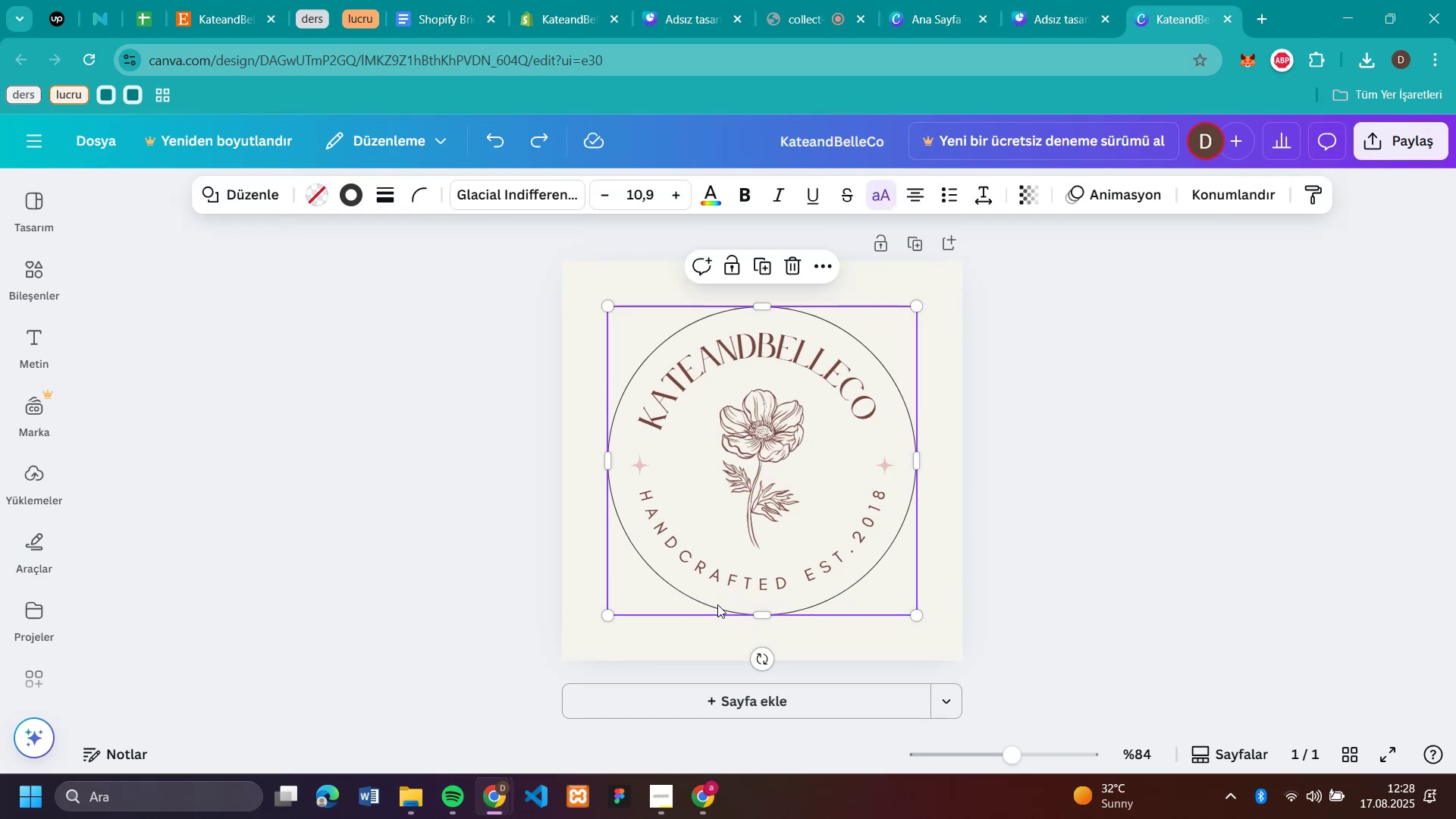 
left_click([717, 604])
 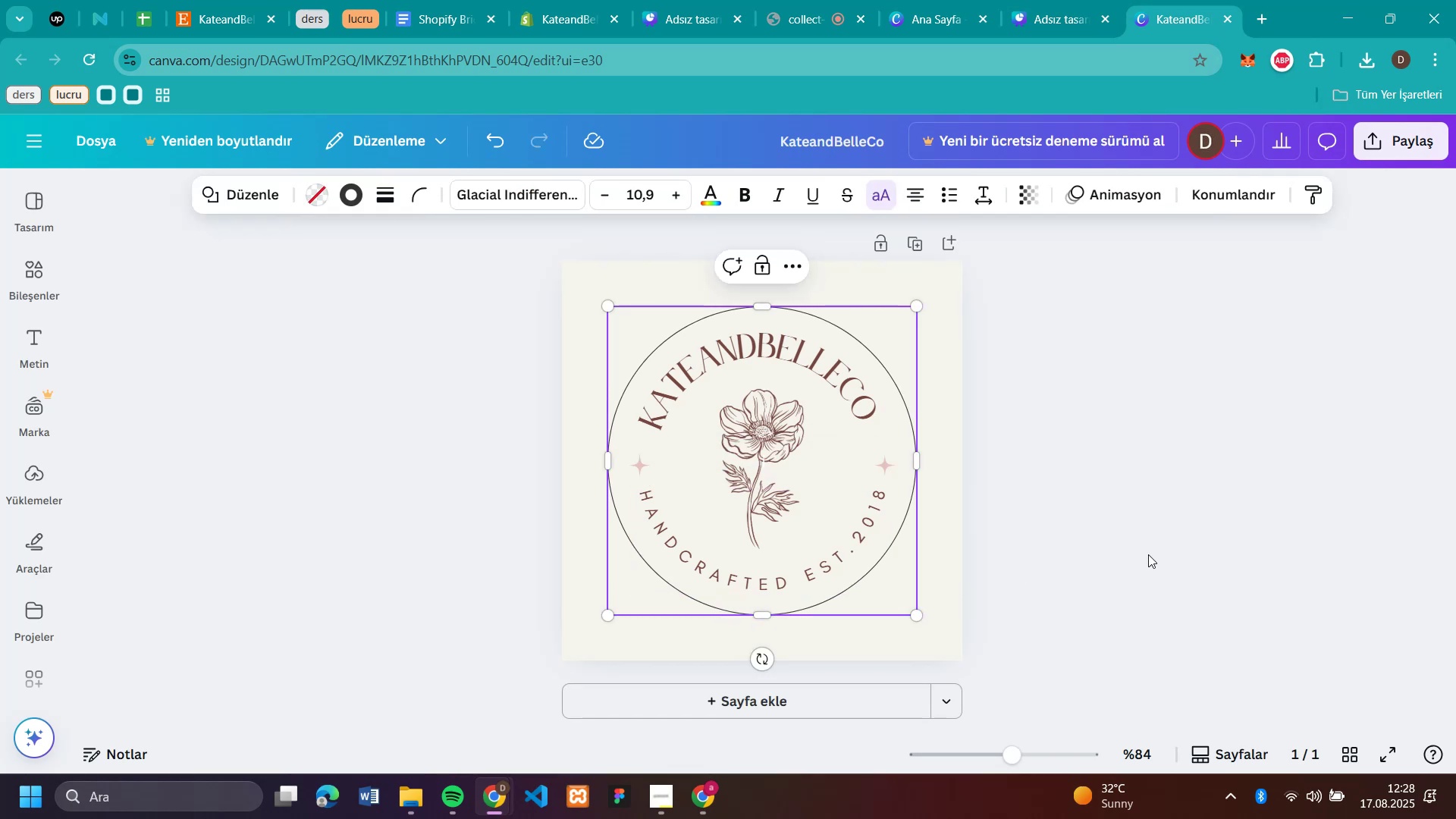 
left_click([1153, 552])
 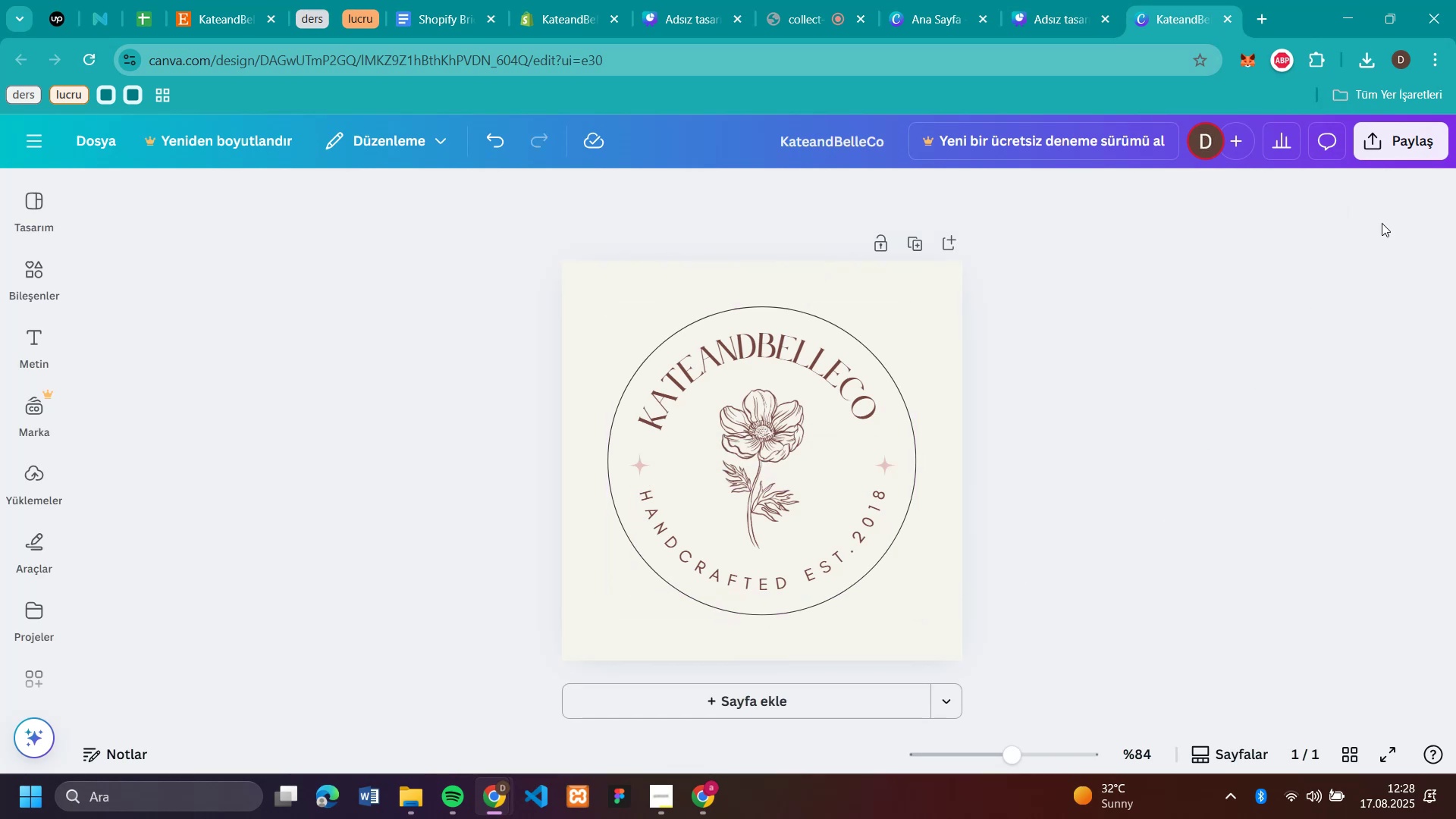 
left_click([1414, 126])
 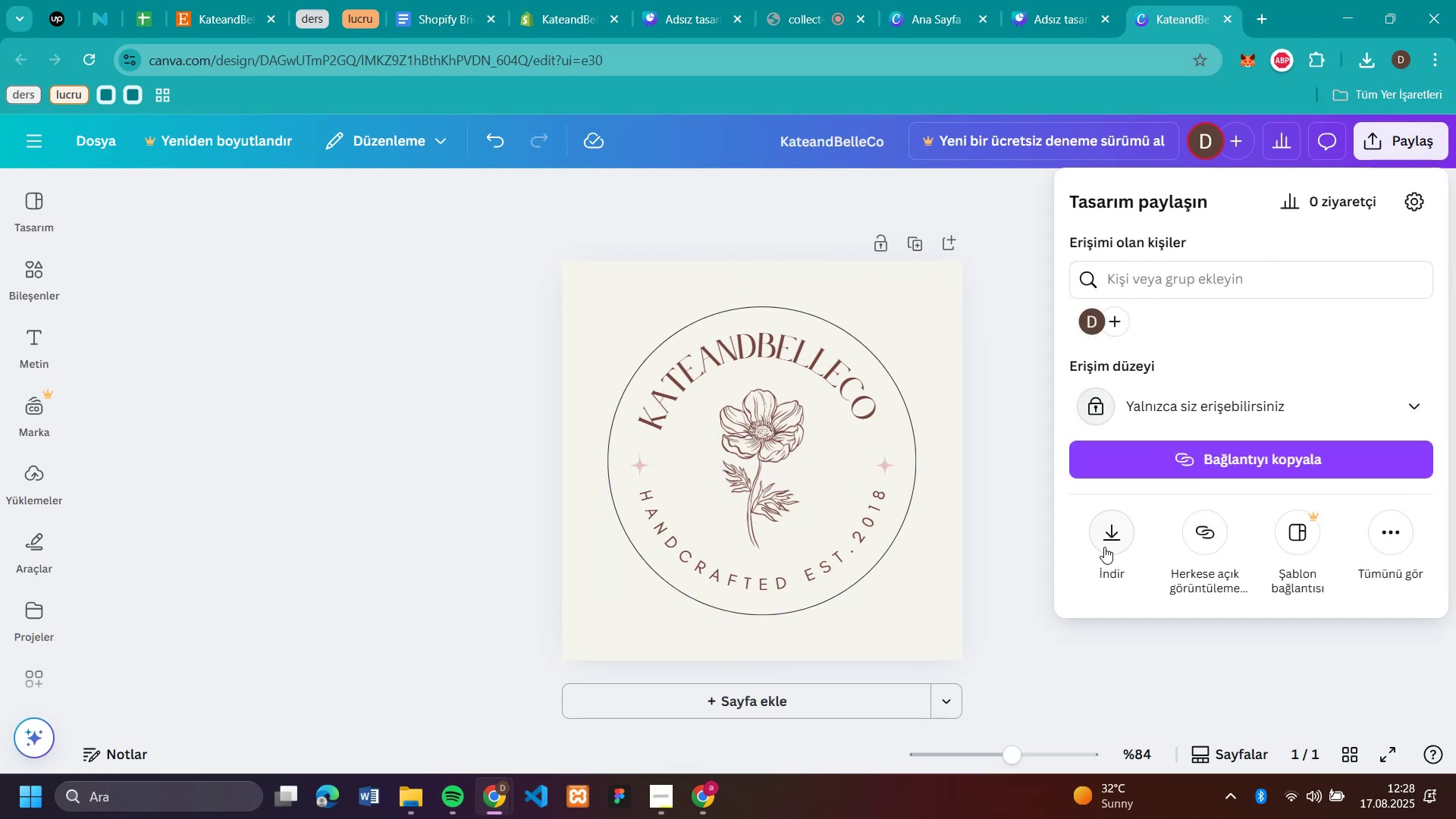 
left_click([1108, 540])
 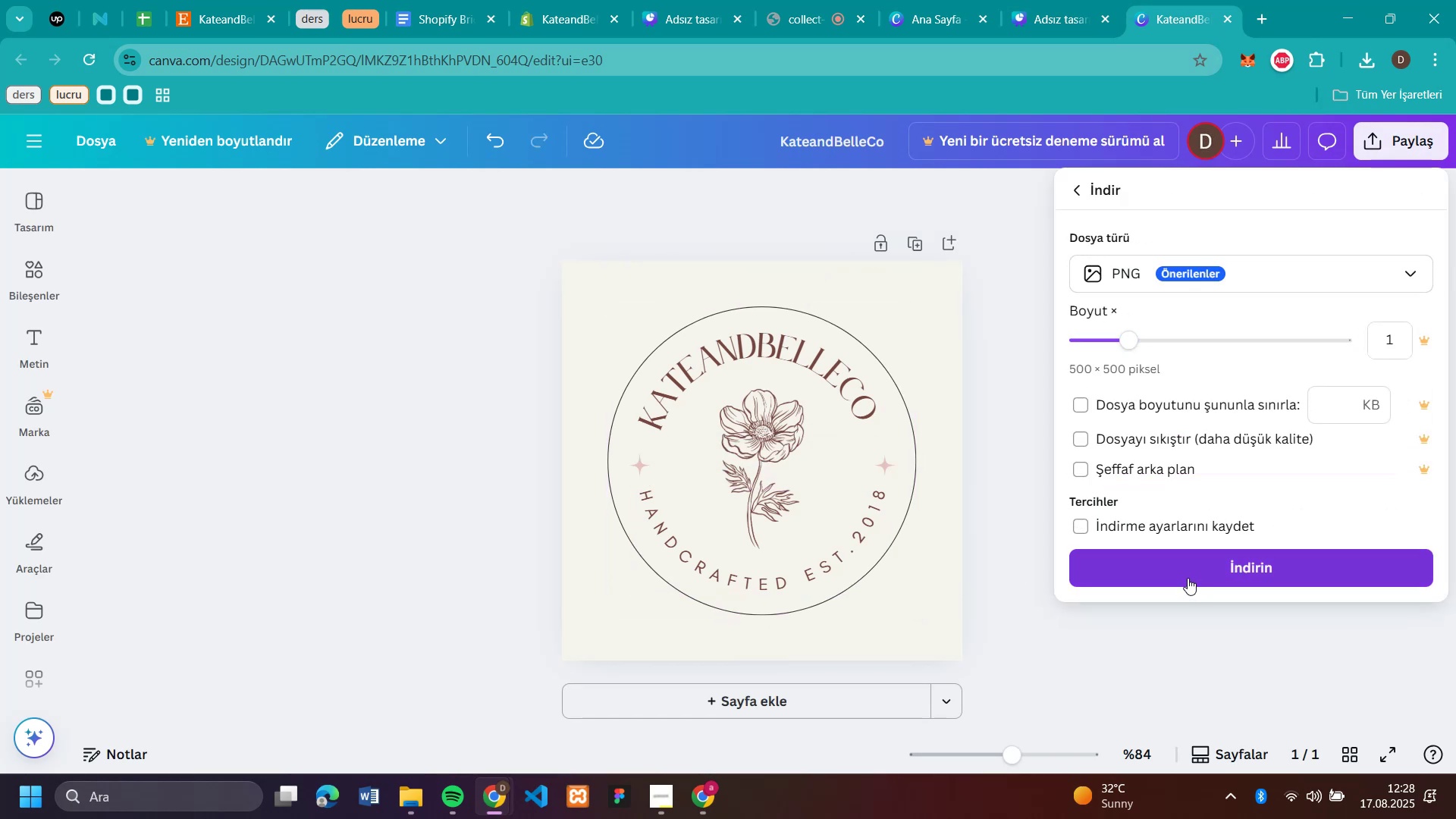 
left_click([1188, 578])
 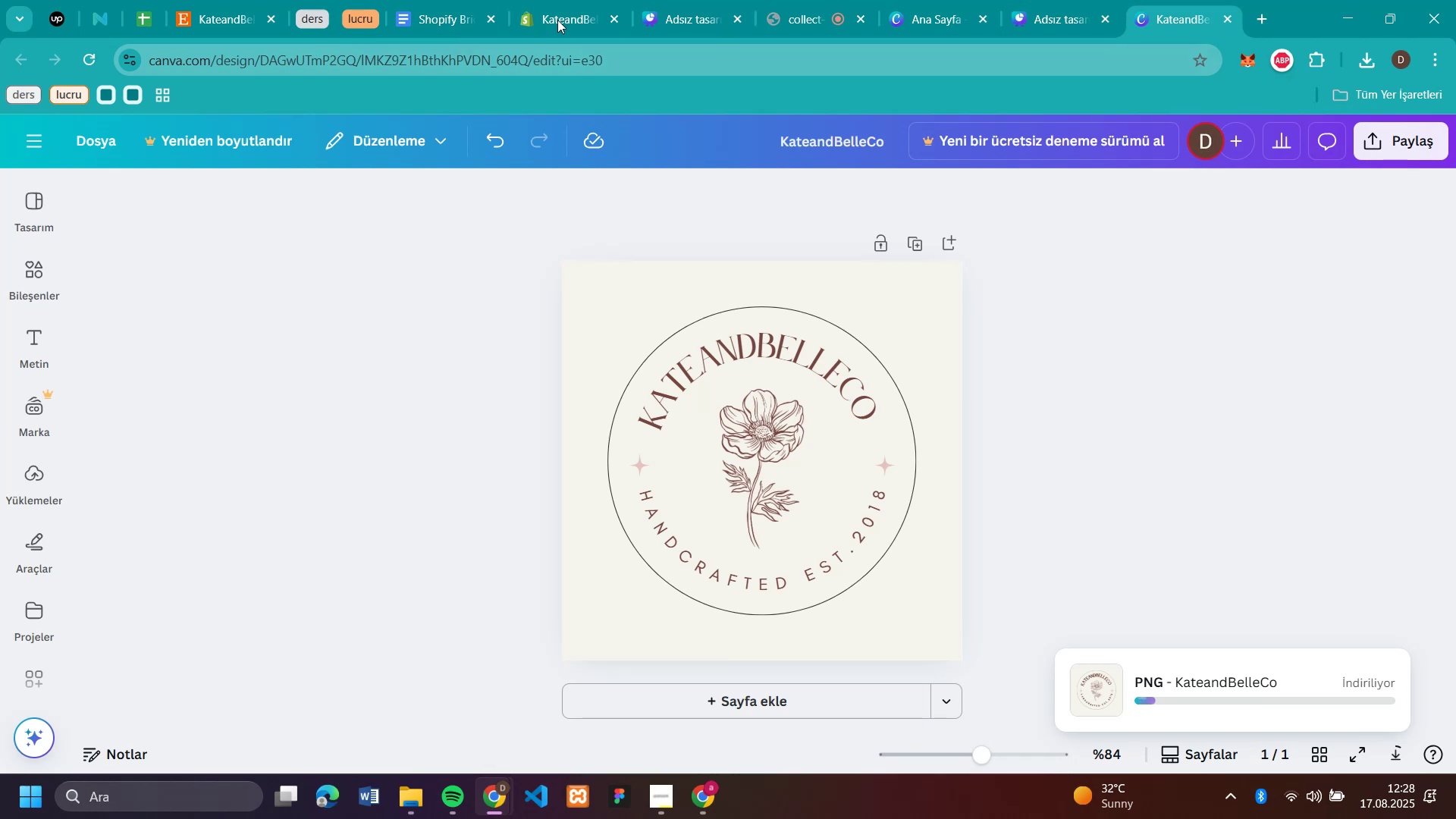 
left_click([536, 17])
 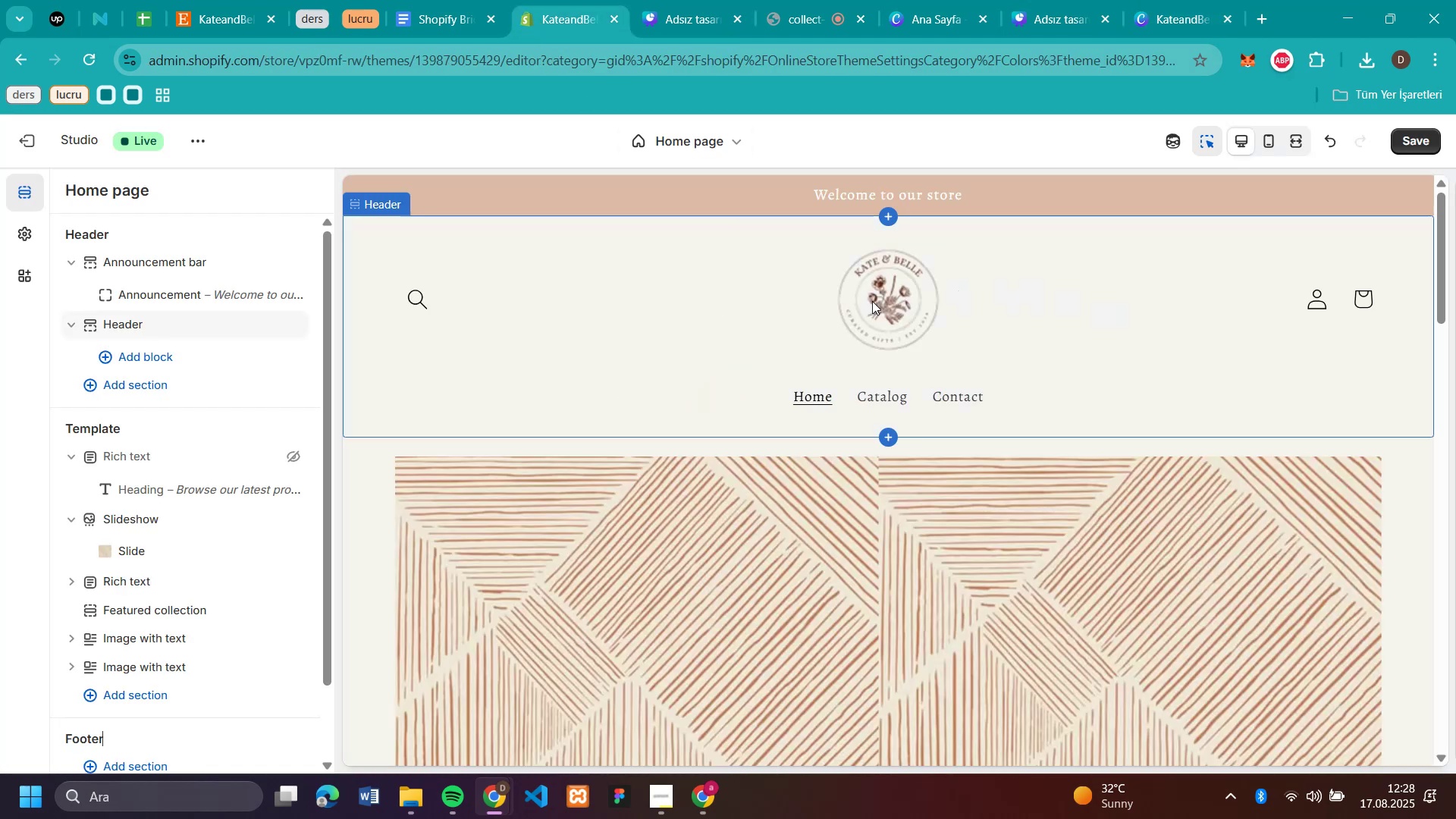 
left_click([872, 301])
 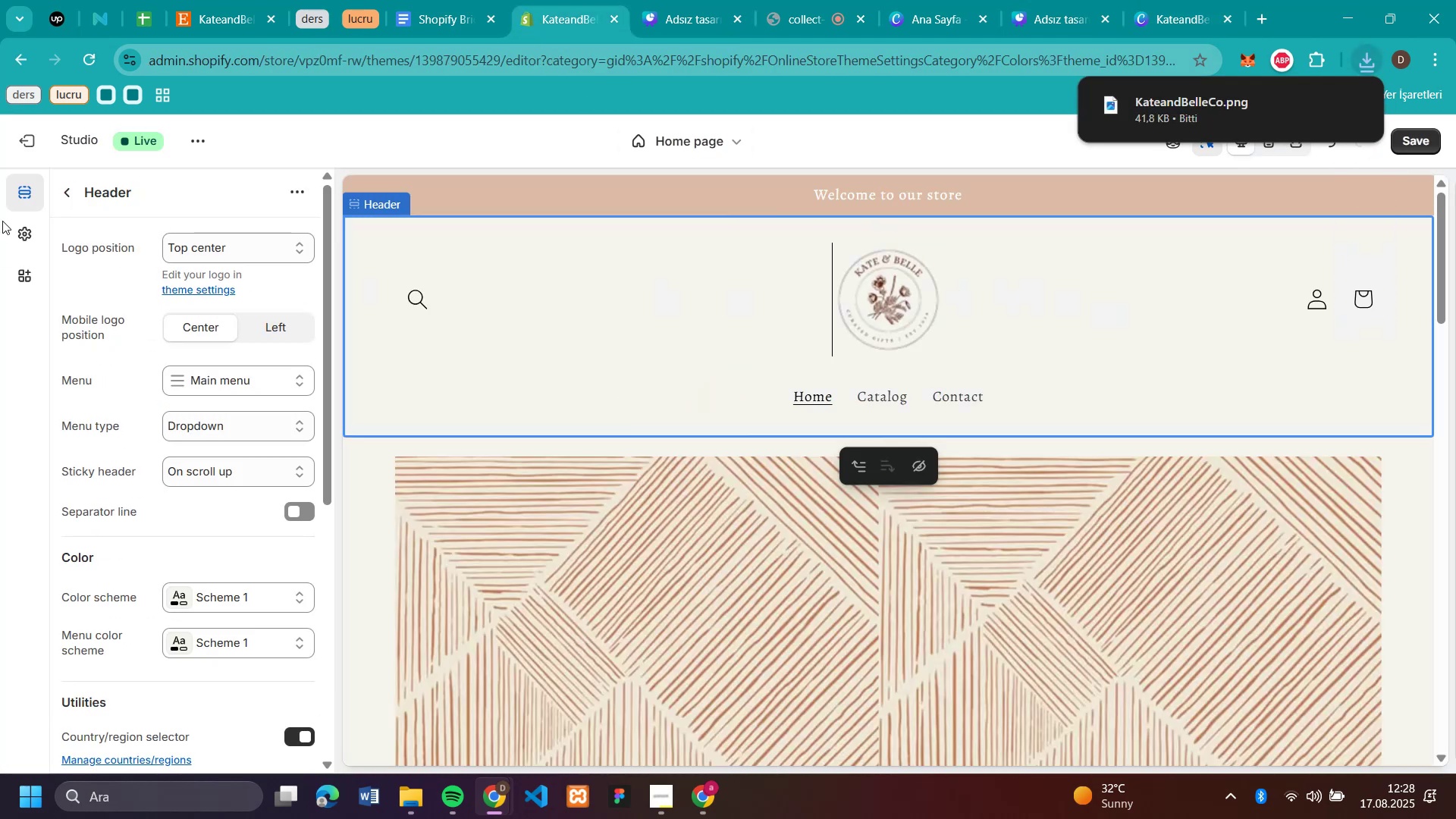 
left_click([23, 234])
 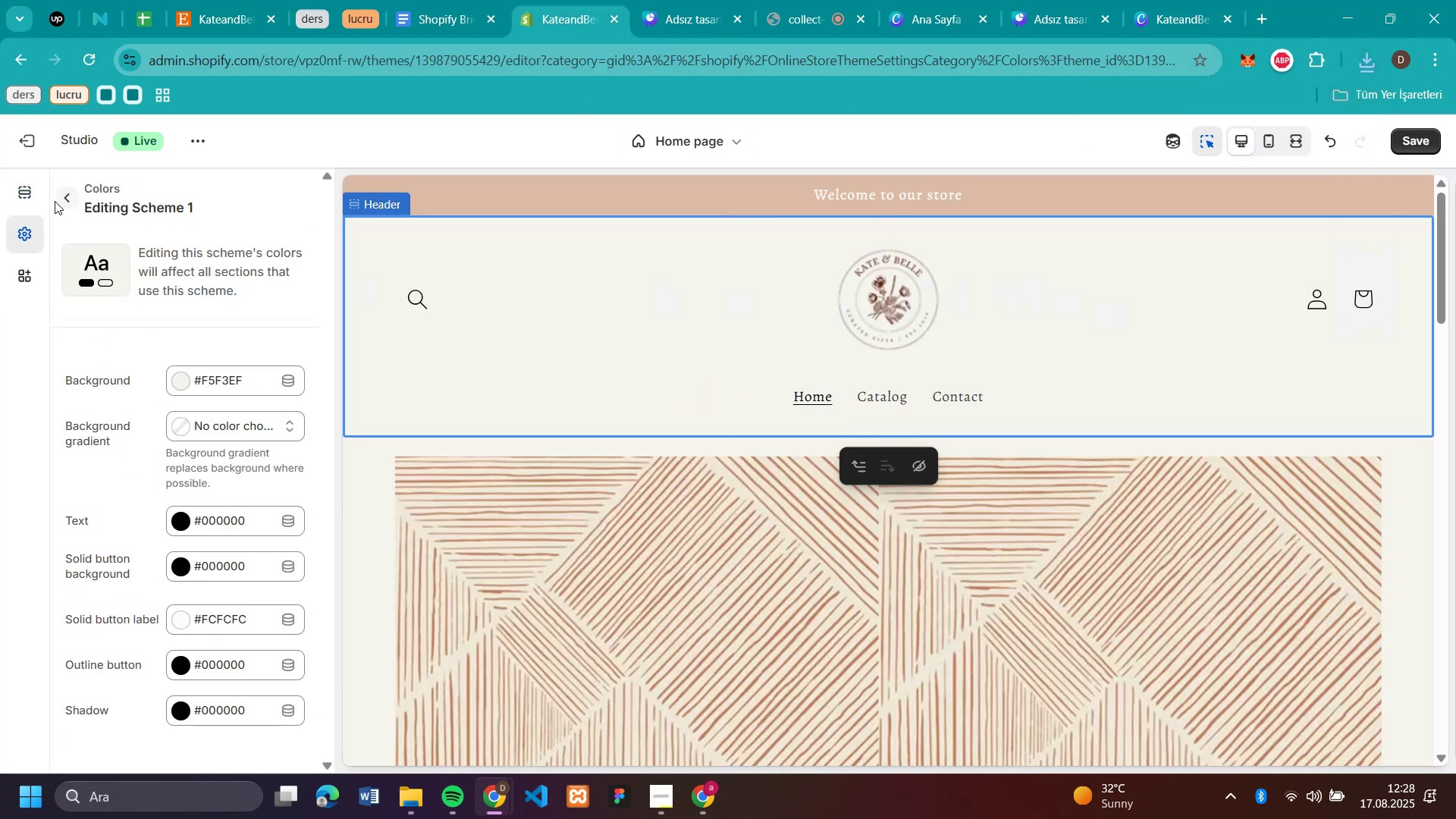 
left_click([62, 201])
 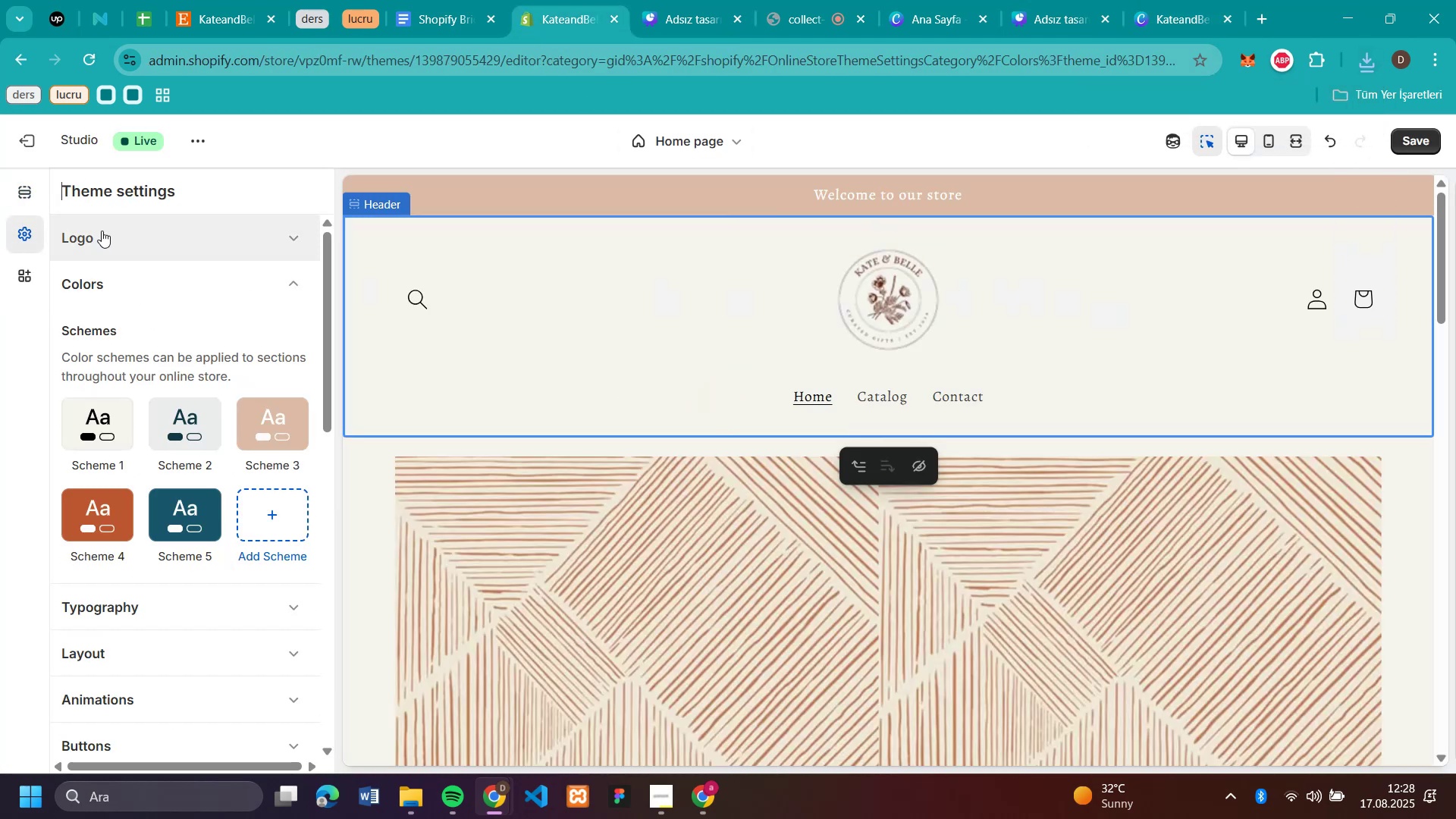 
left_click([102, 236])
 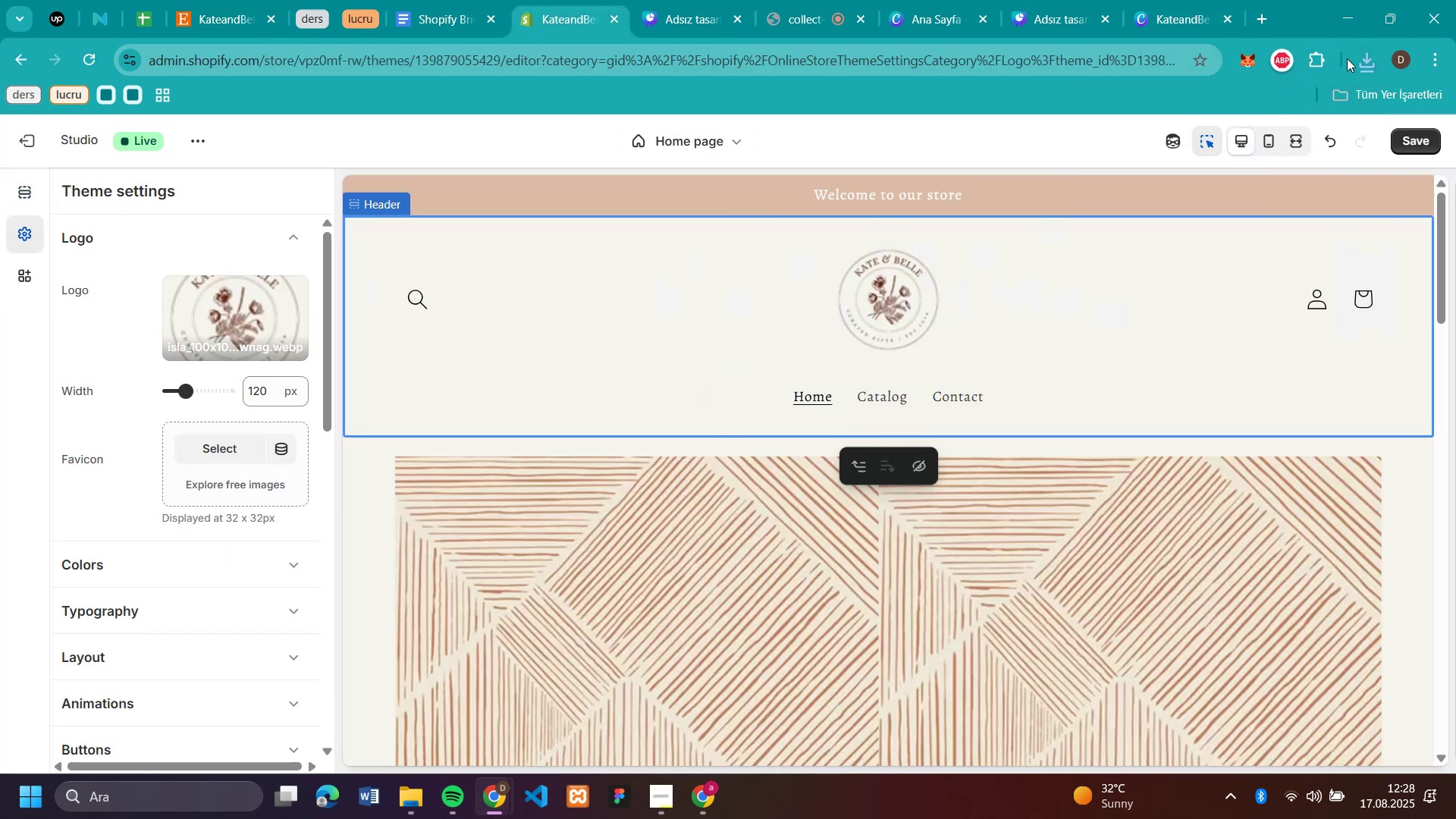 
left_click([1363, 62])
 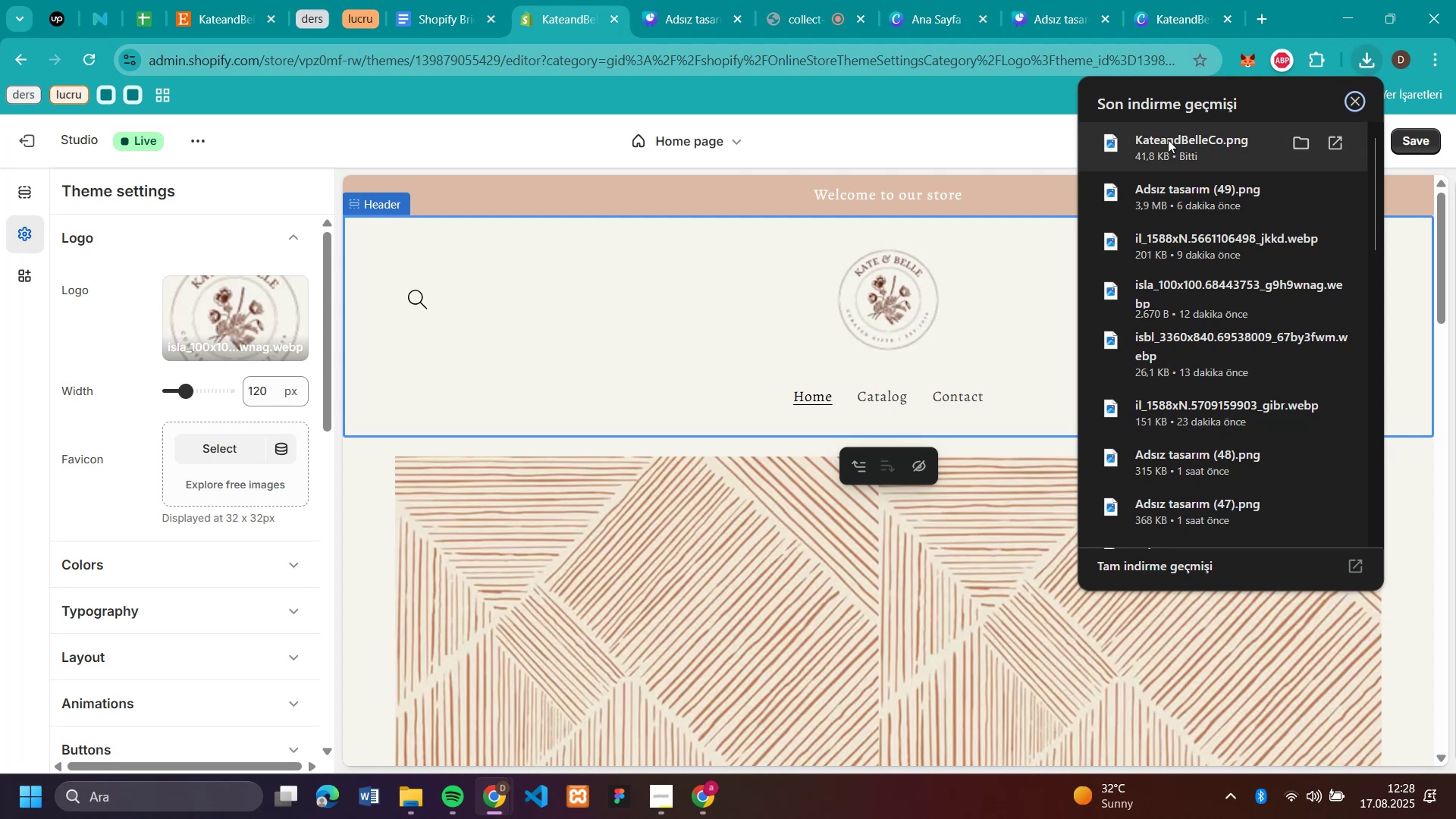 
left_click_drag(start_coordinate=[1160, 143], to_coordinate=[236, 324])
 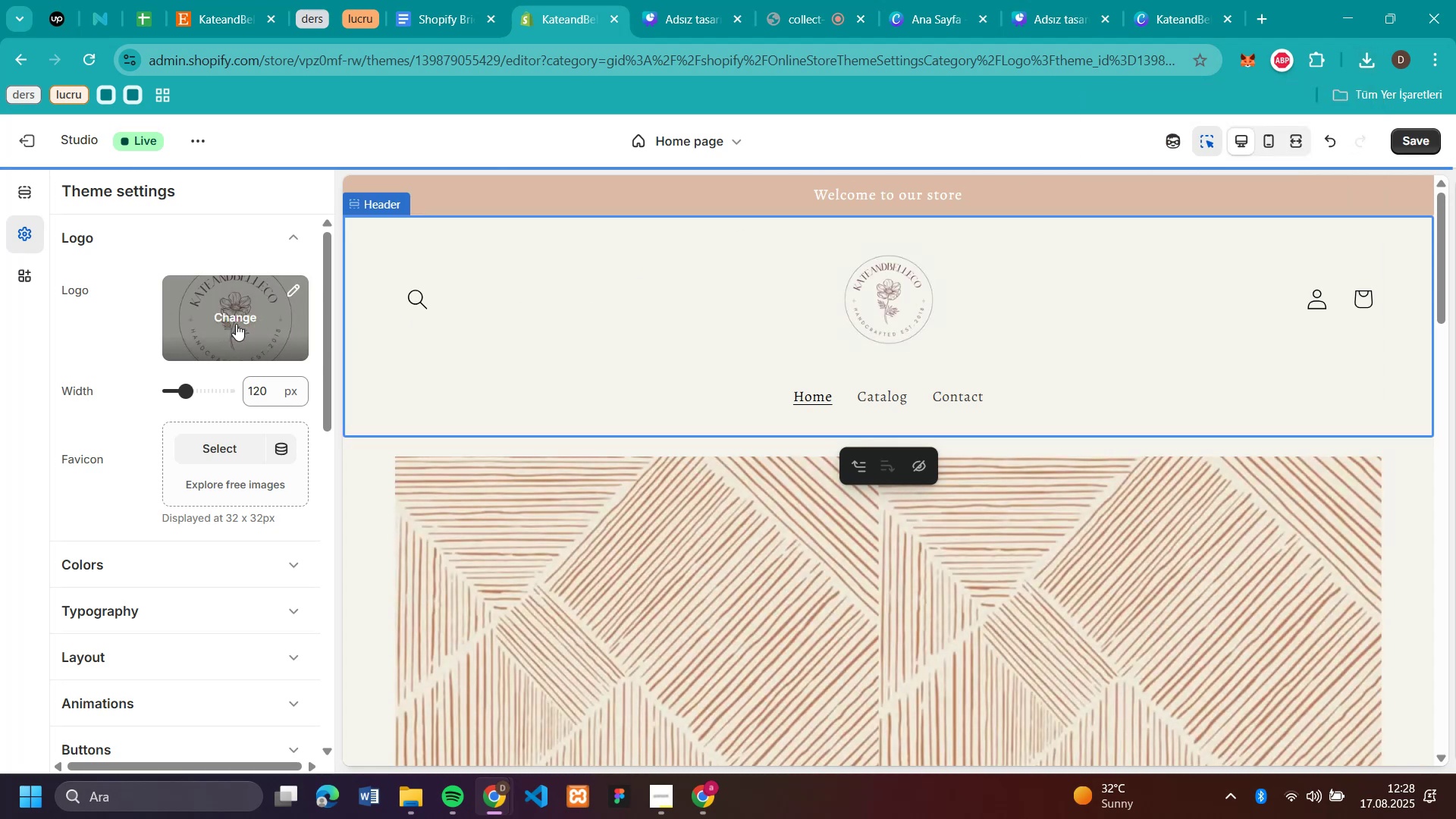 
wait(5.8)
 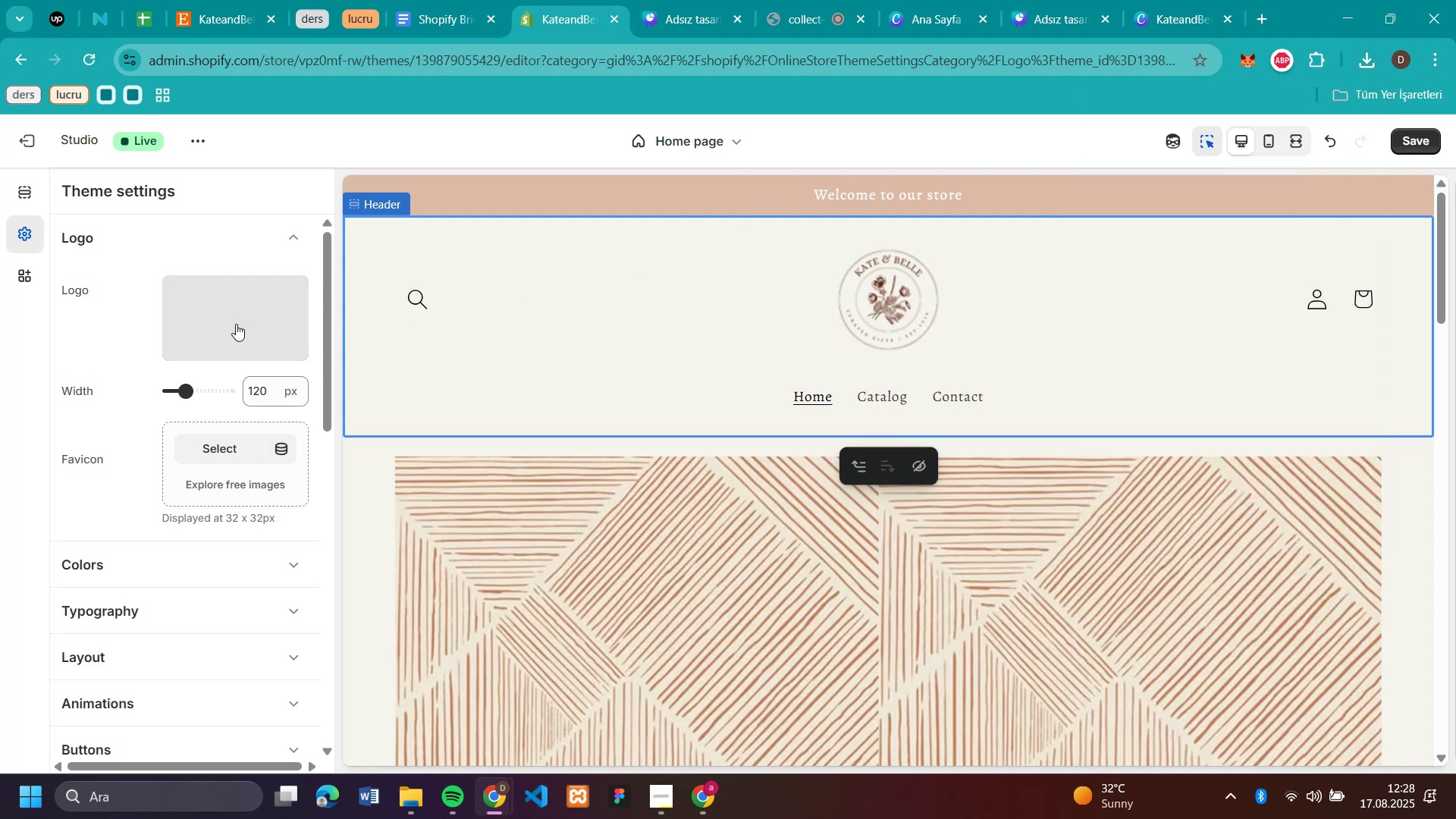 
left_click_drag(start_coordinate=[190, 392], to_coordinate=[199, 395])
 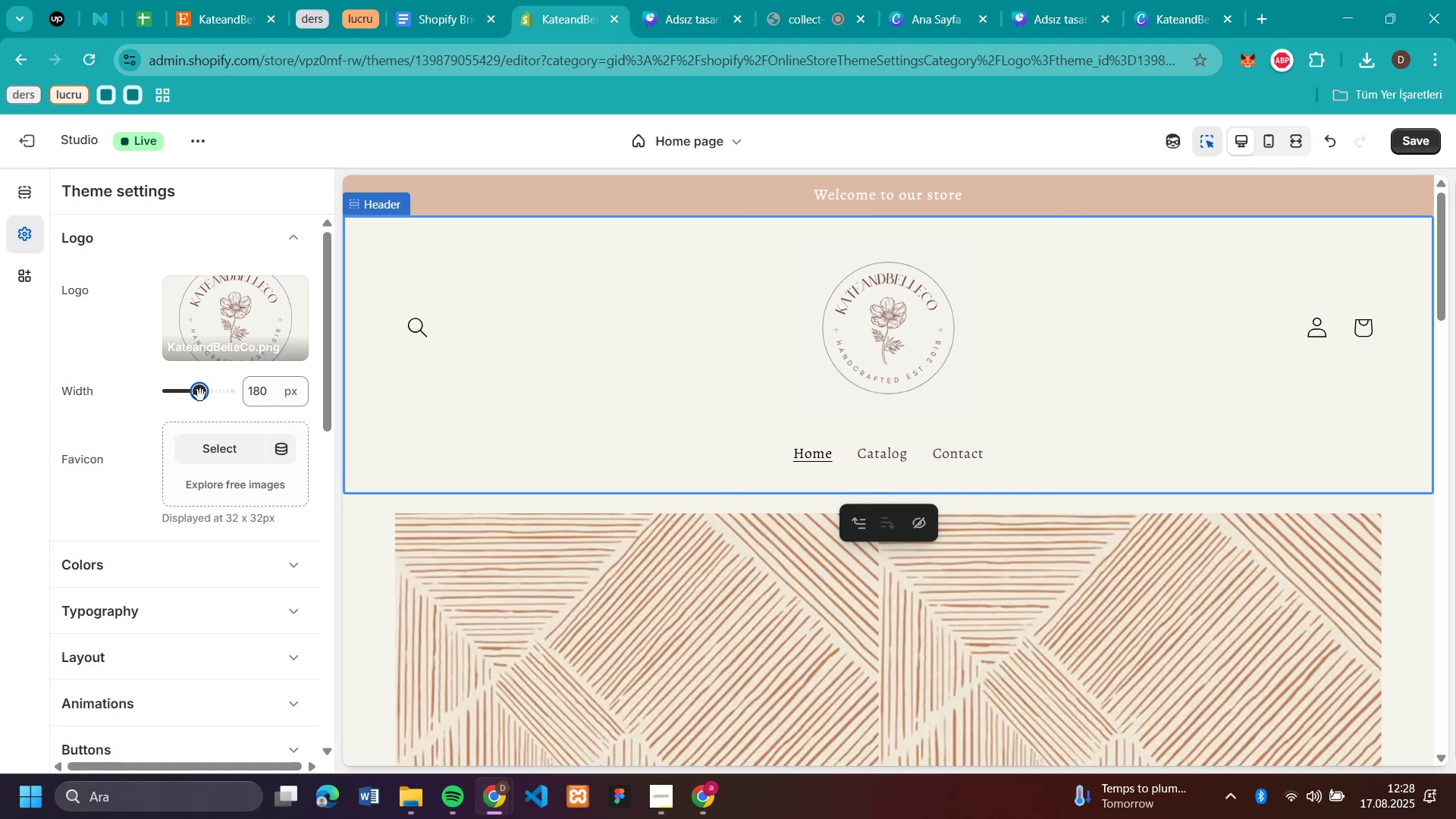 
wait(9.0)
 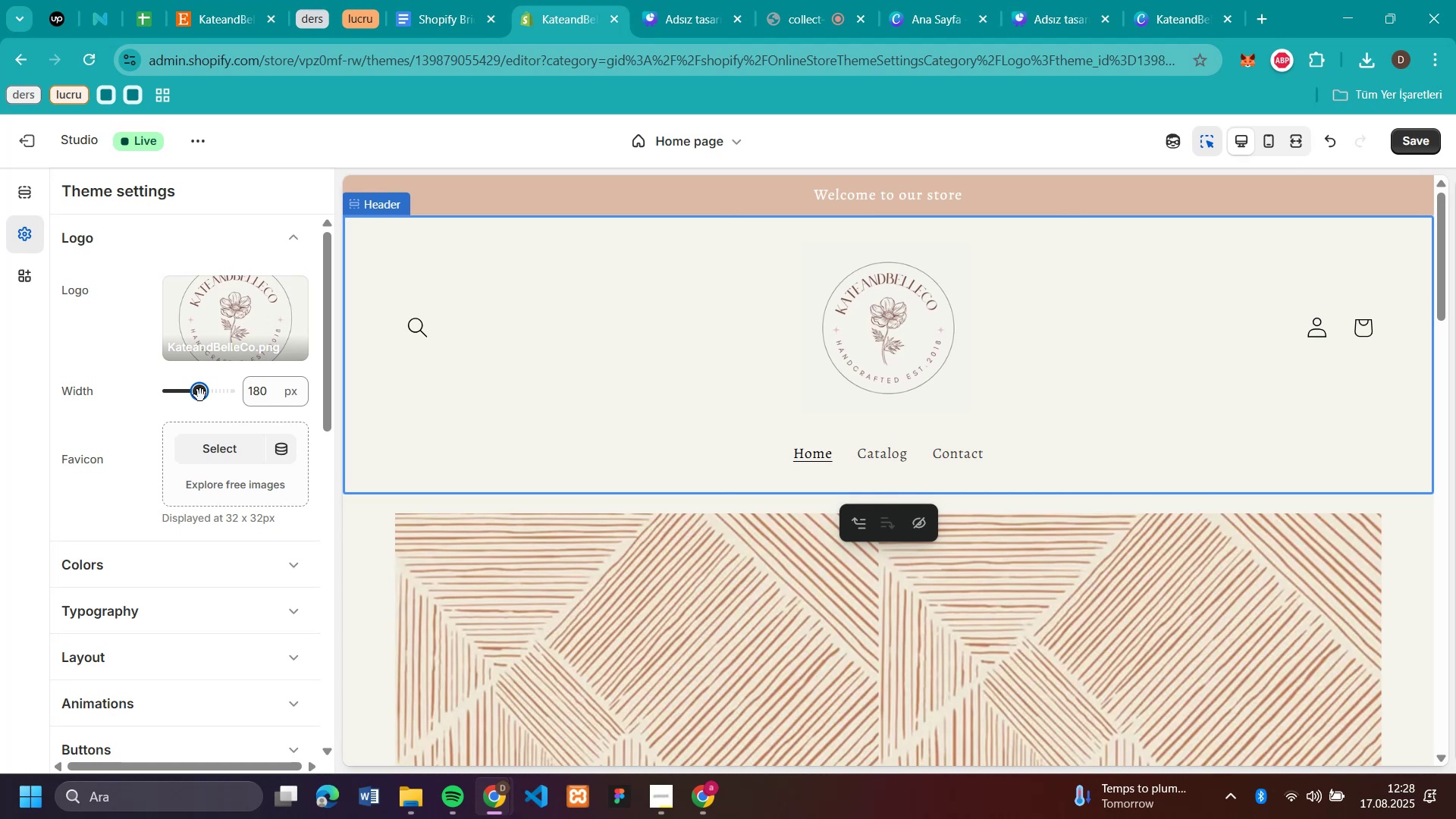 
scroll: coordinate [919, 698], scroll_direction: none, amount: 0.0
 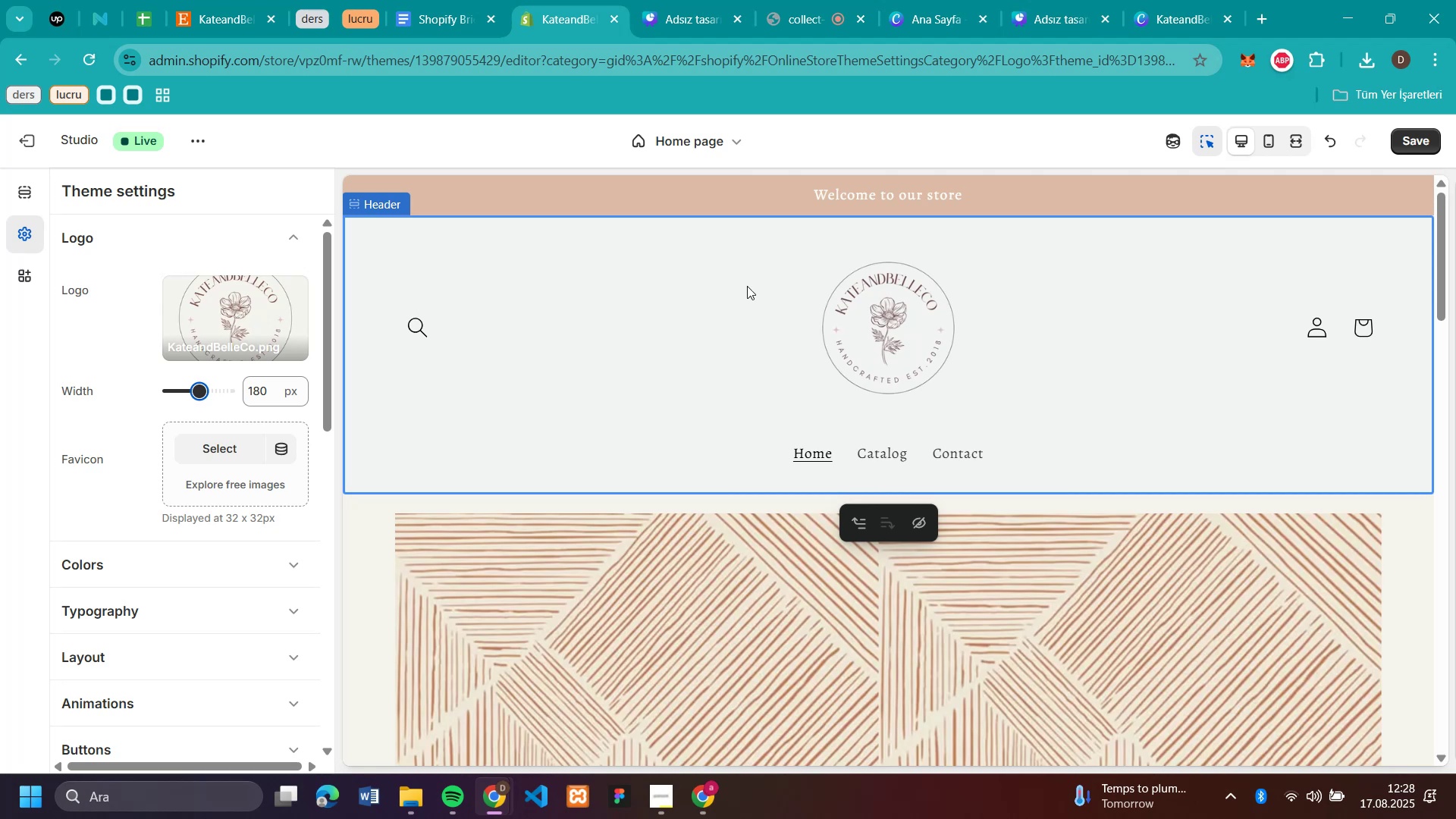 
mouse_move([1040, -5])
 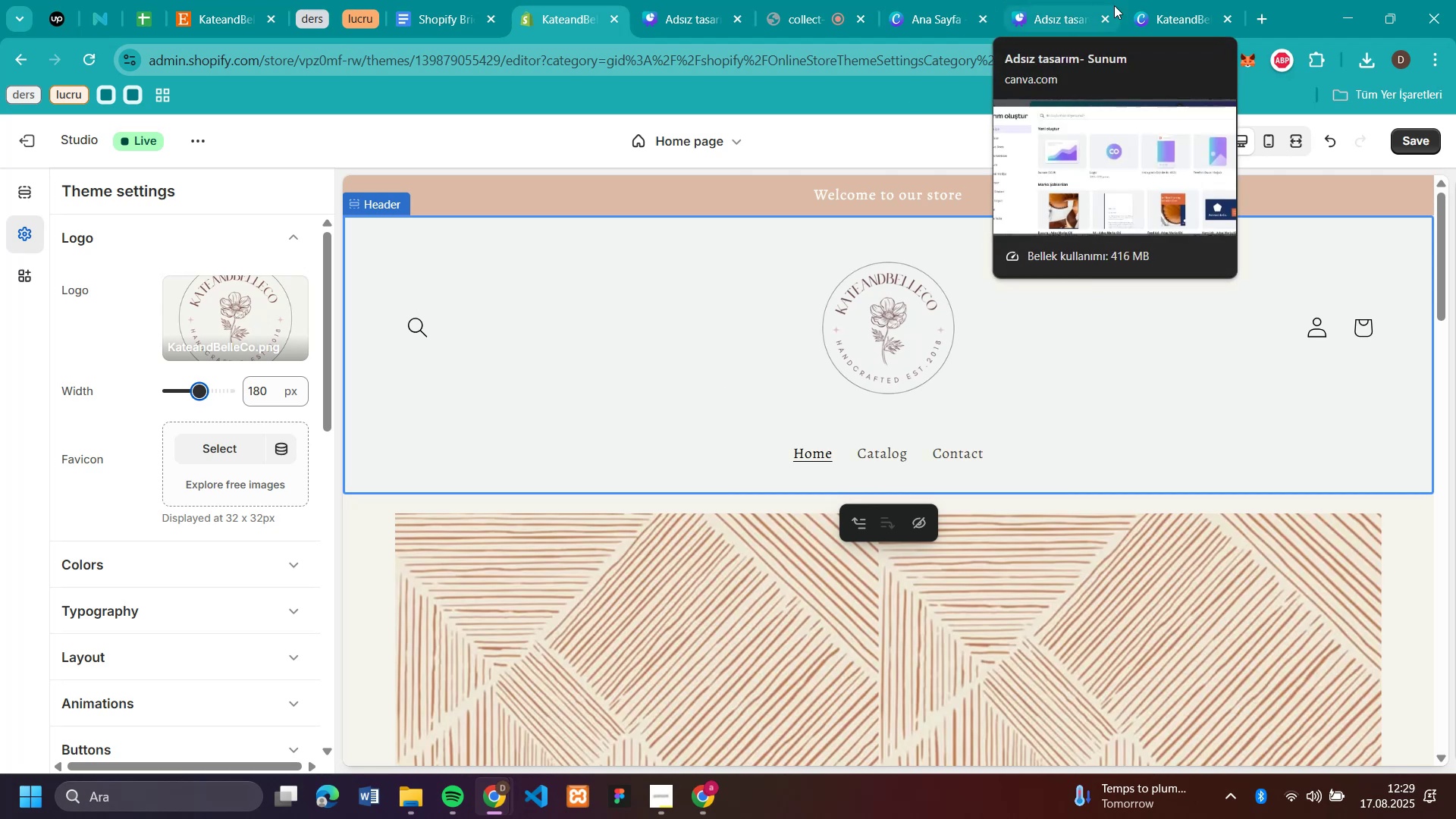 
mouse_move([1159, 32])
 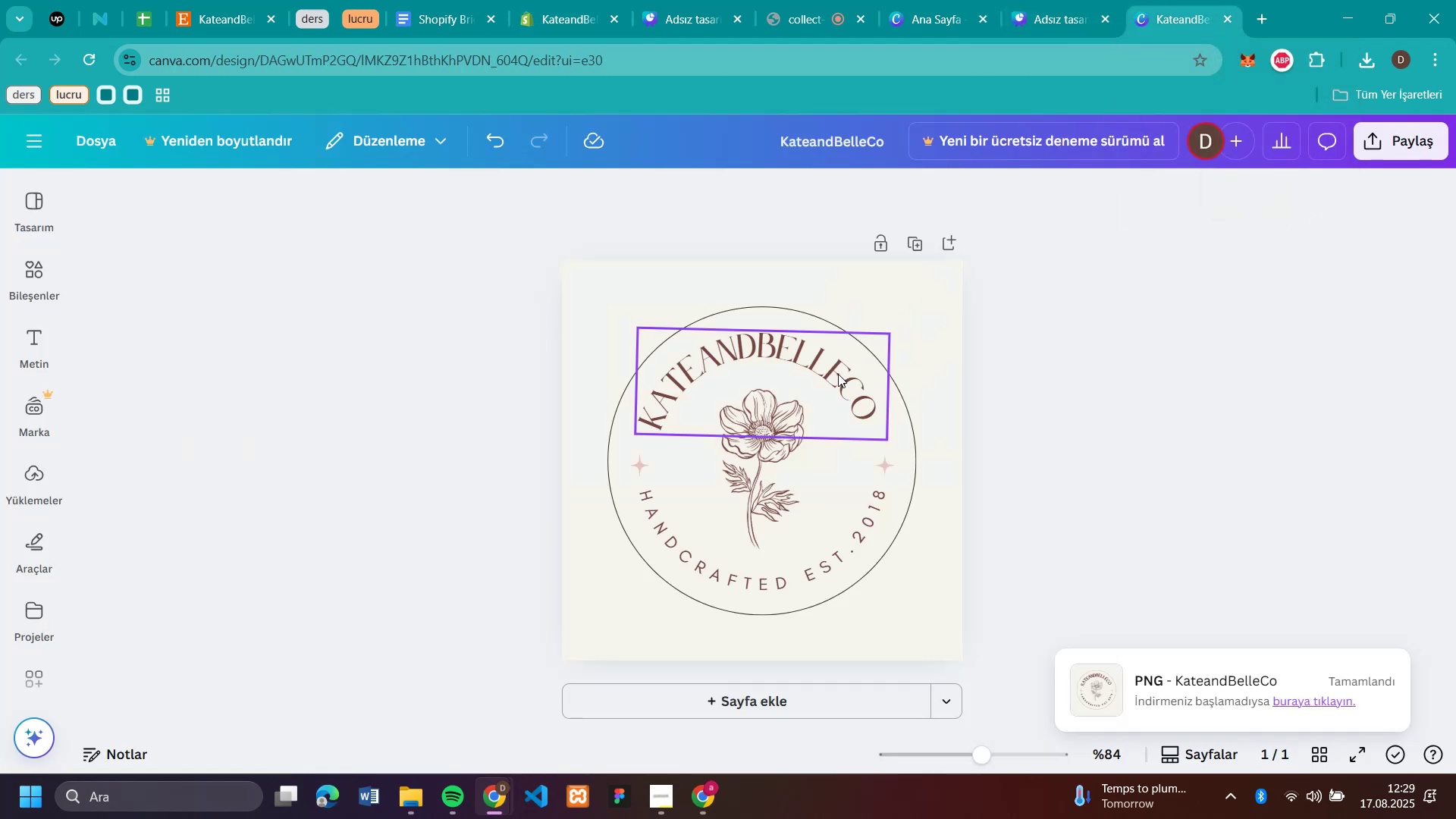 
left_click([838, 374])
 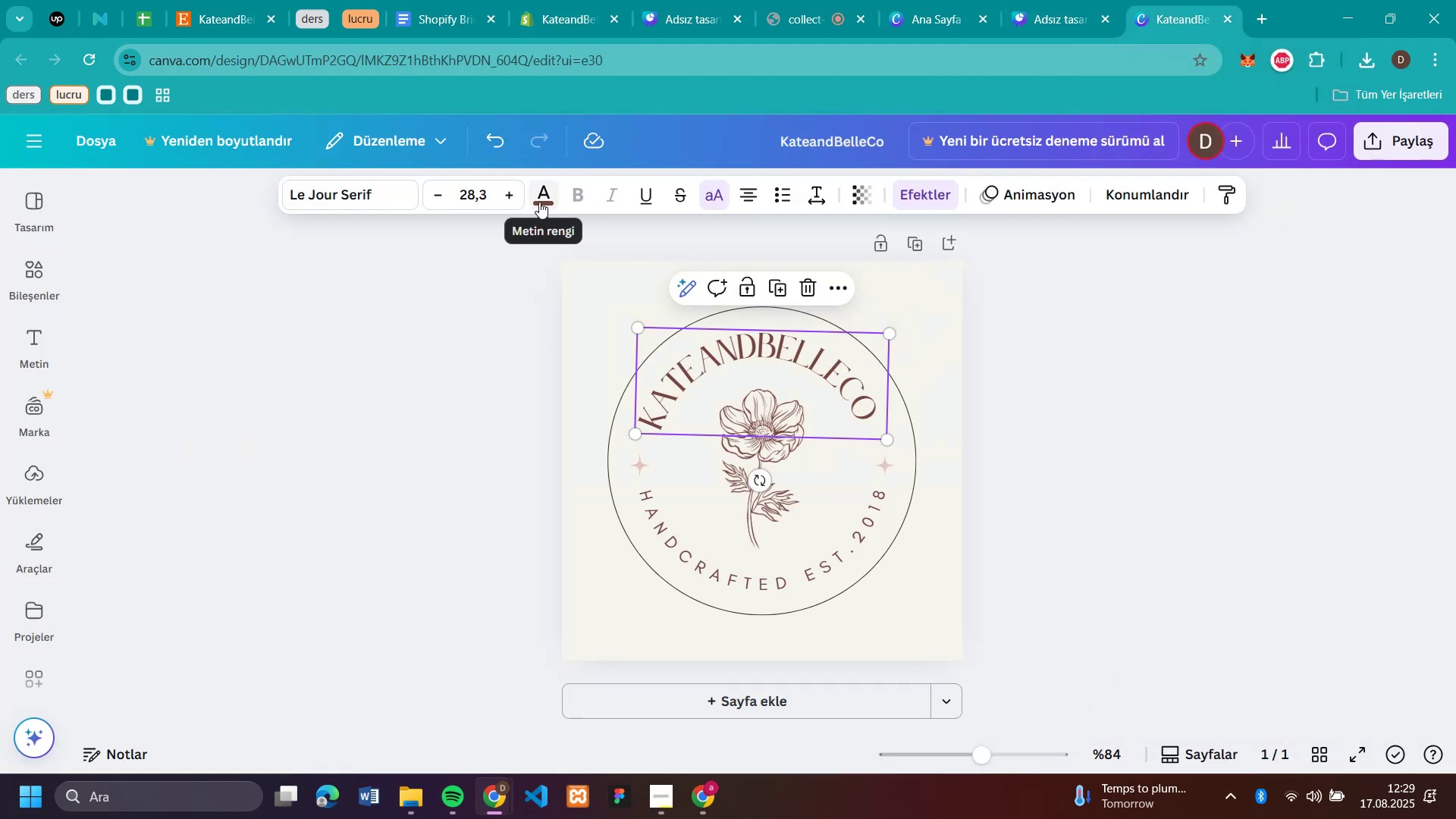 
left_click([539, 202])
 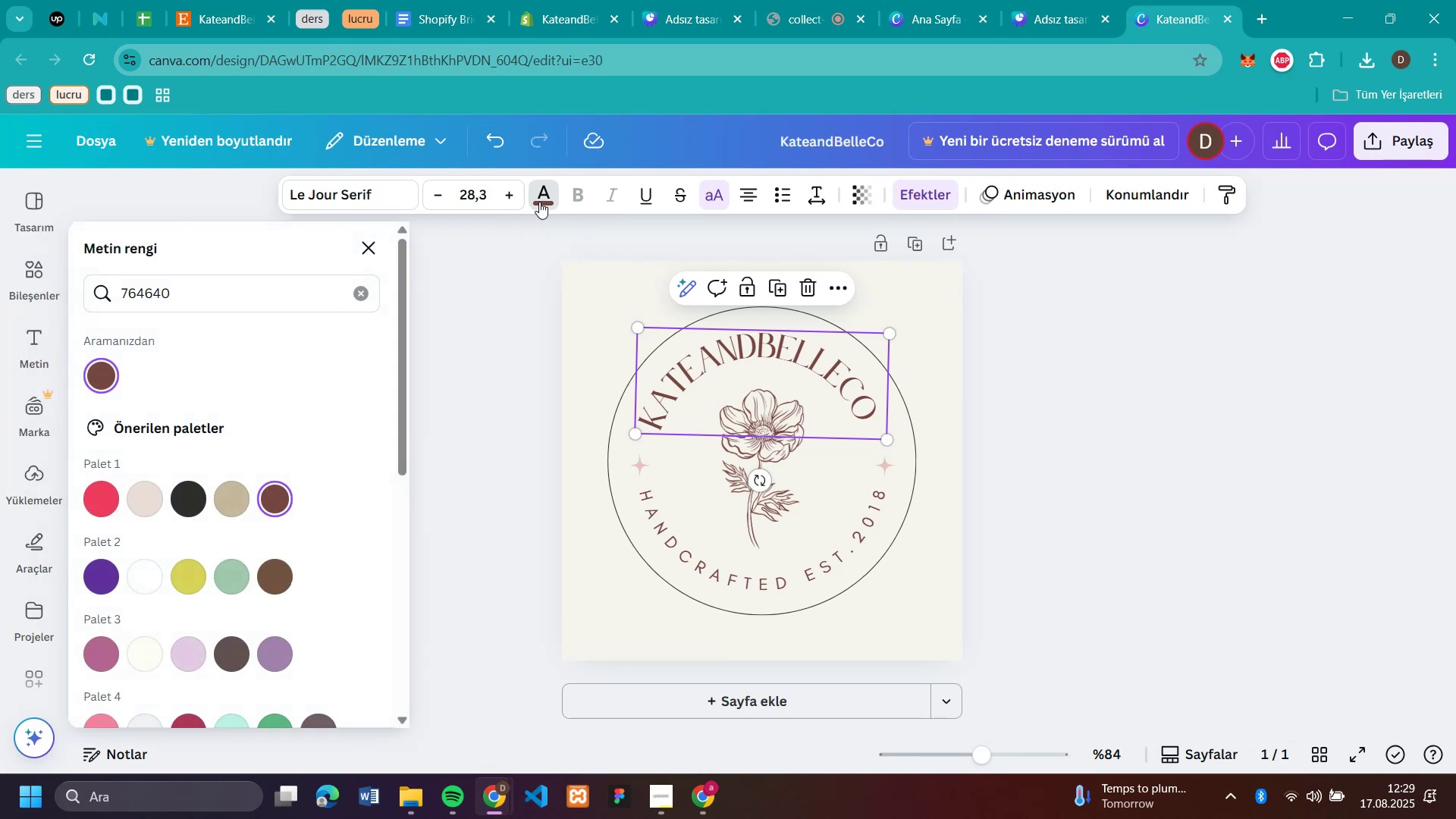 
left_click([539, 202])
 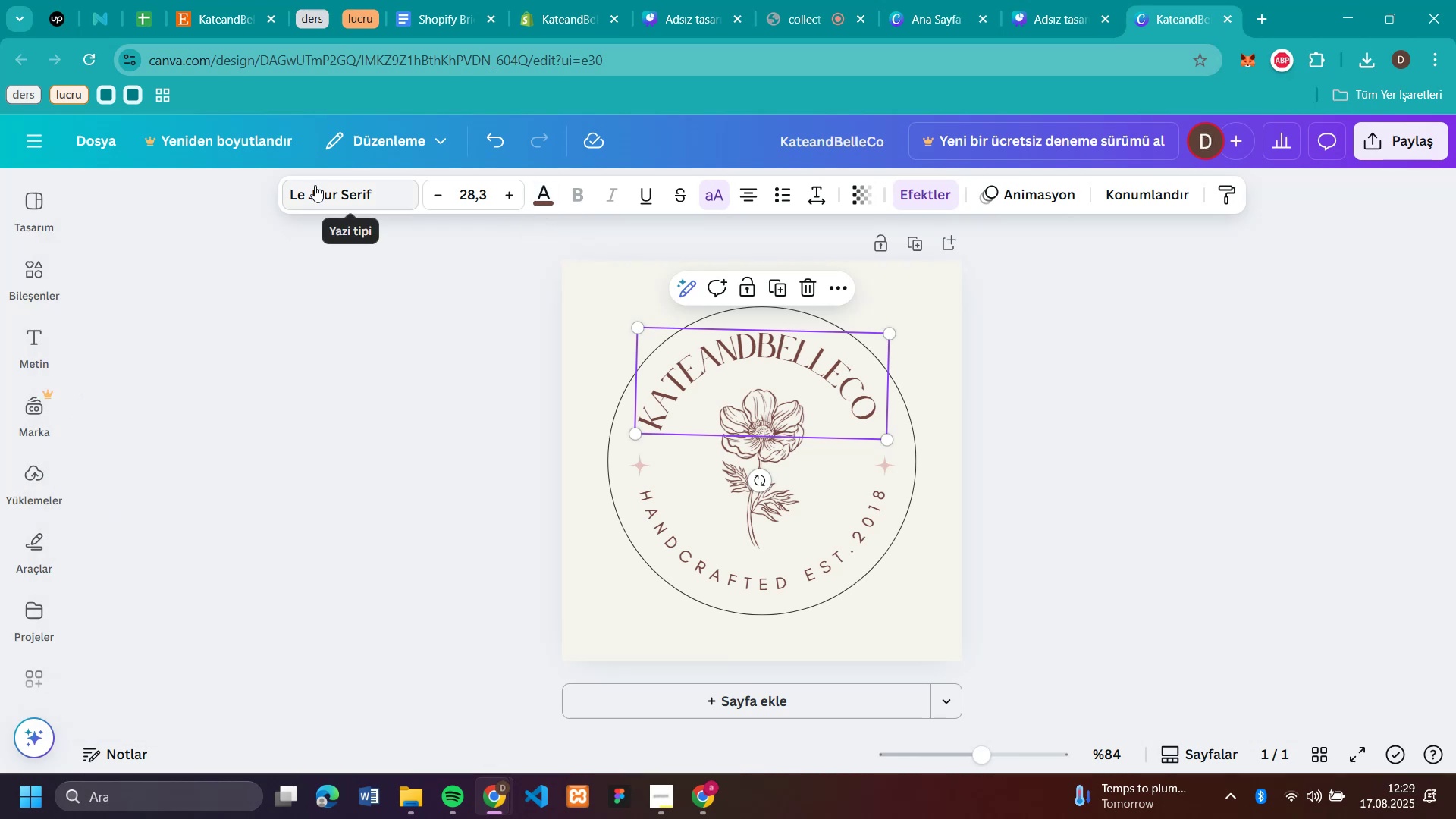 
left_click([315, 185])
 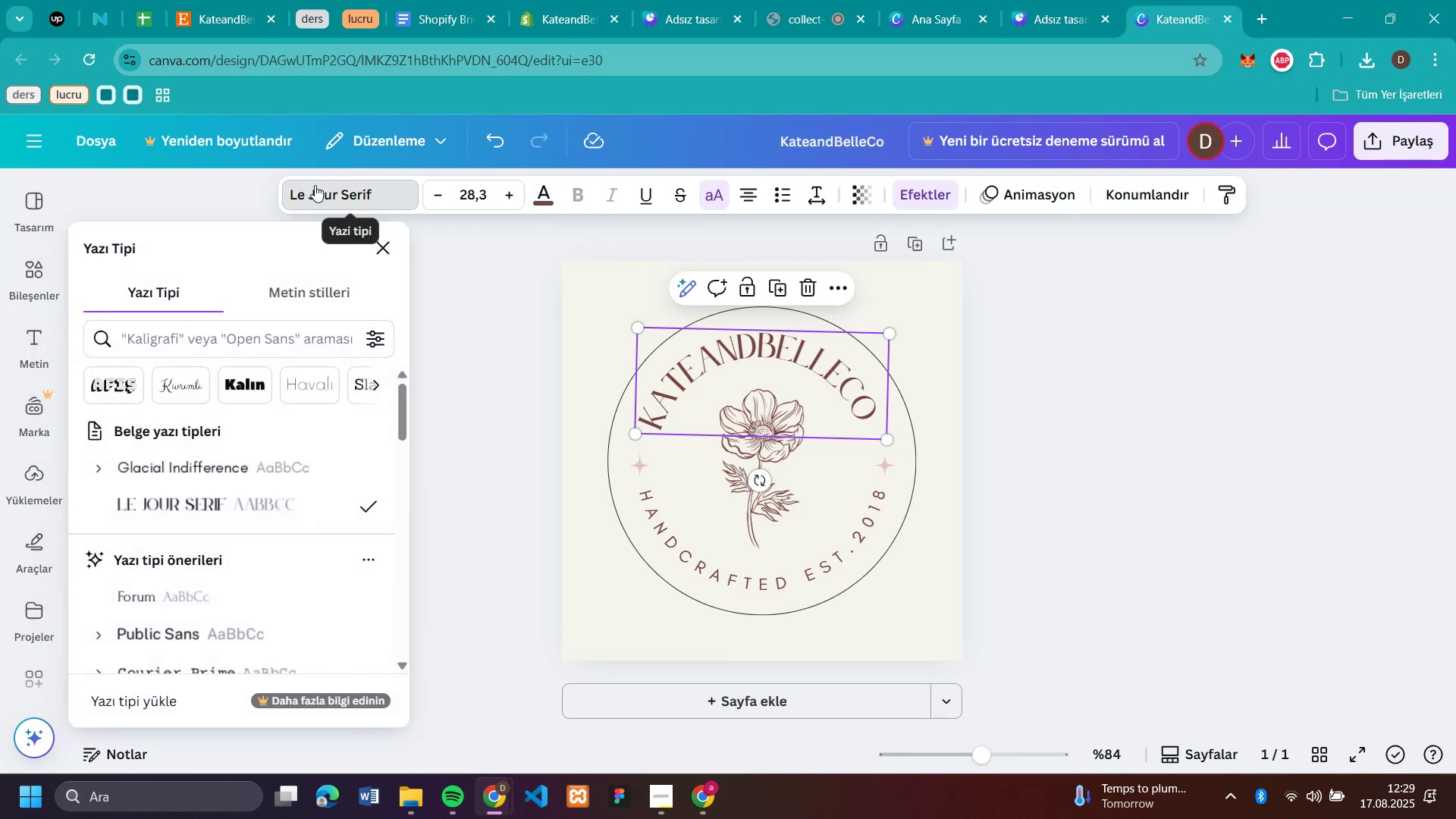 
scroll: coordinate [202, 491], scroll_direction: down, amount: 3.0
 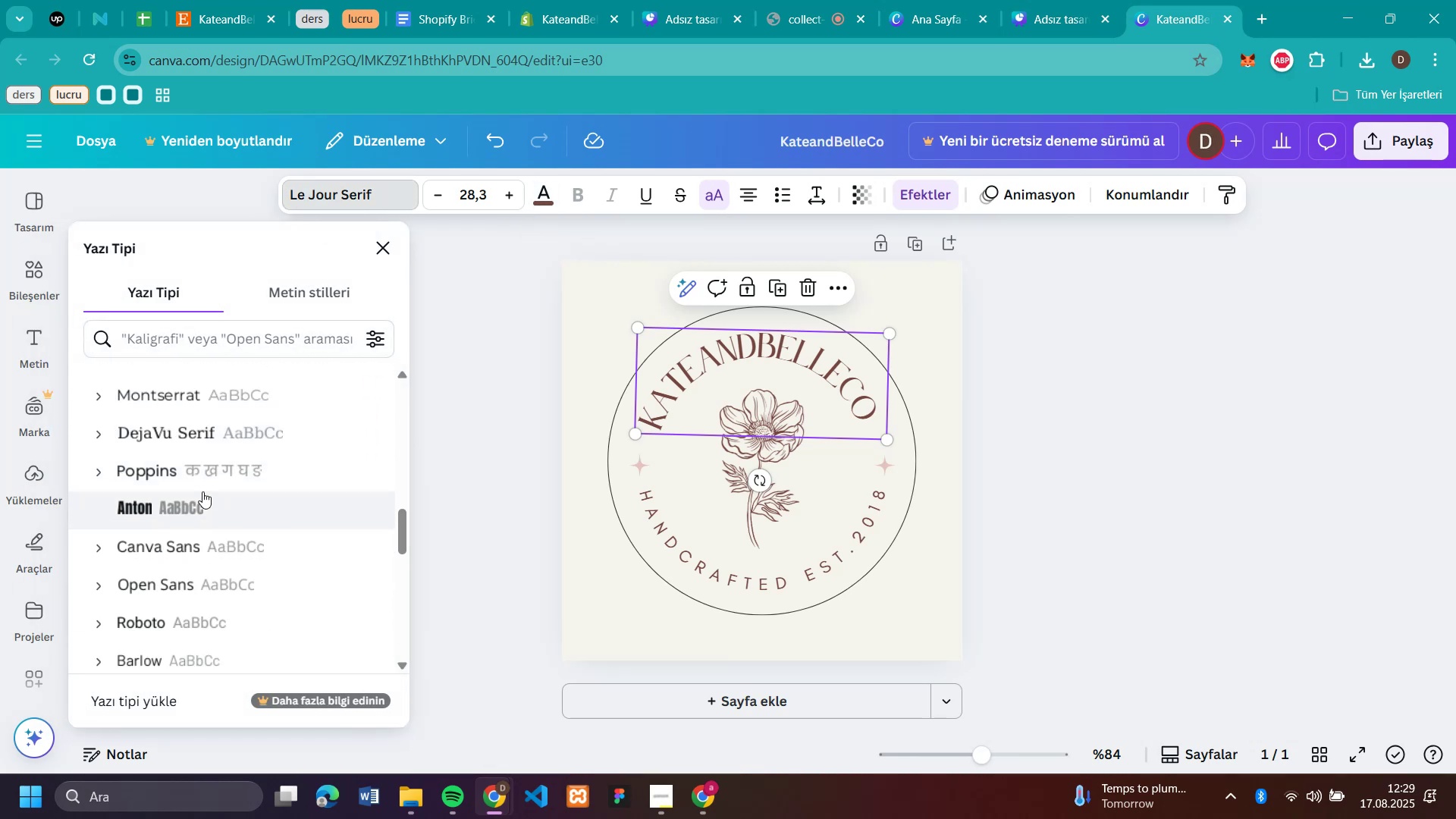 
left_click([202, 494])
 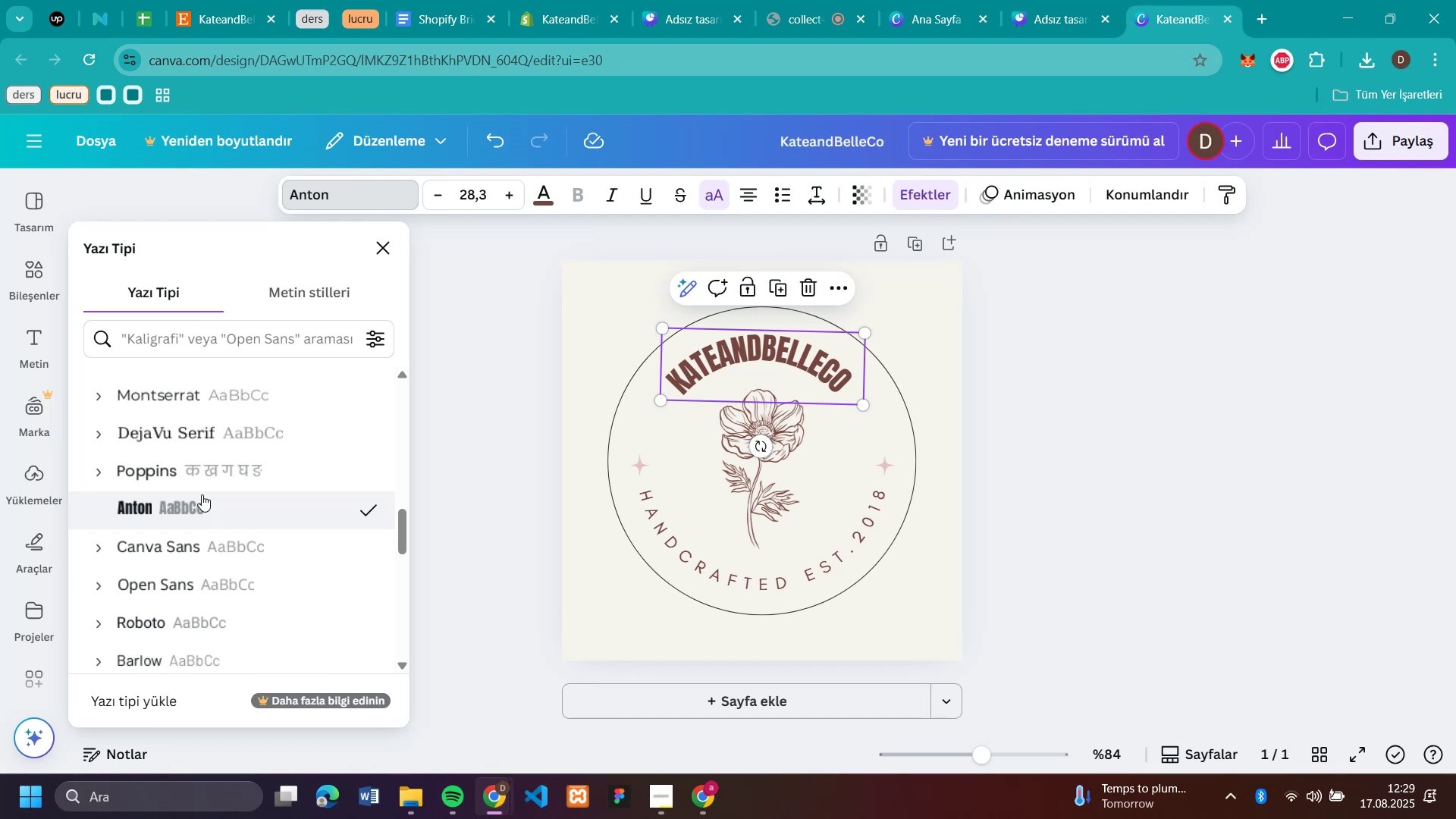 
scroll: coordinate [202, 494], scroll_direction: down, amount: 2.0
 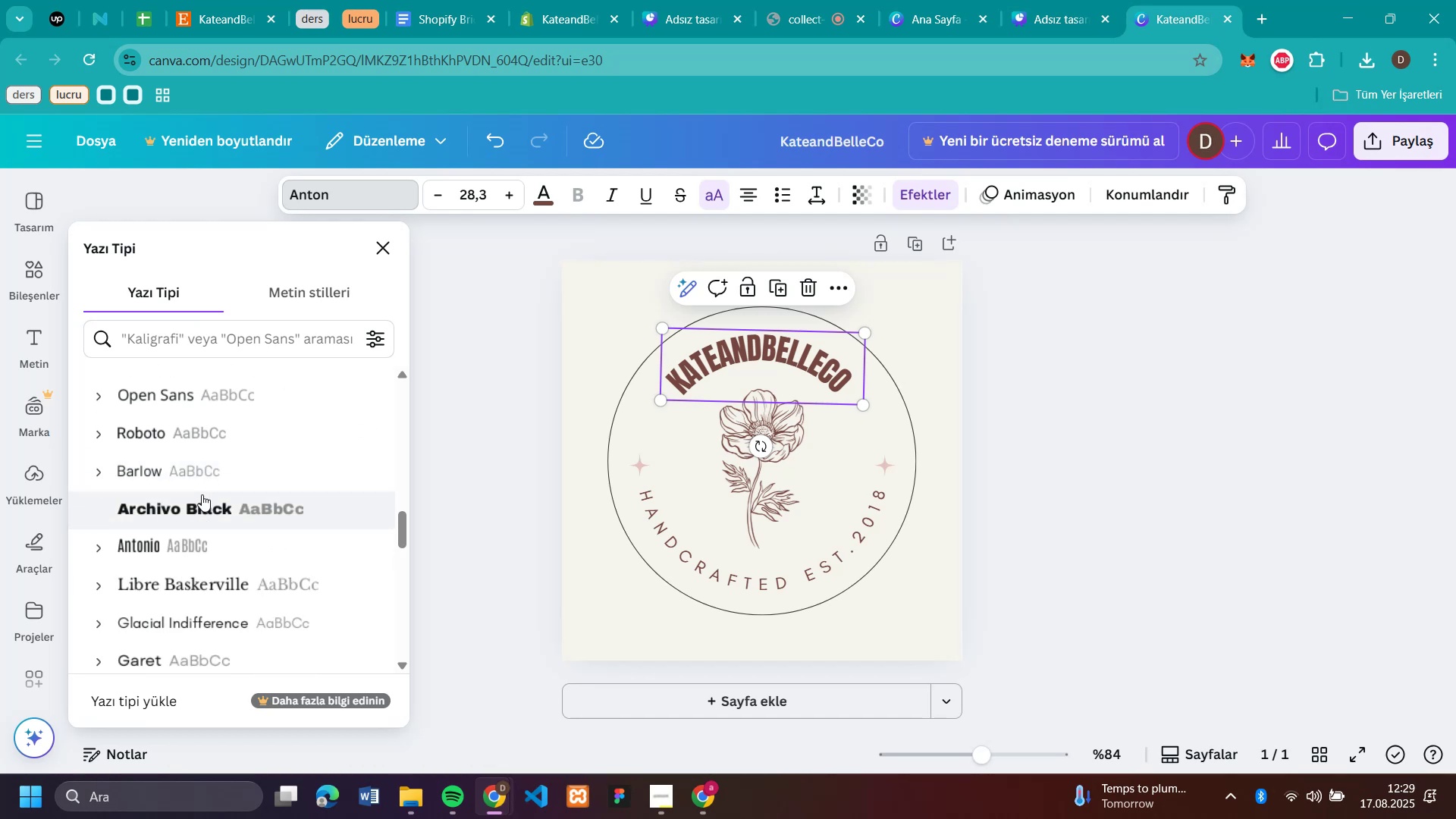 
left_click([202, 494])
 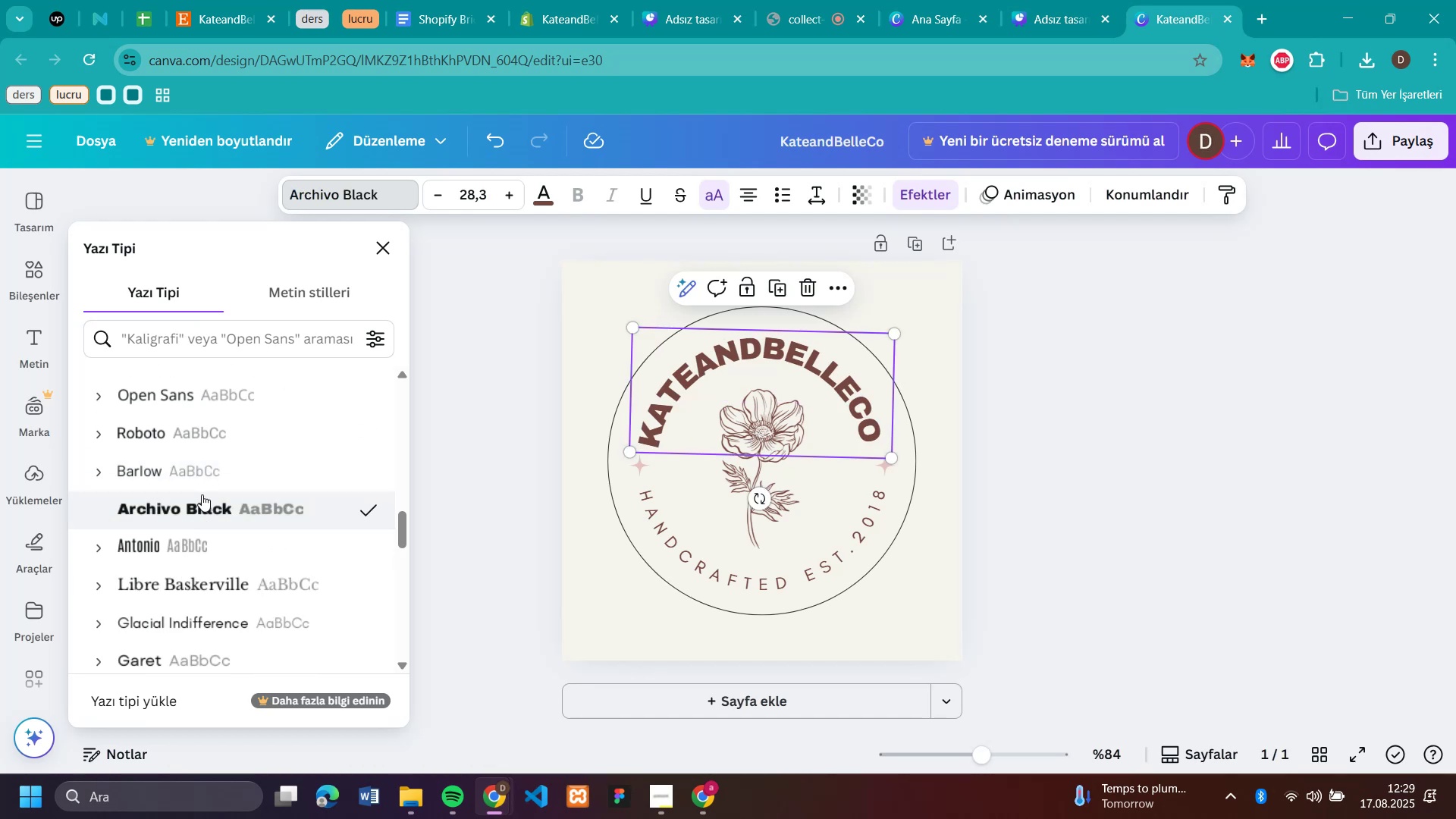 
scroll: coordinate [202, 494], scroll_direction: down, amount: 2.0
 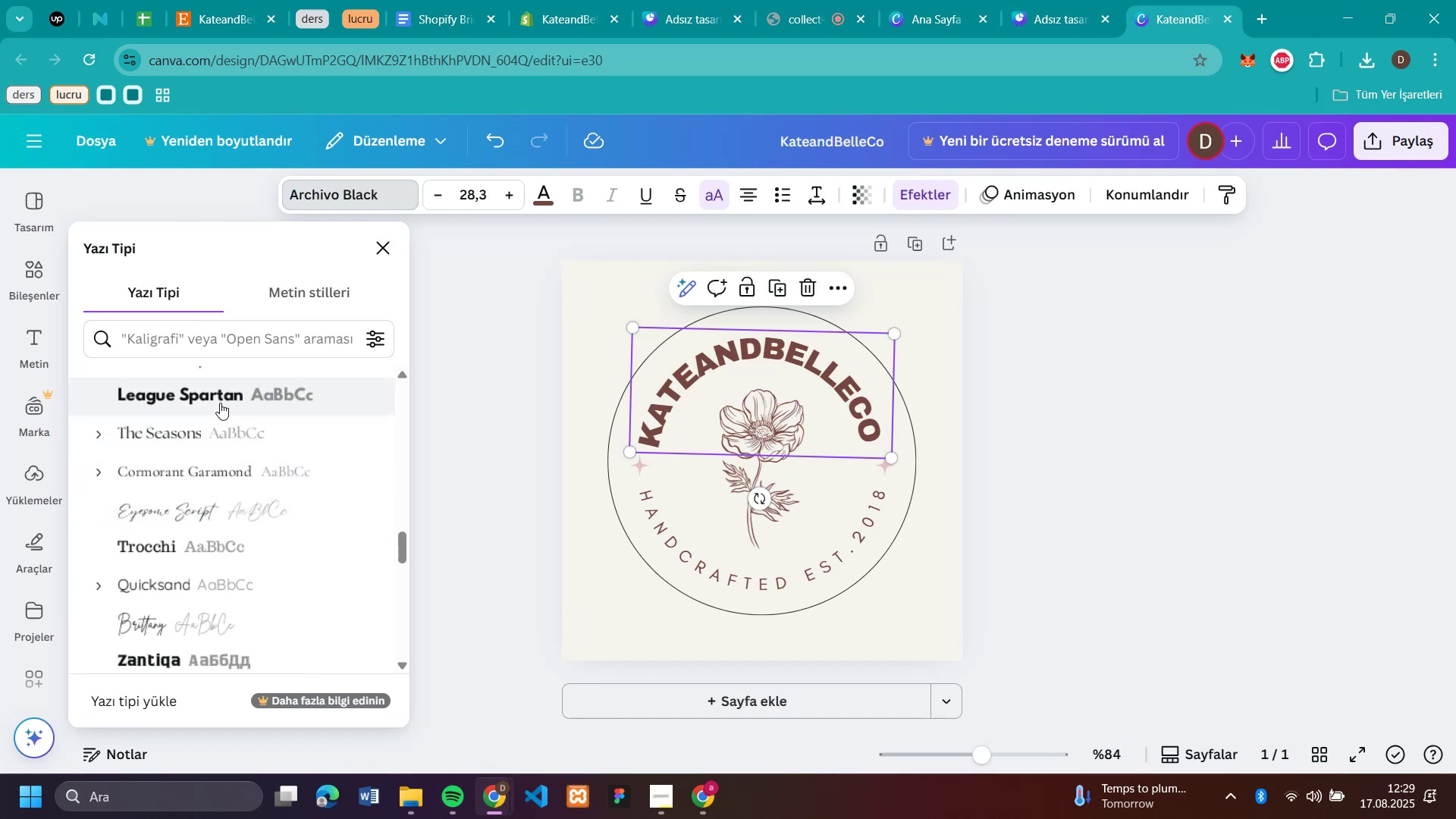 
left_click([223, 394])
 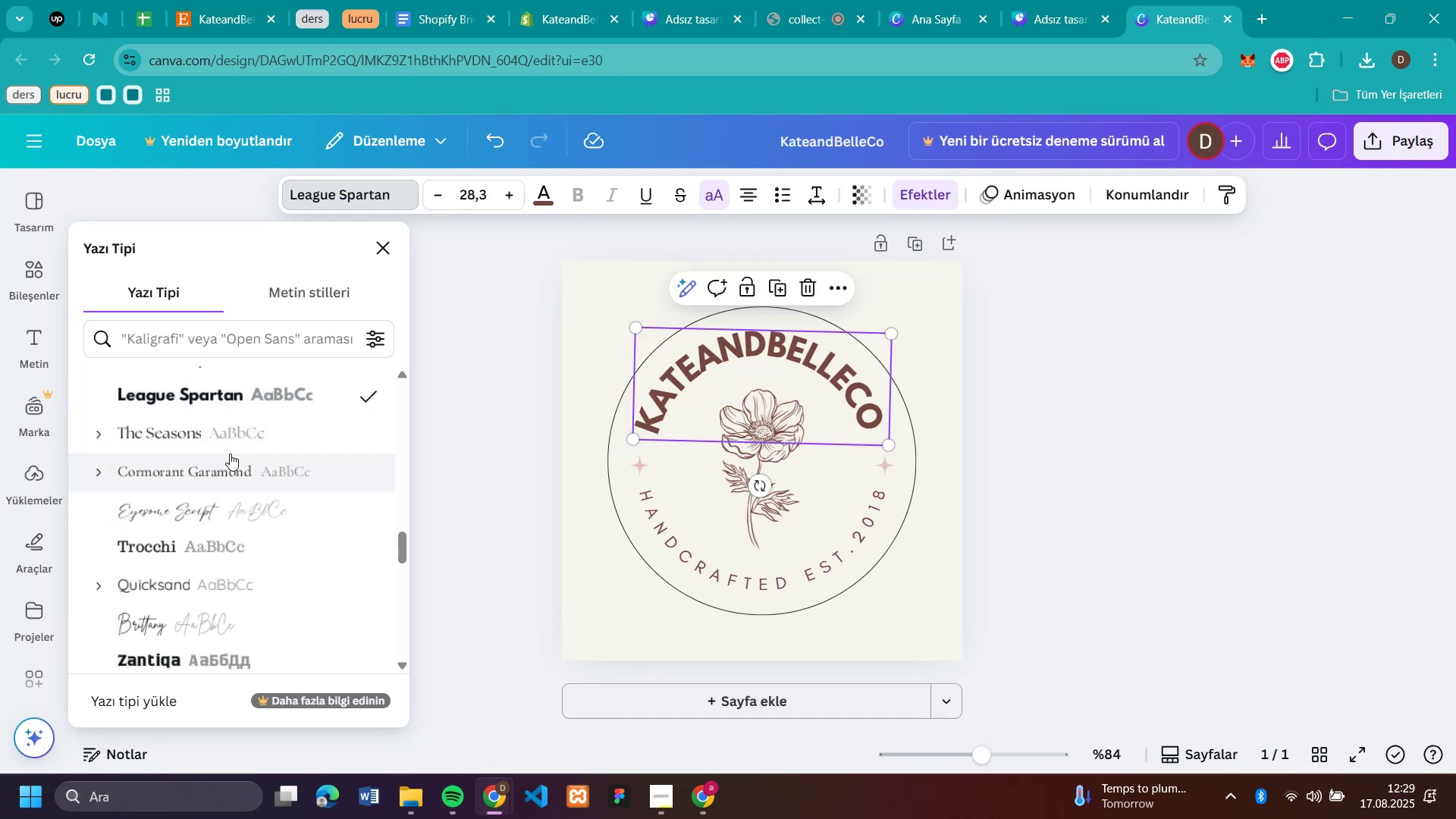 
scroll: coordinate [230, 453], scroll_direction: down, amount: 13.0
 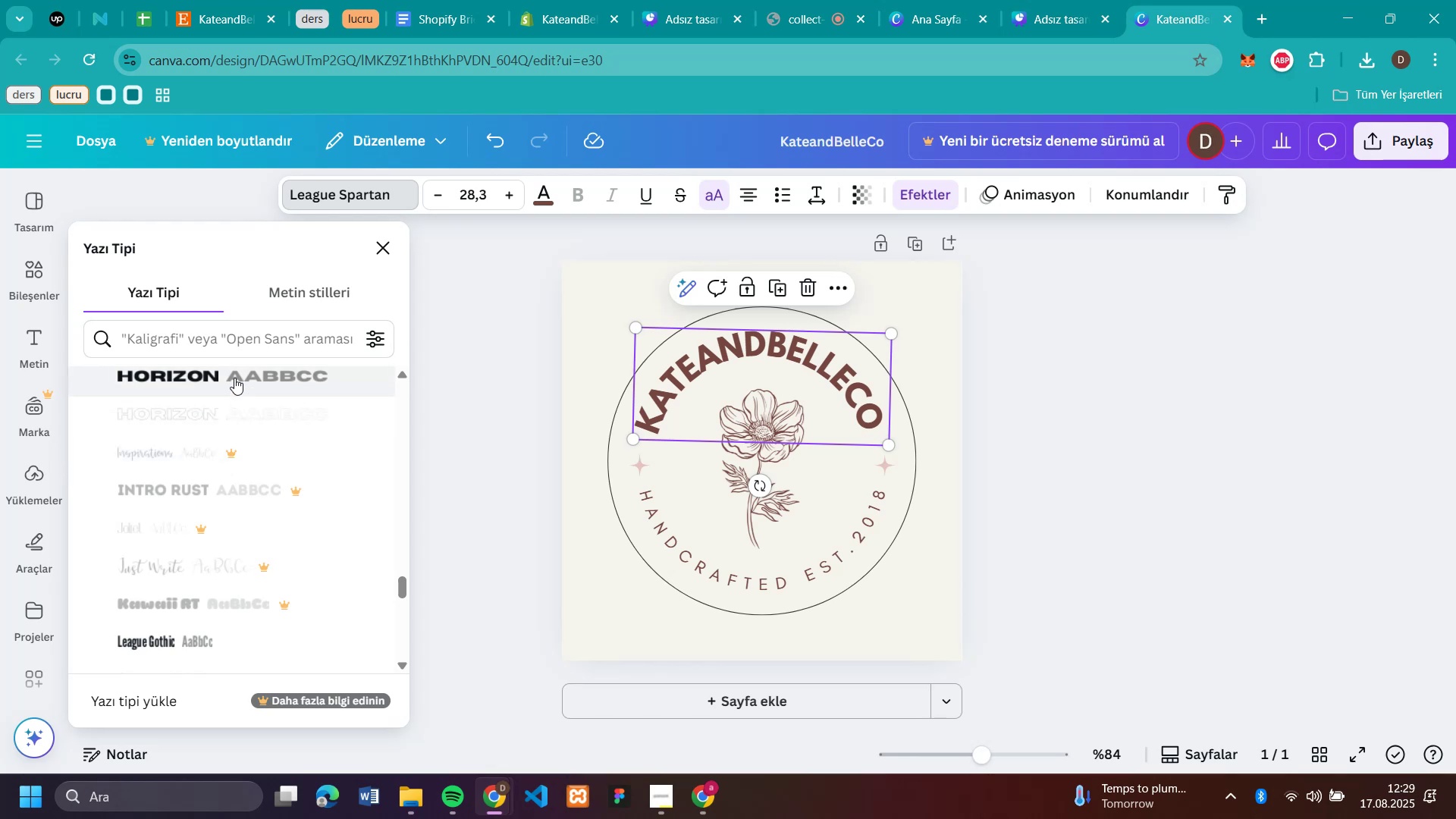 
left_click([234, 376])
 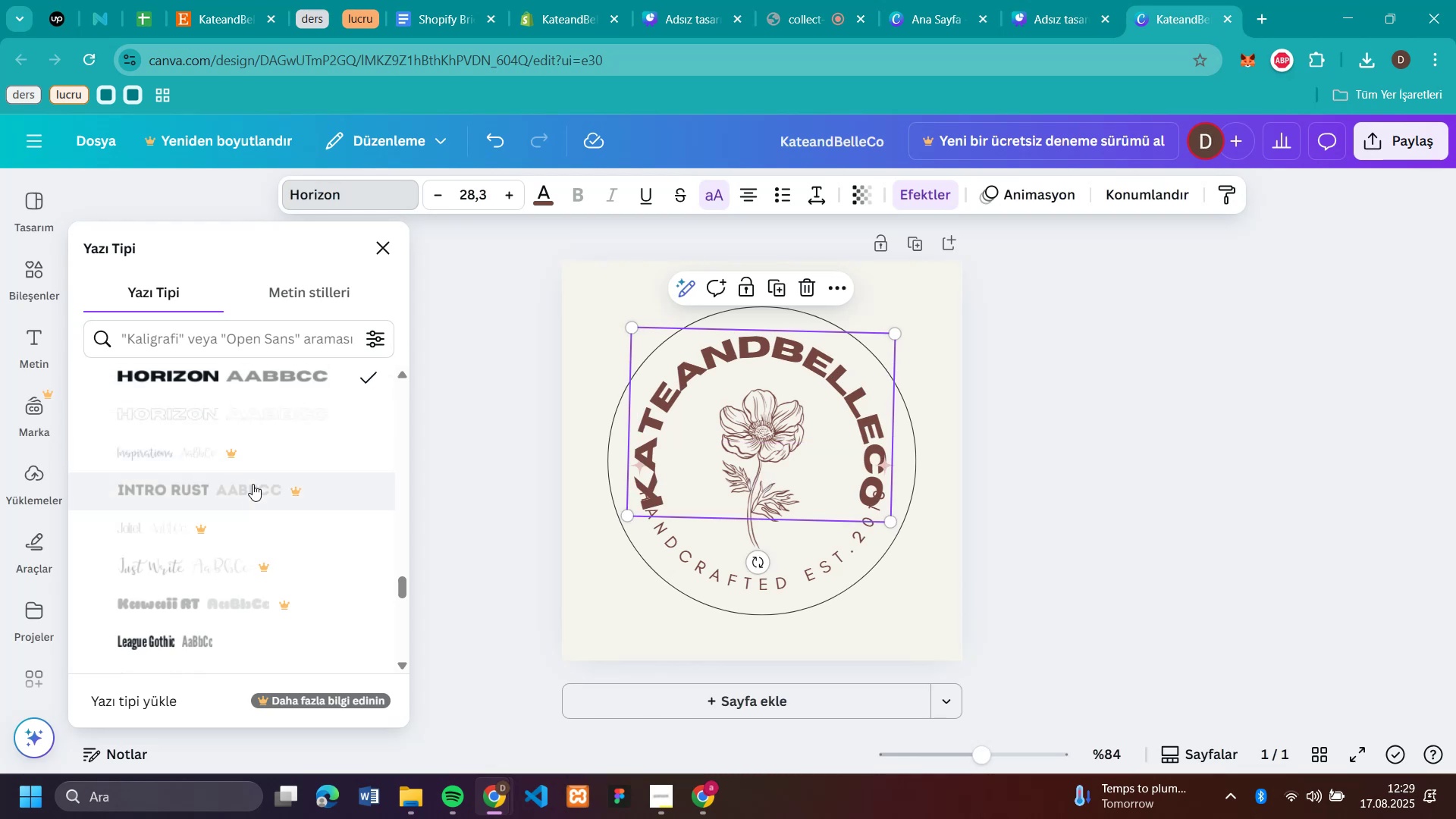 
scroll: coordinate [253, 484], scroll_direction: down, amount: 3.0
 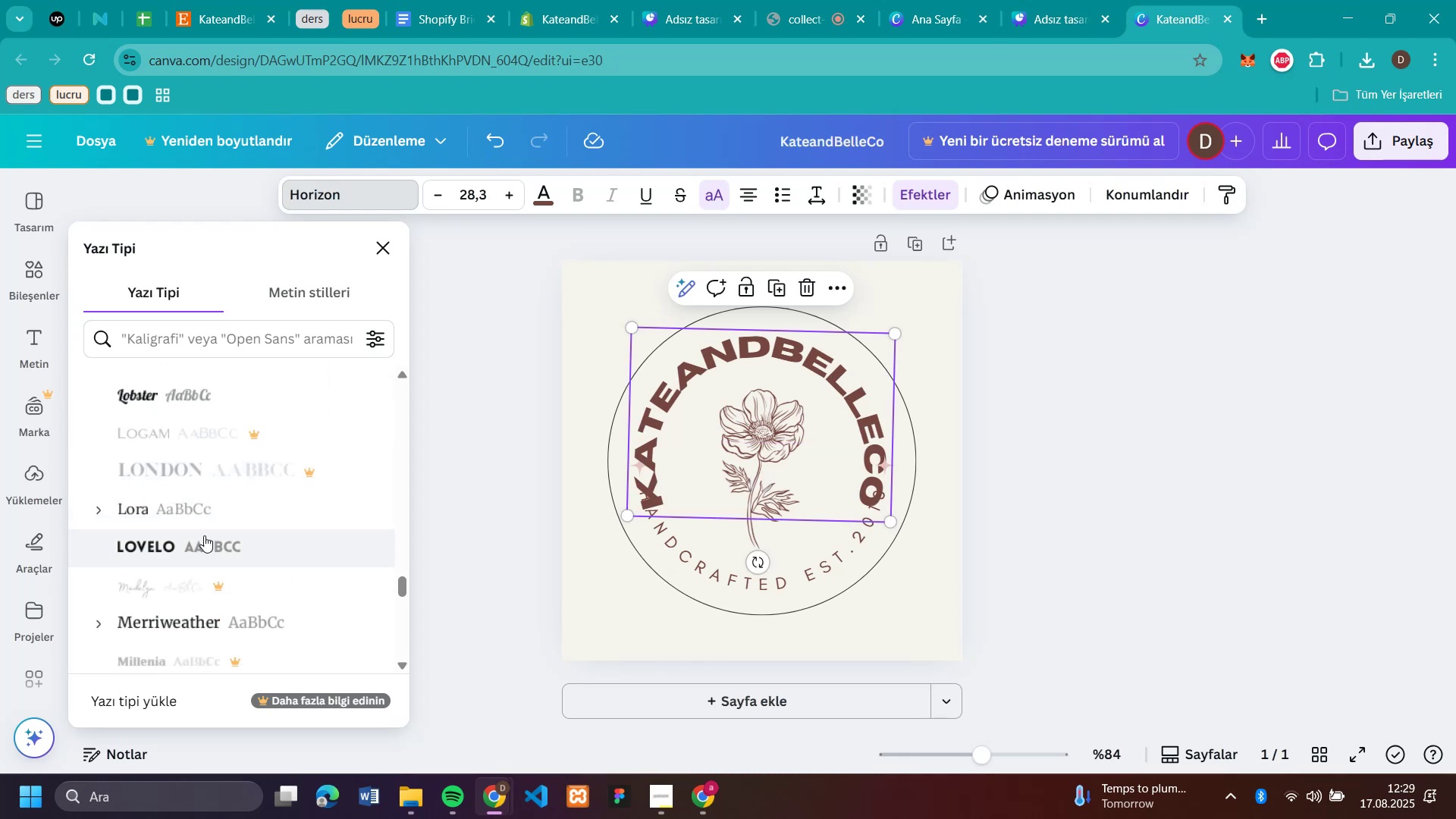 
left_click([202, 541])
 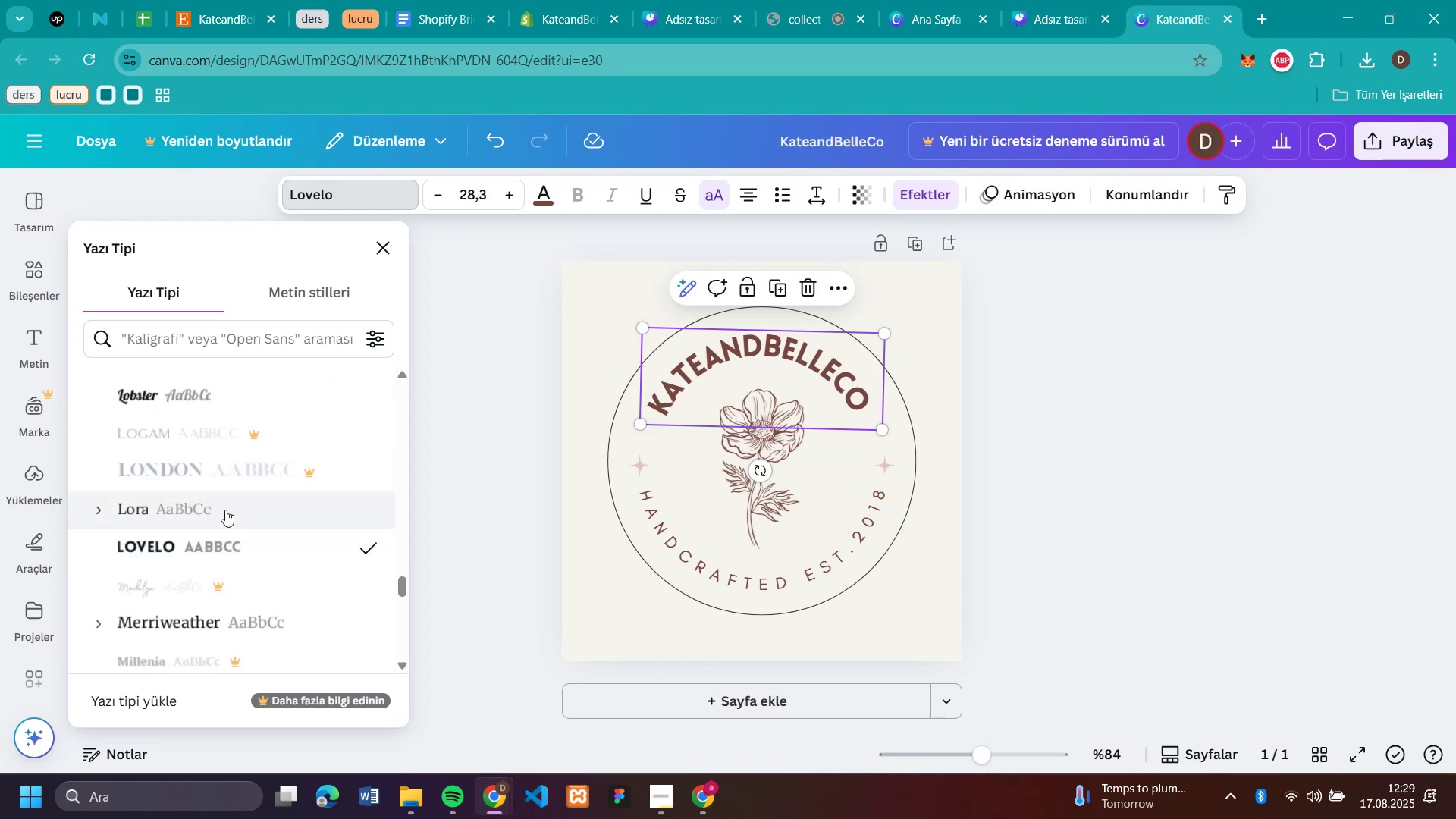 
scroll: coordinate [225, 510], scroll_direction: up, amount: 1.0
 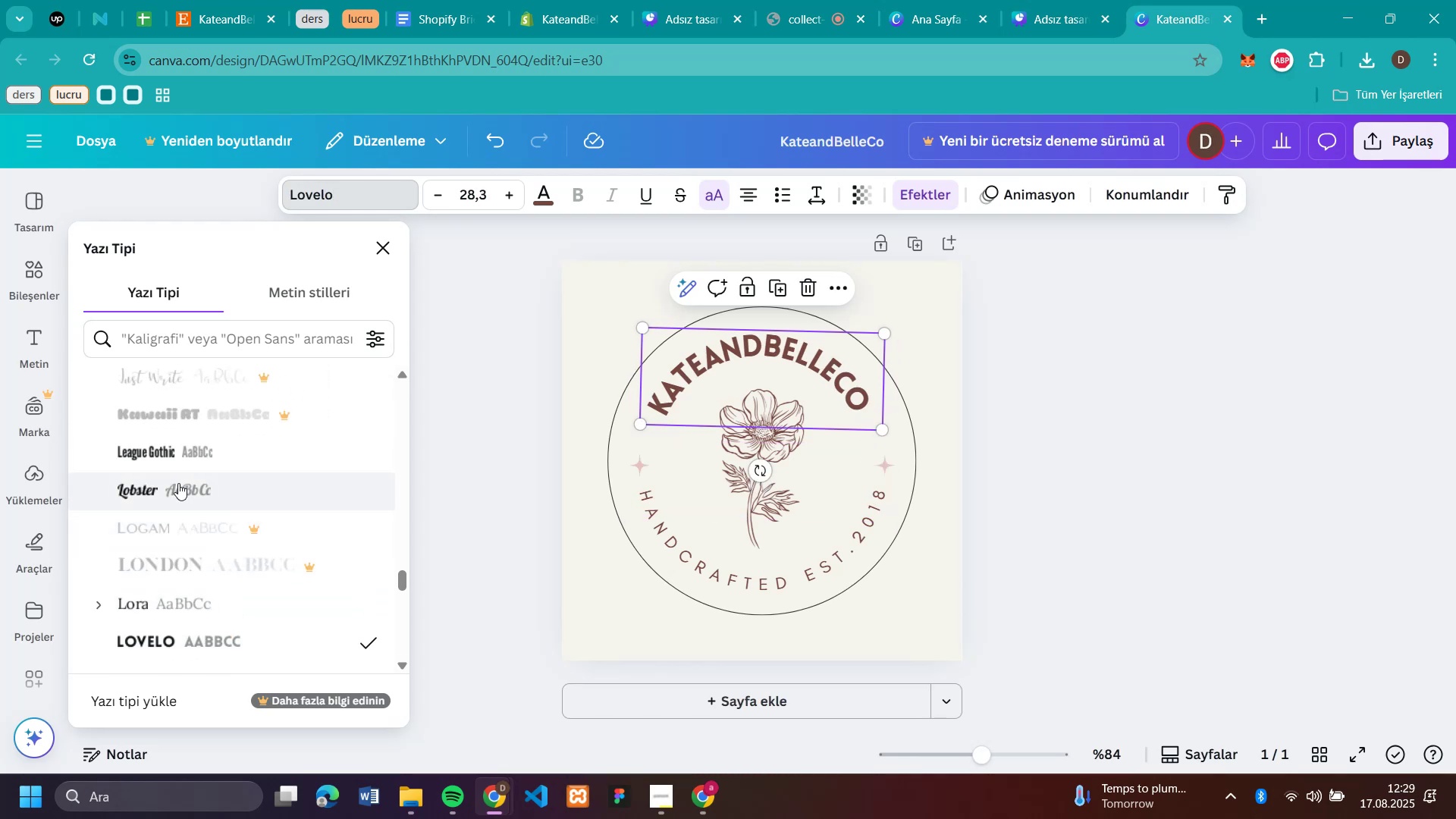 
left_click([178, 483])
 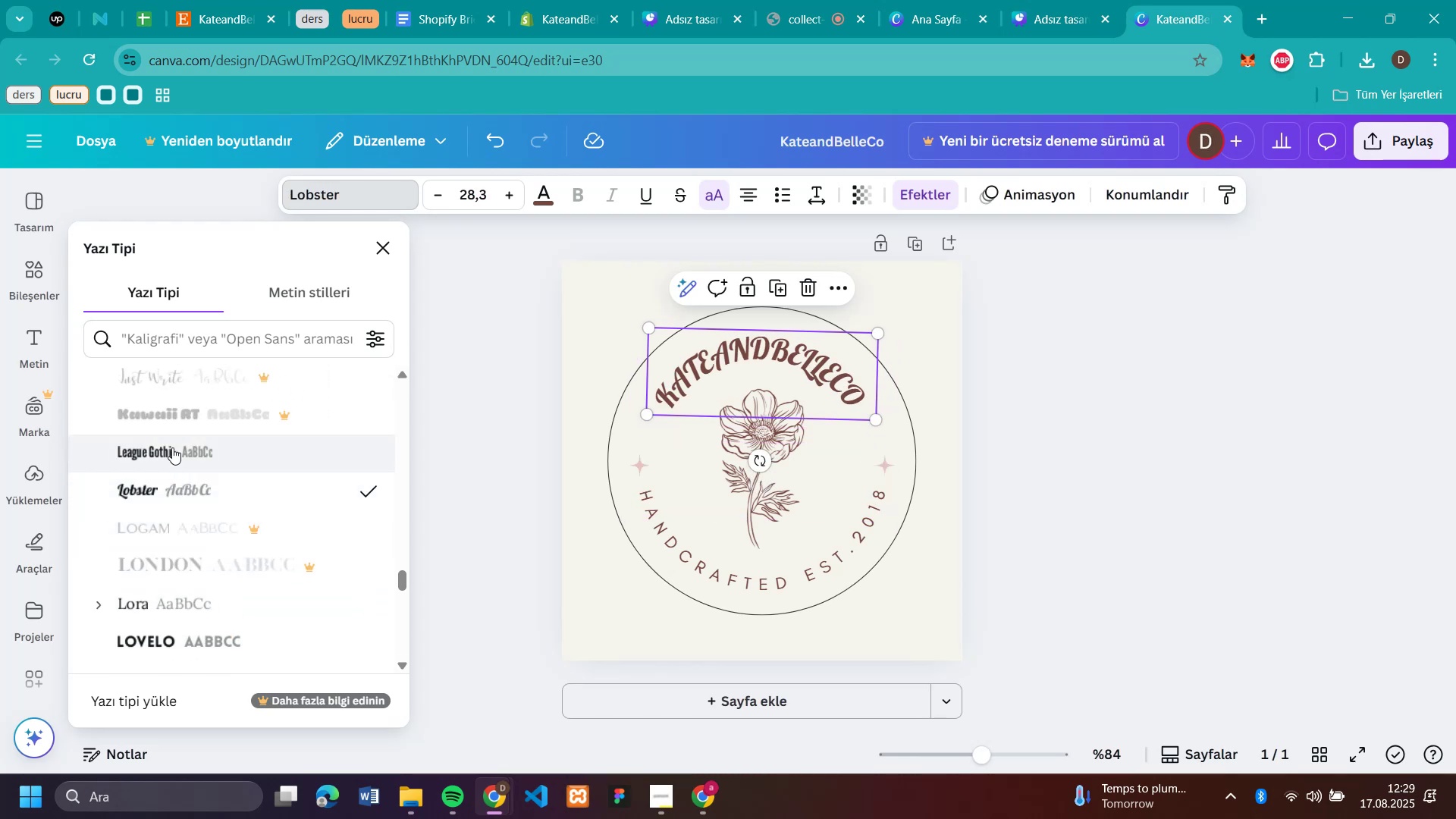 
left_click([171, 442])
 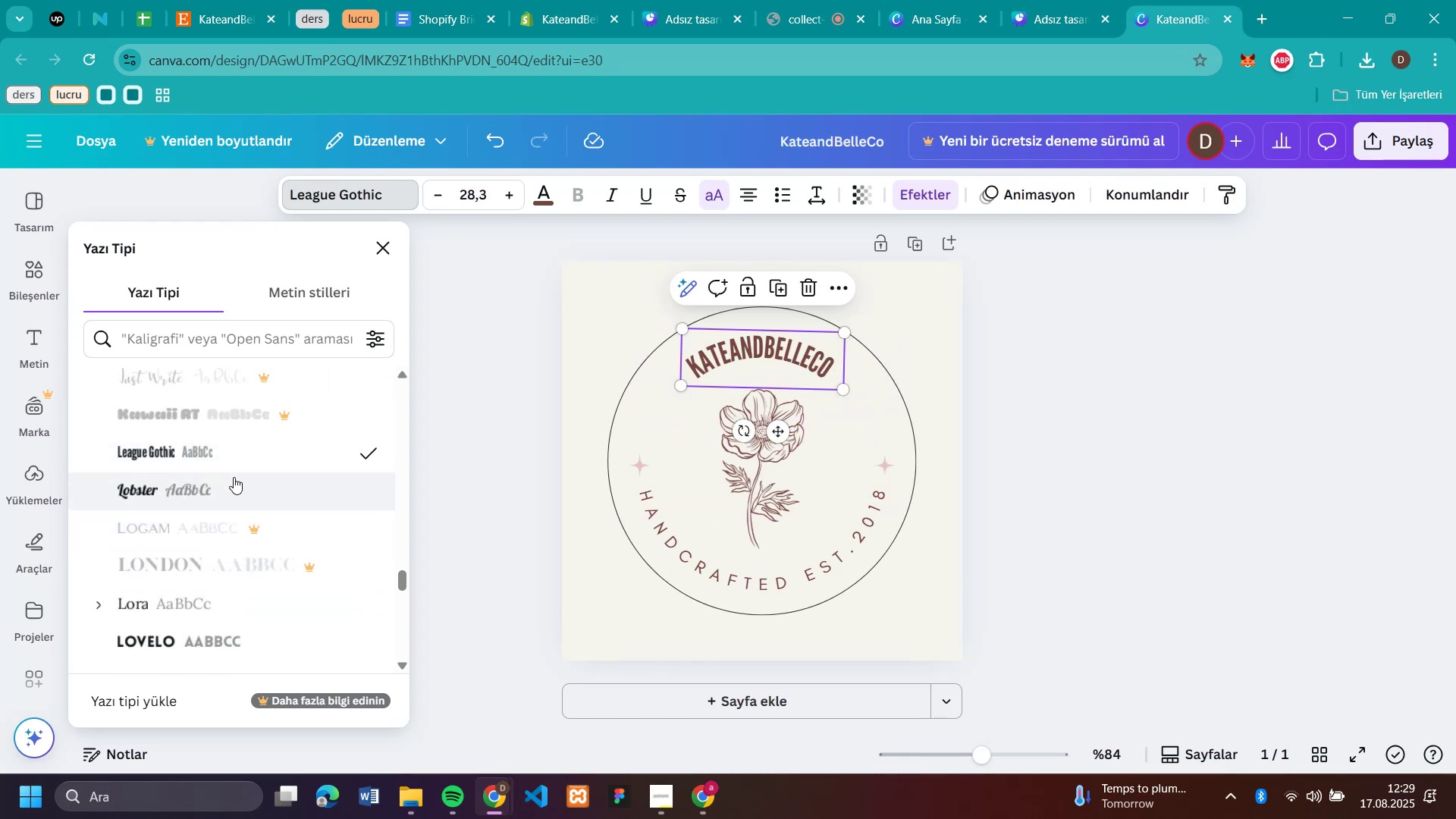 
scroll: coordinate [234, 477], scroll_direction: down, amount: 2.0
 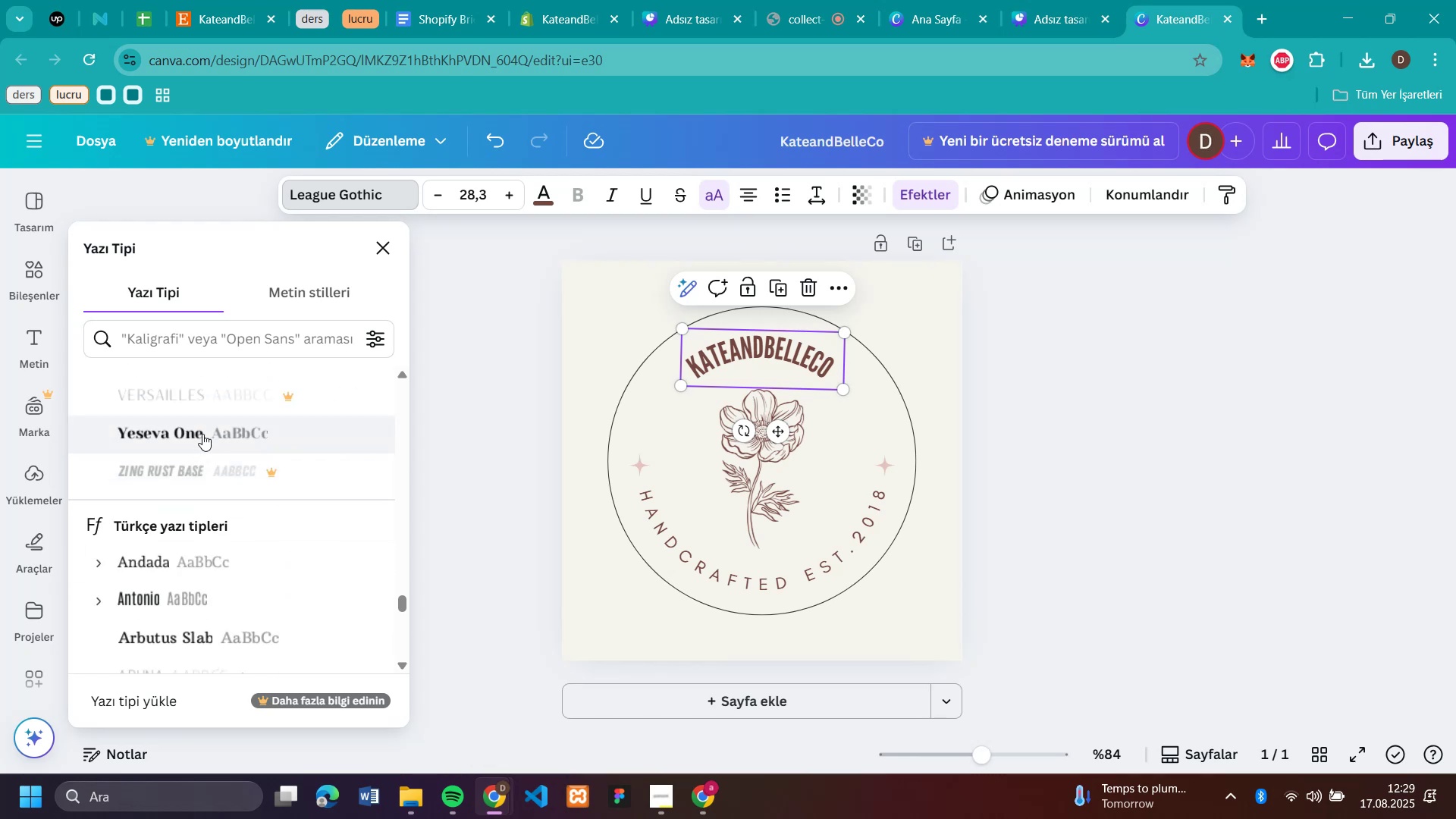 
left_click([202, 428])
 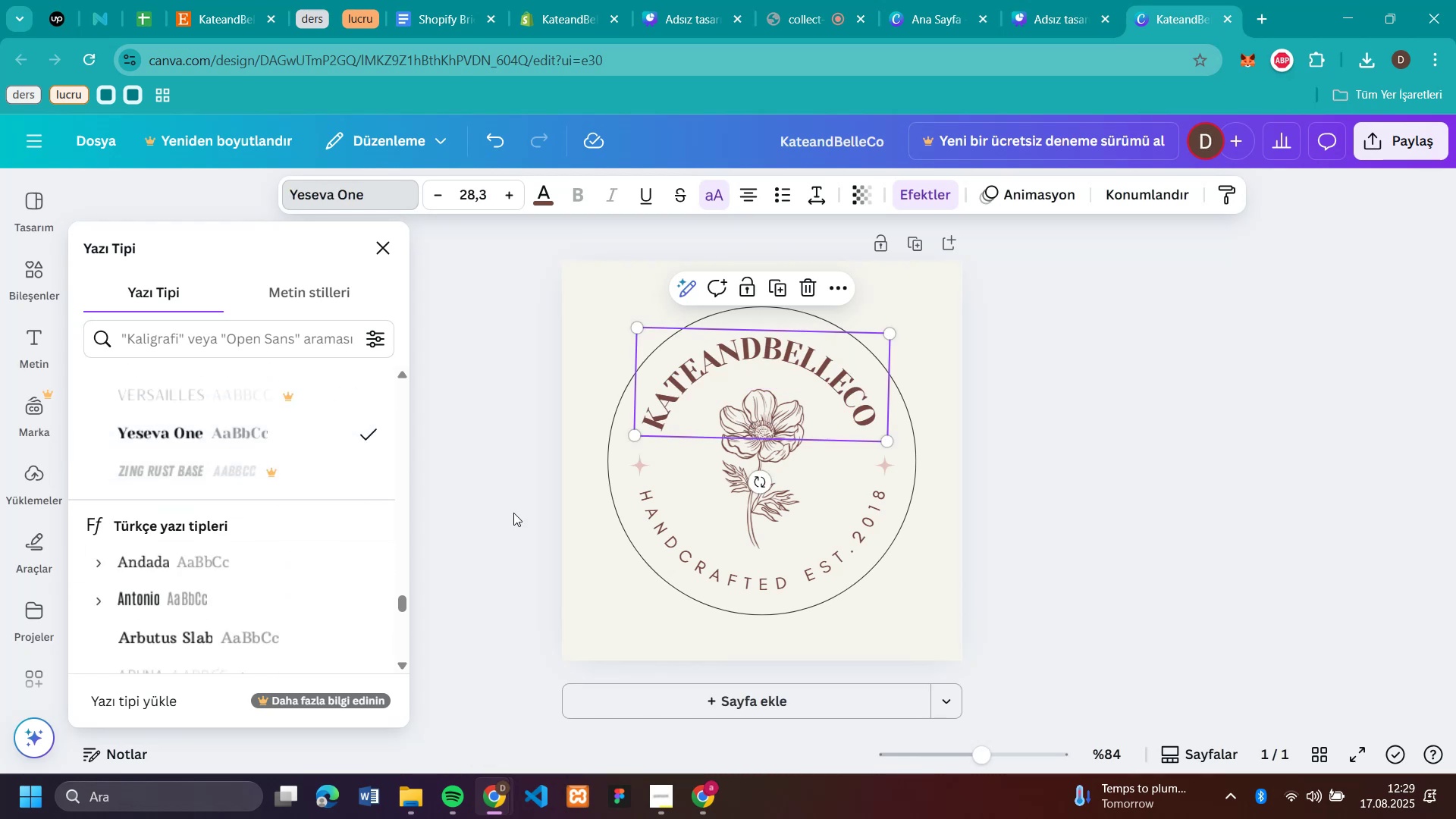 
left_click([698, 563])
 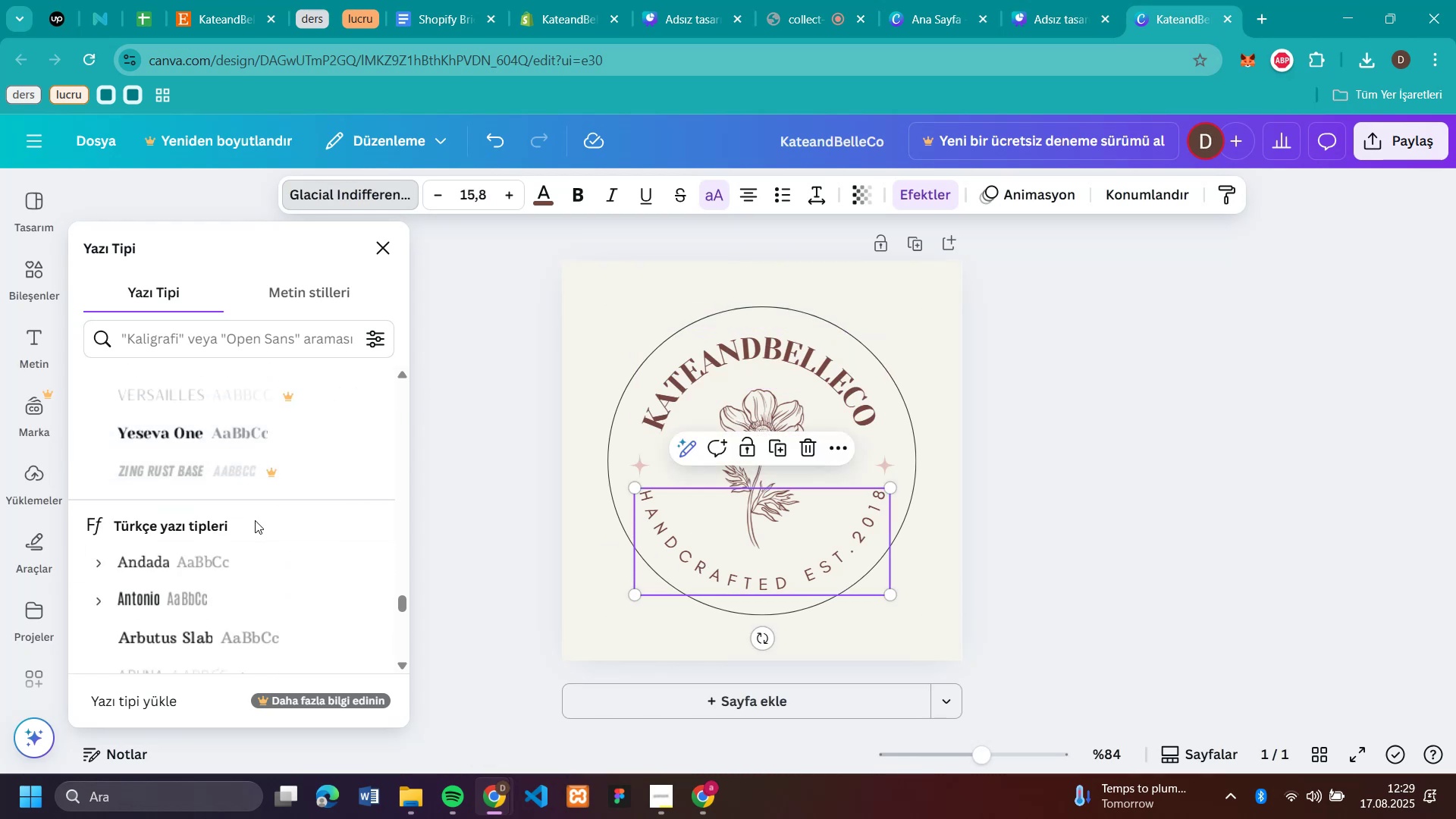 
scroll: coordinate [255, 520], scroll_direction: down, amount: 2.0
 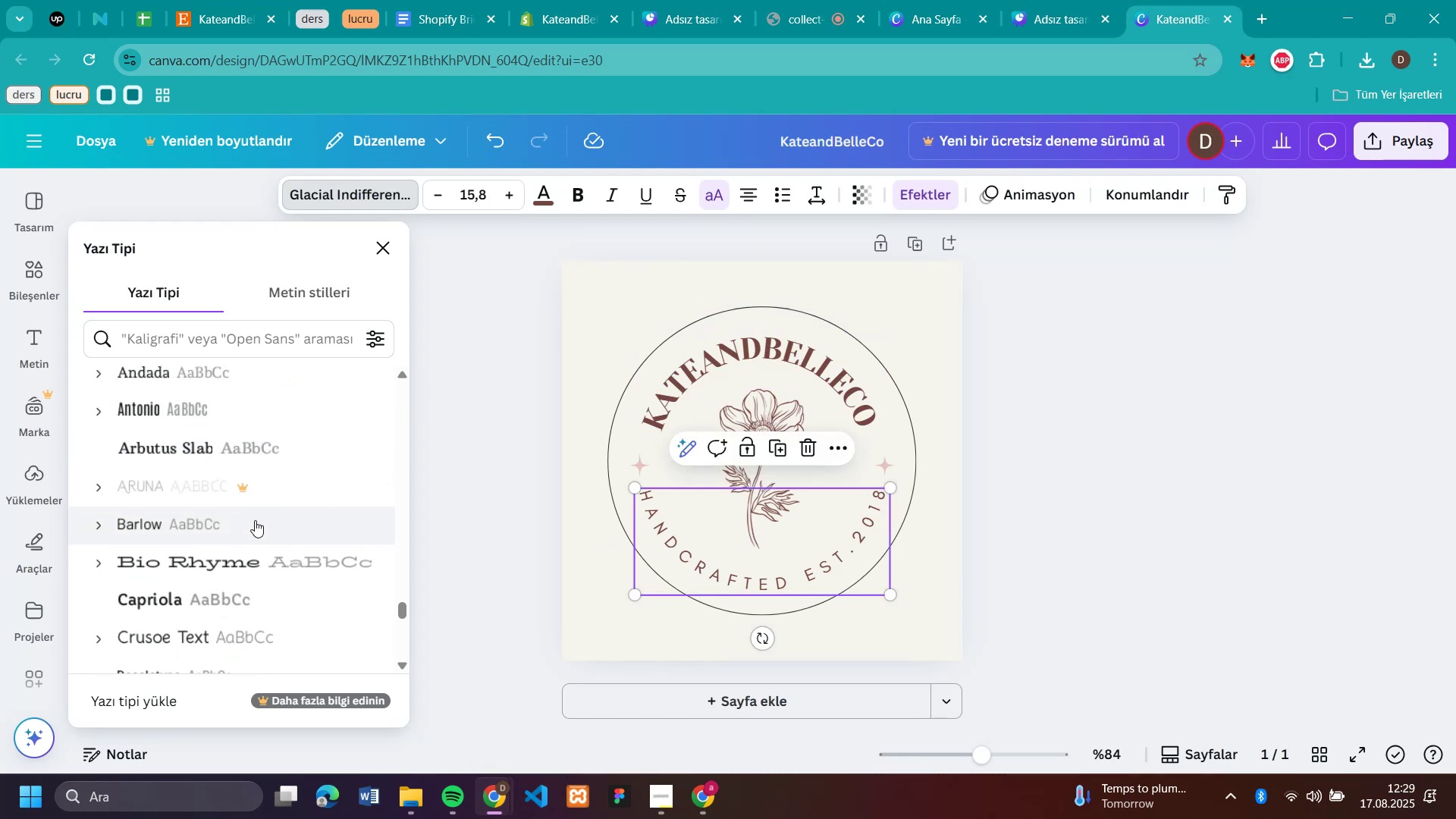 
scroll: coordinate [255, 520], scroll_direction: up, amount: 8.0
 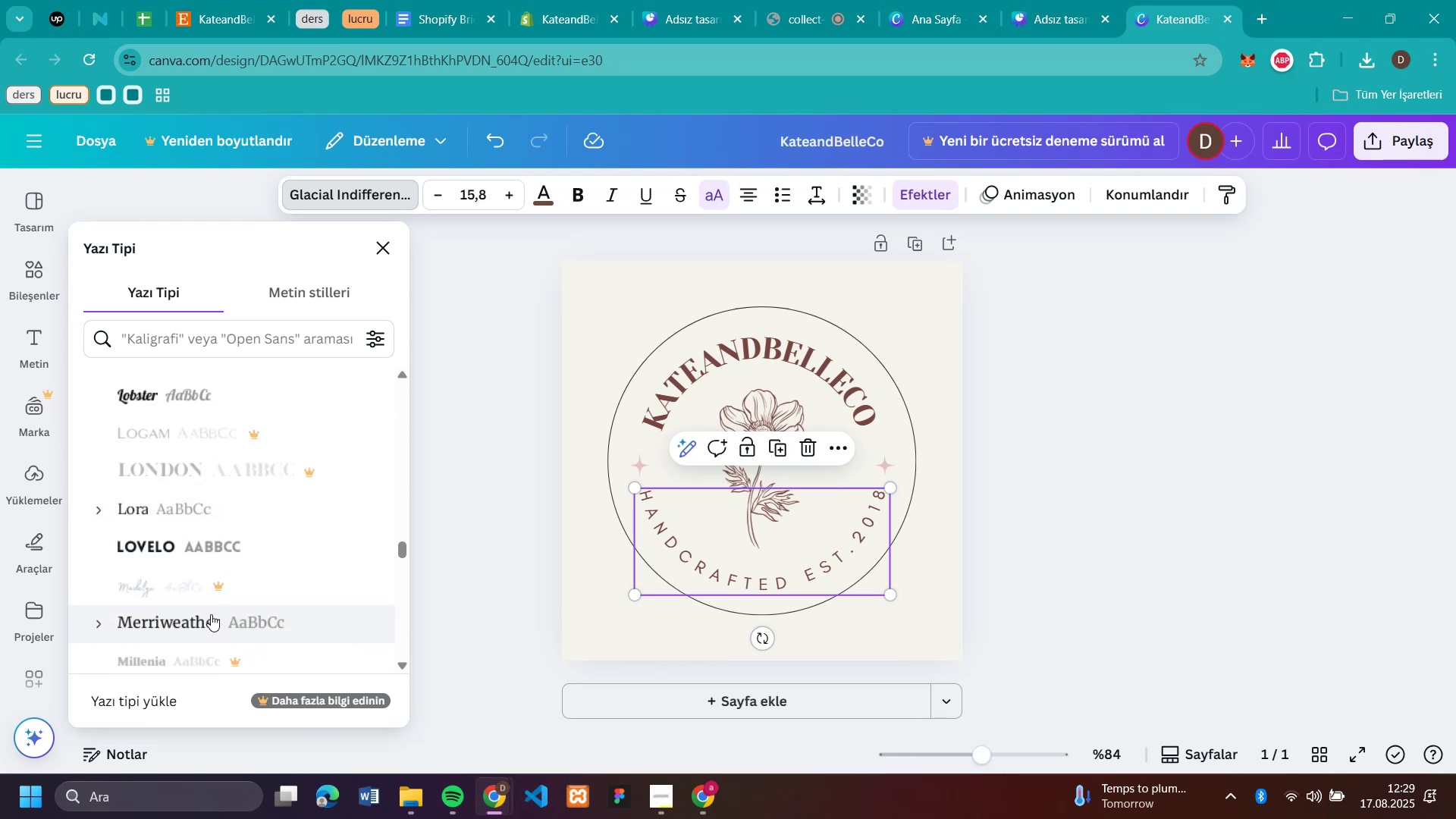 
left_click([206, 627])
 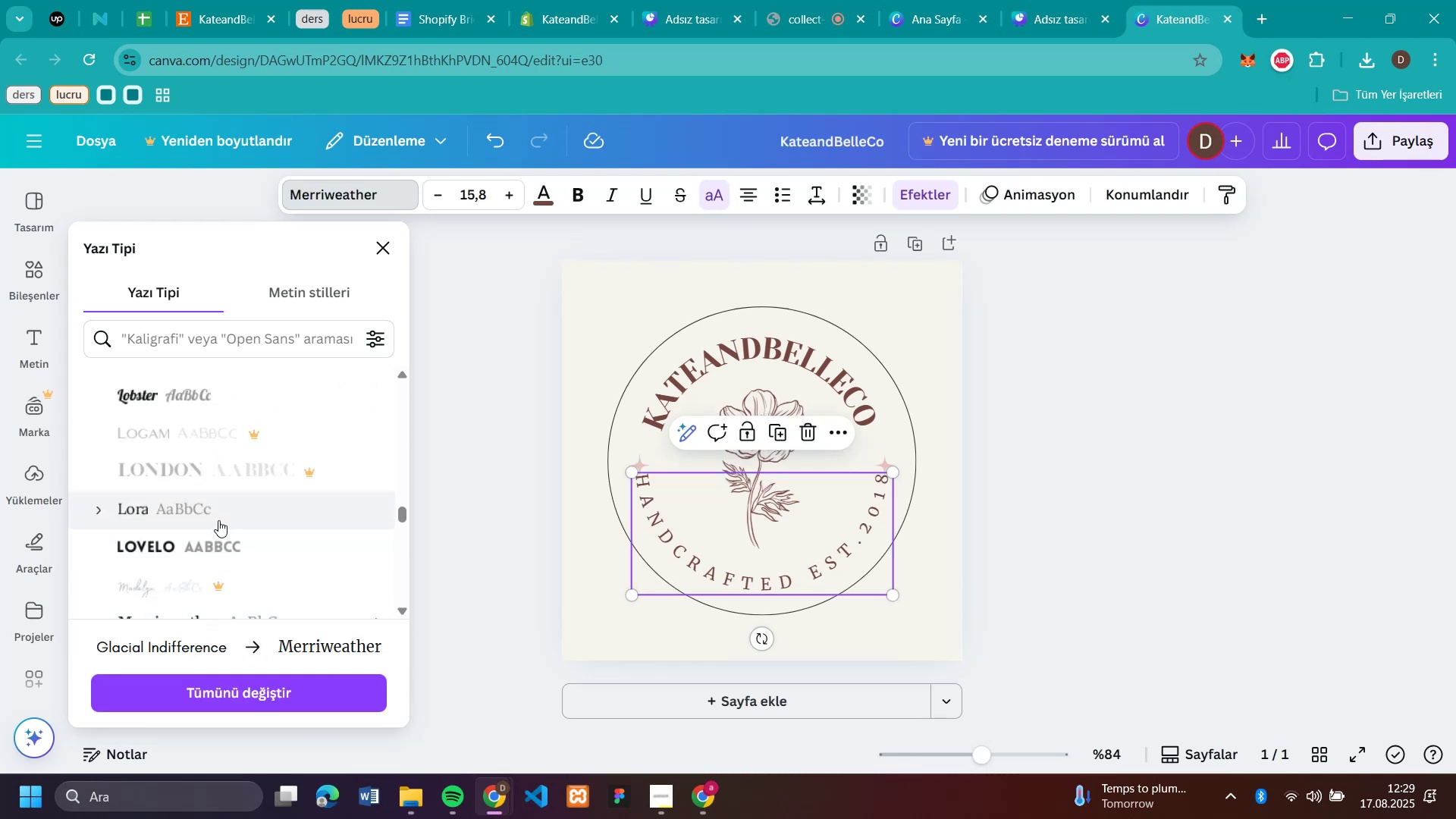 
scroll: coordinate [218, 520], scroll_direction: up, amount: 11.0
 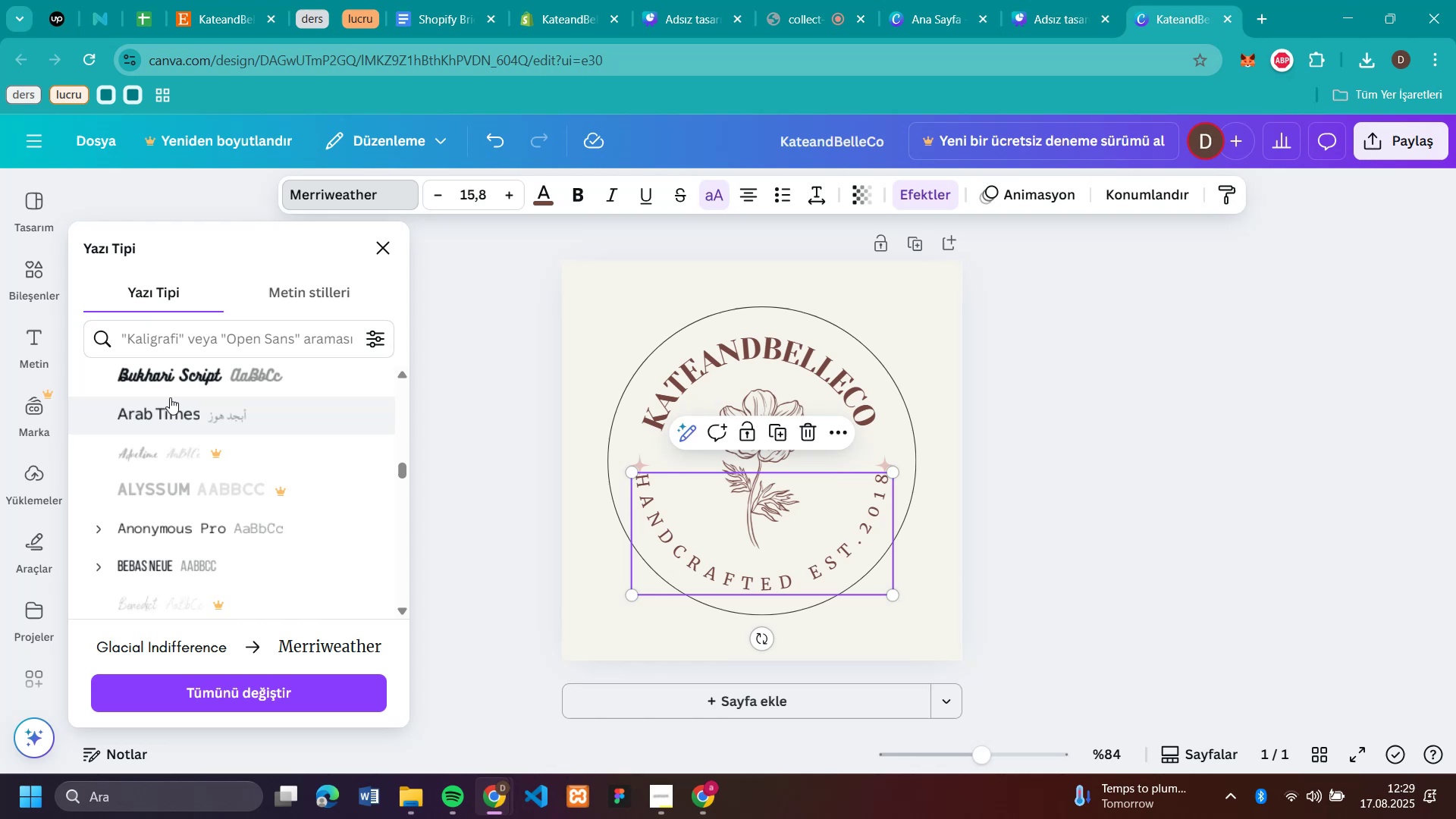 
left_click([171, 397])
 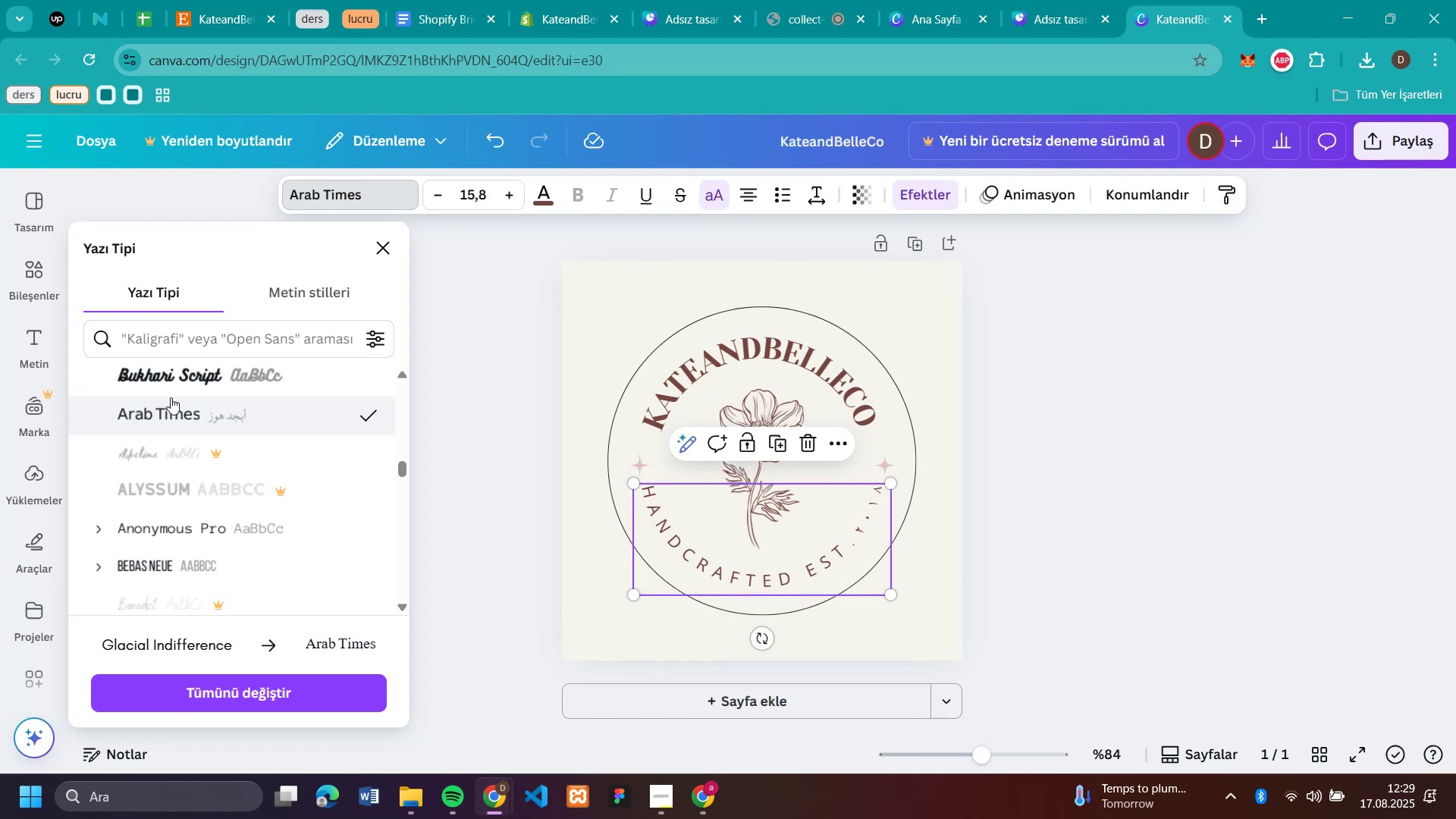 
scroll: coordinate [272, 536], scroll_direction: up, amount: 3.0
 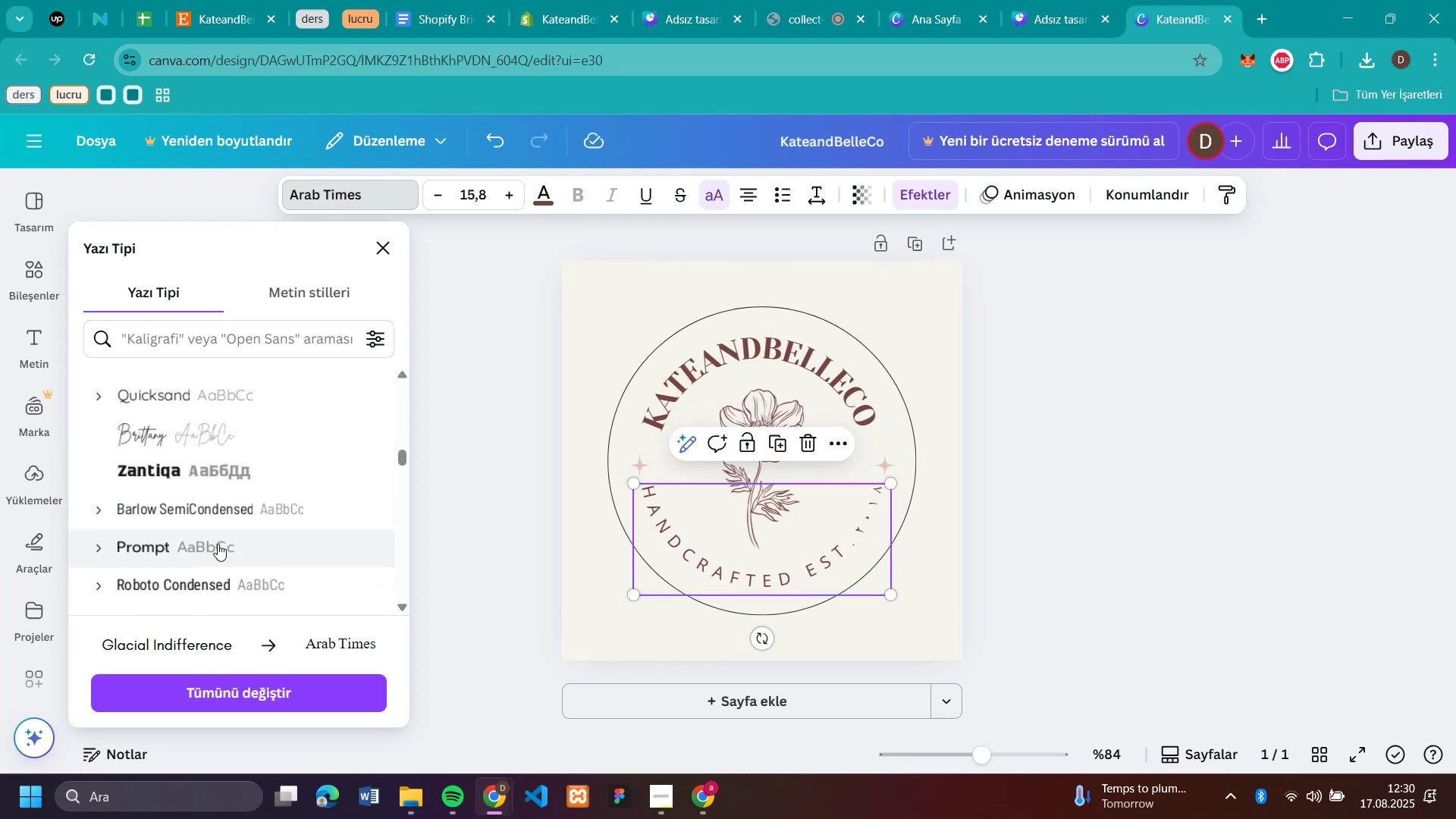 
left_click([210, 544])
 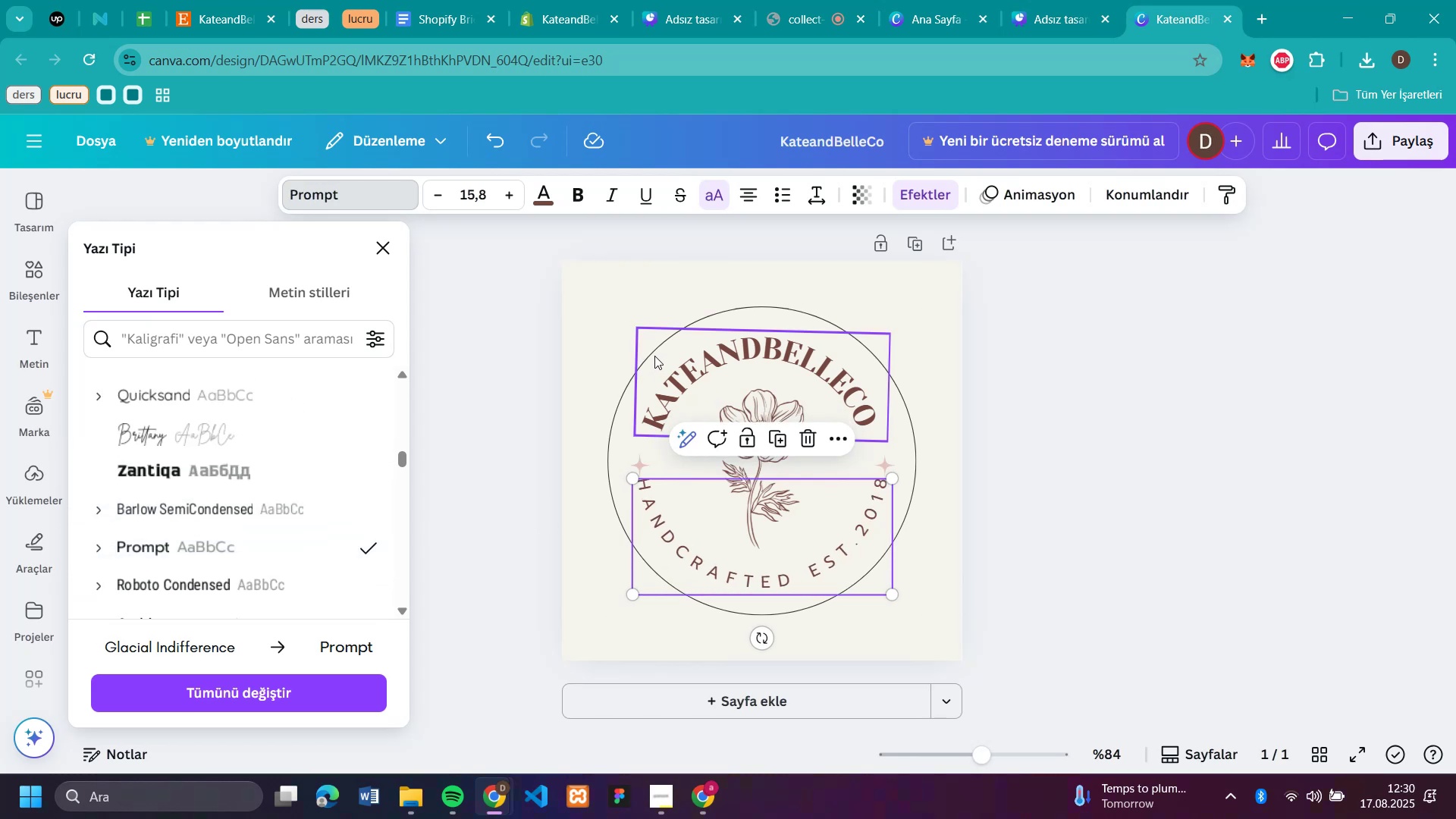 
left_click([670, 372])
 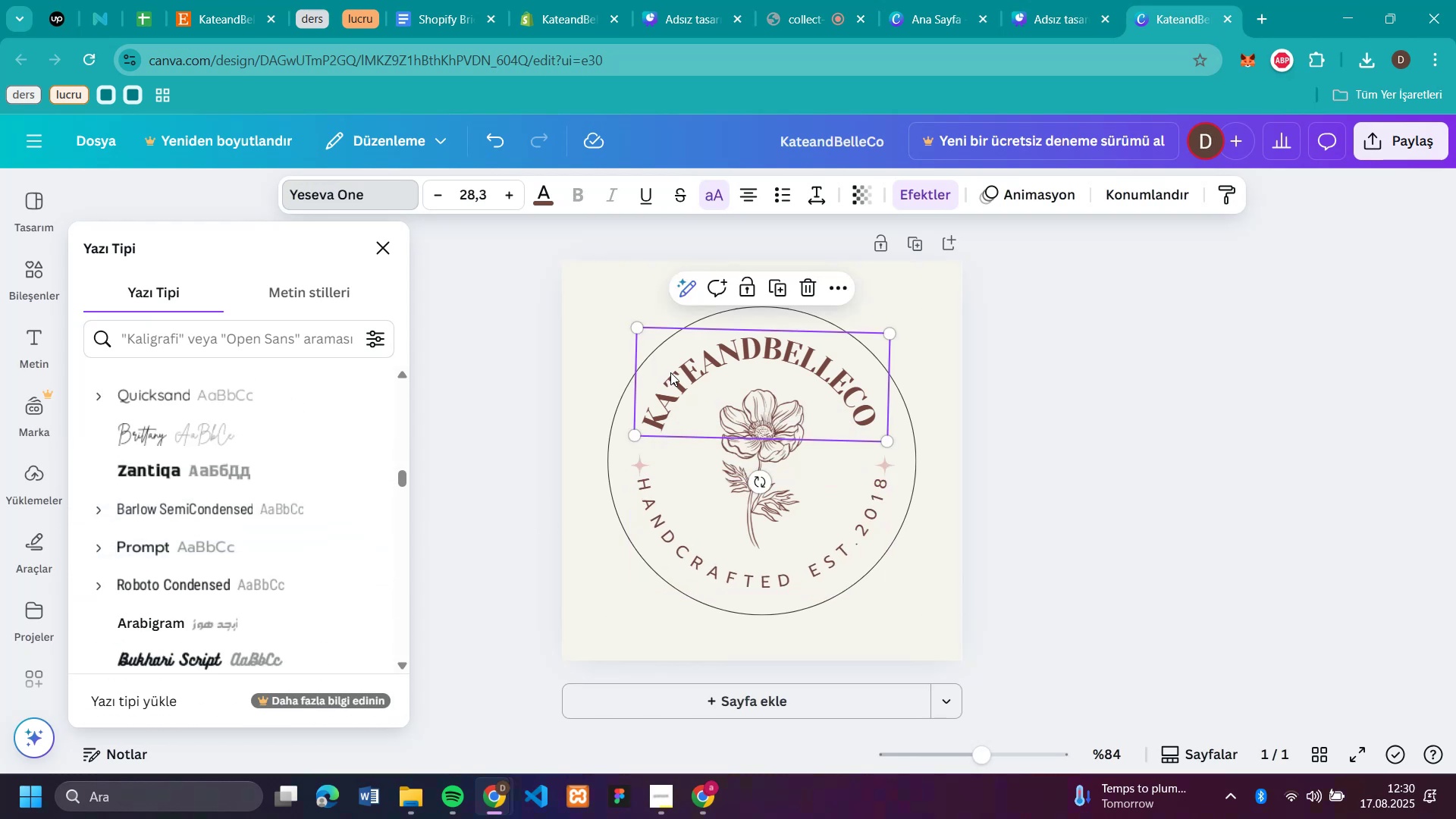 
mouse_move([516, 231])
 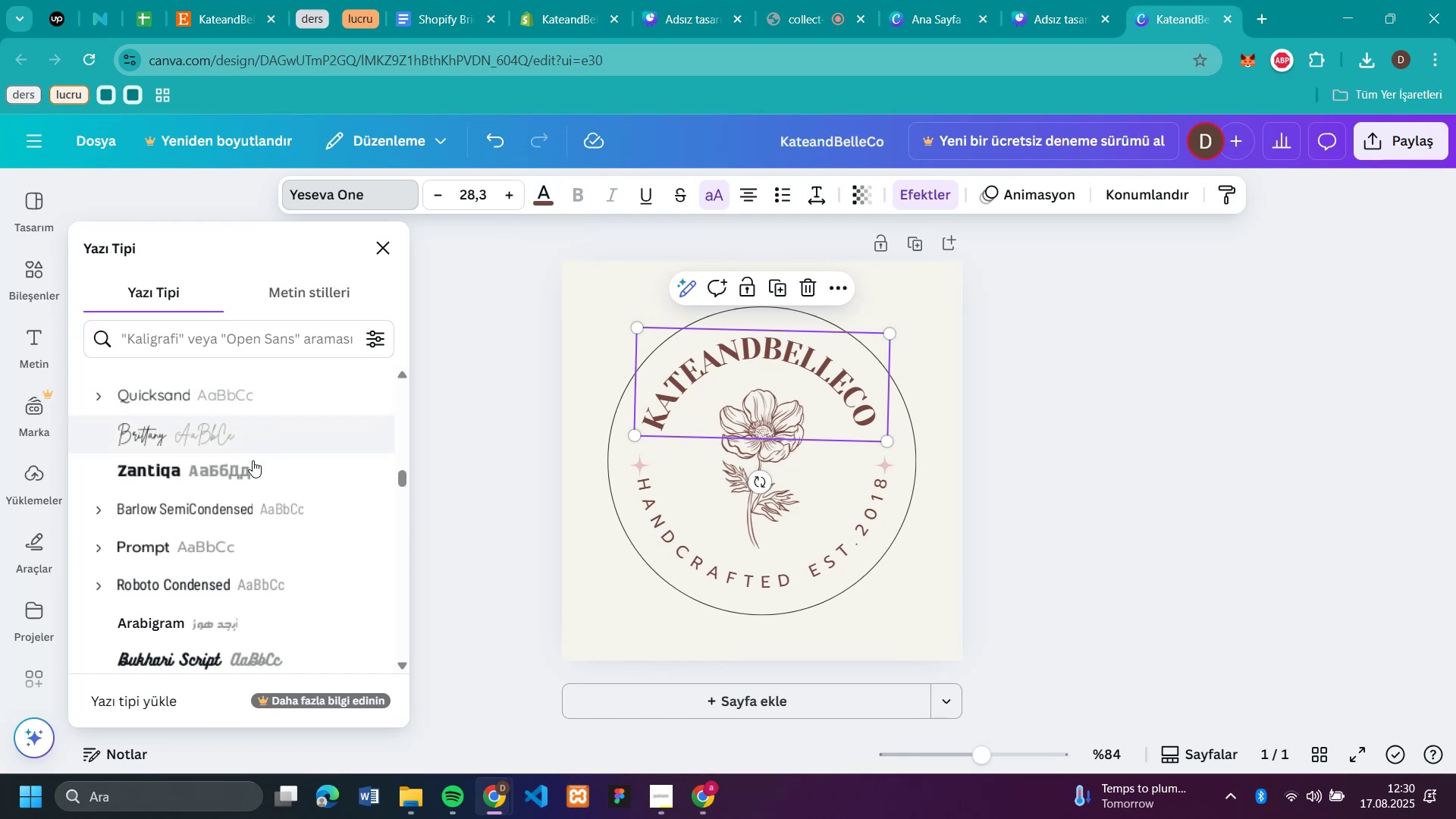 
scroll: coordinate [246, 482], scroll_direction: down, amount: 17.0
 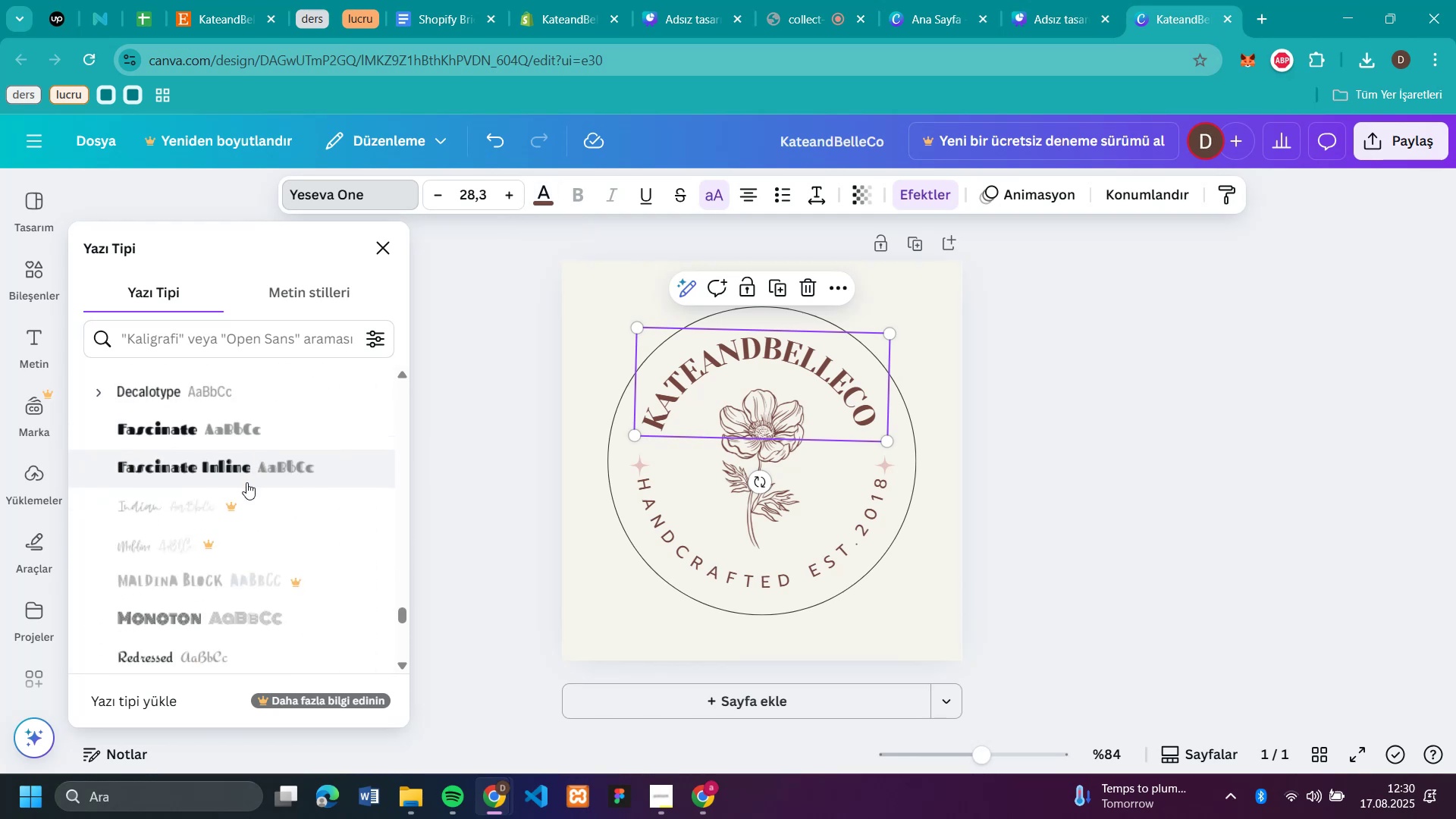 
scroll: coordinate [246, 482], scroll_direction: up, amount: 1.0
 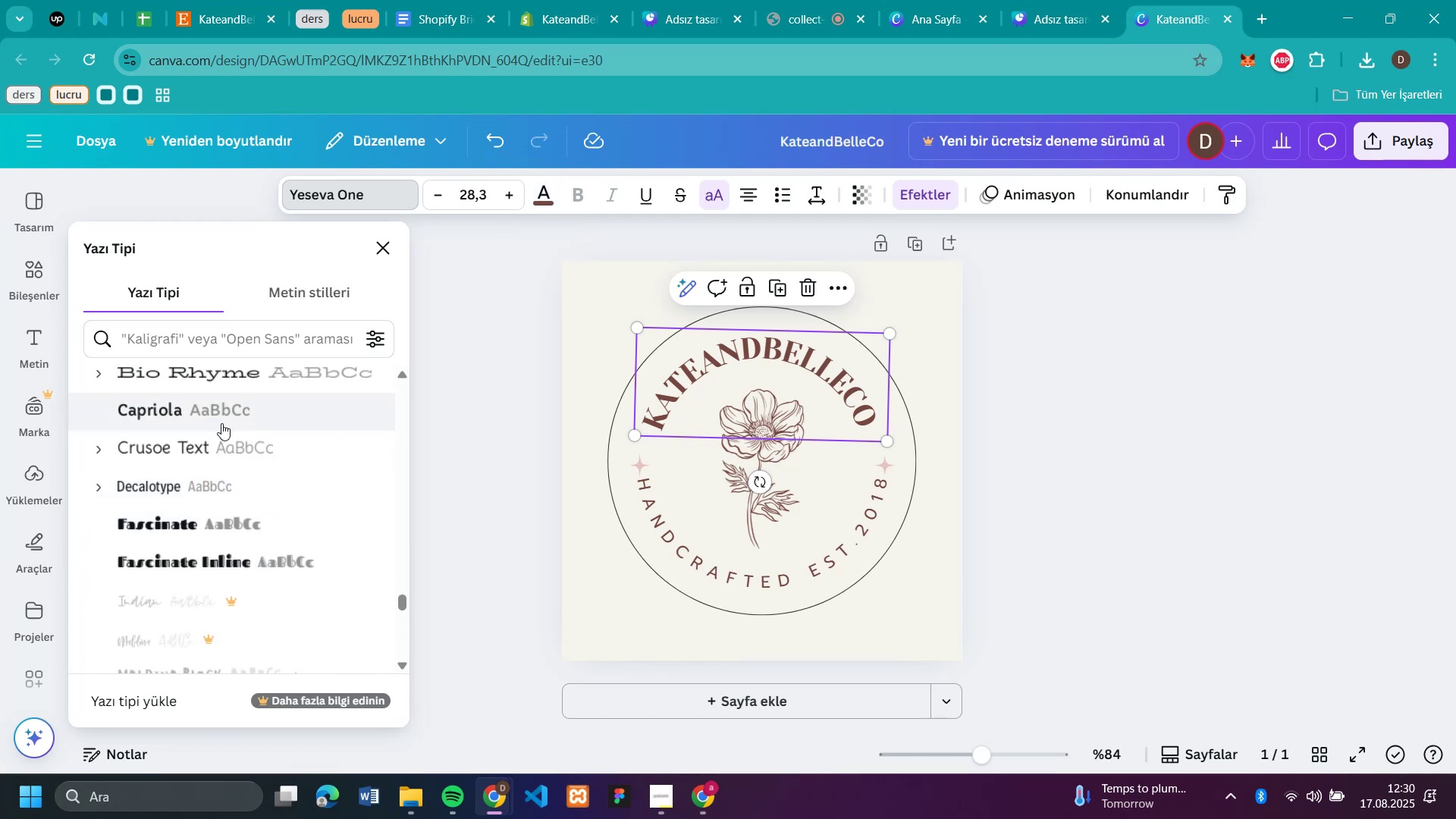 
left_click([221, 422])
 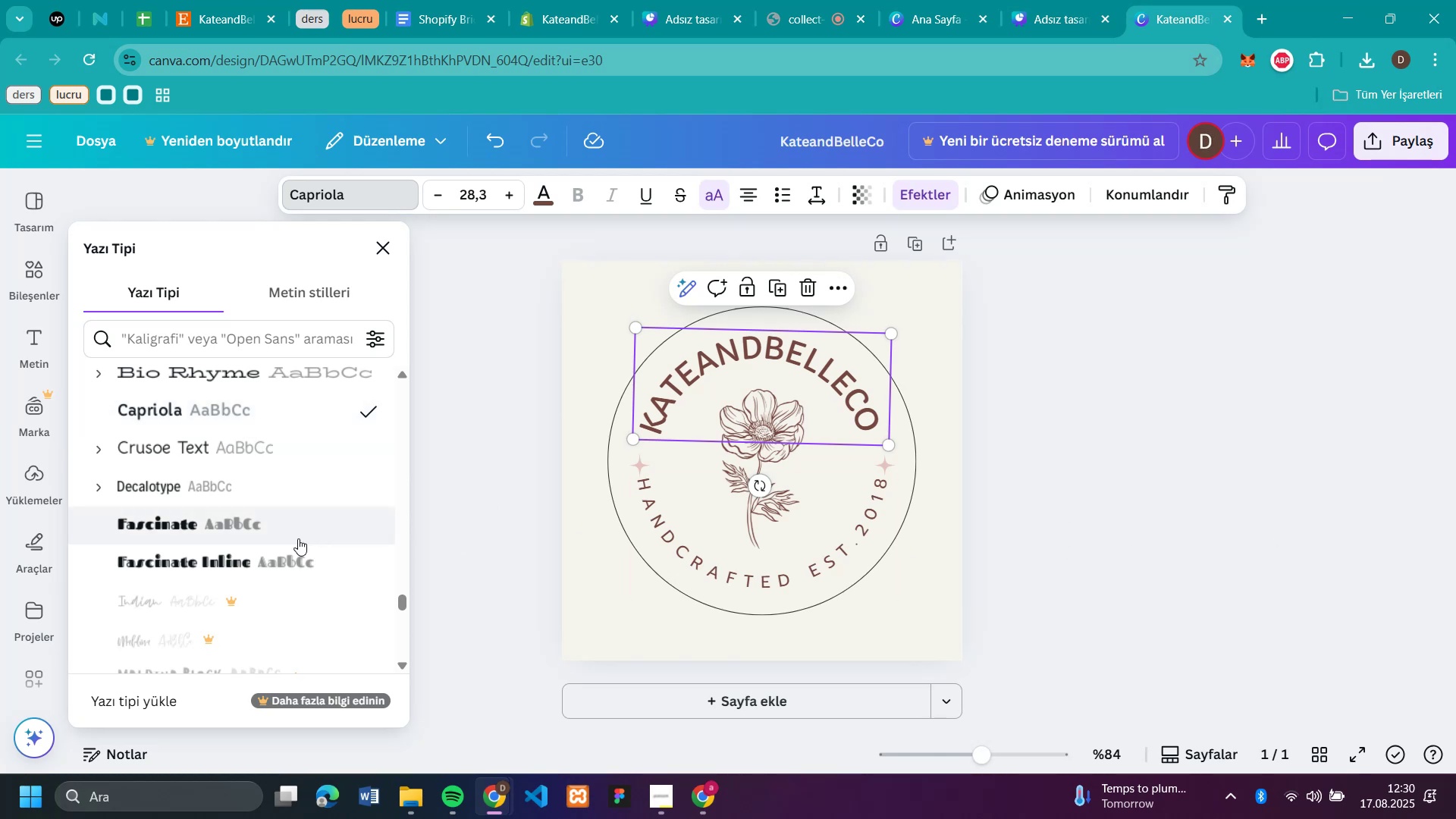 
scroll: coordinate [231, 510], scroll_direction: down, amount: 13.0
 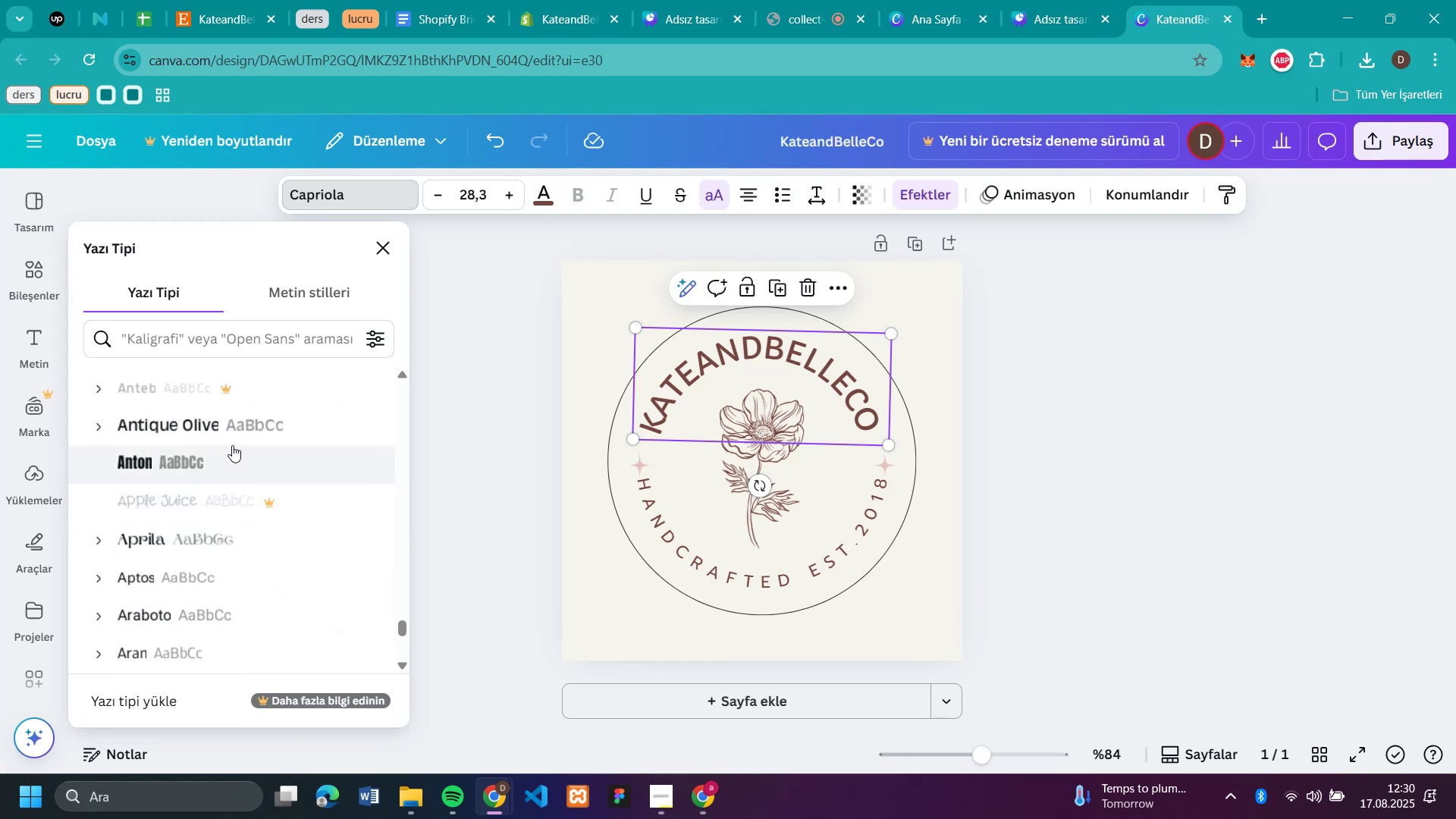 
left_click([232, 416])
 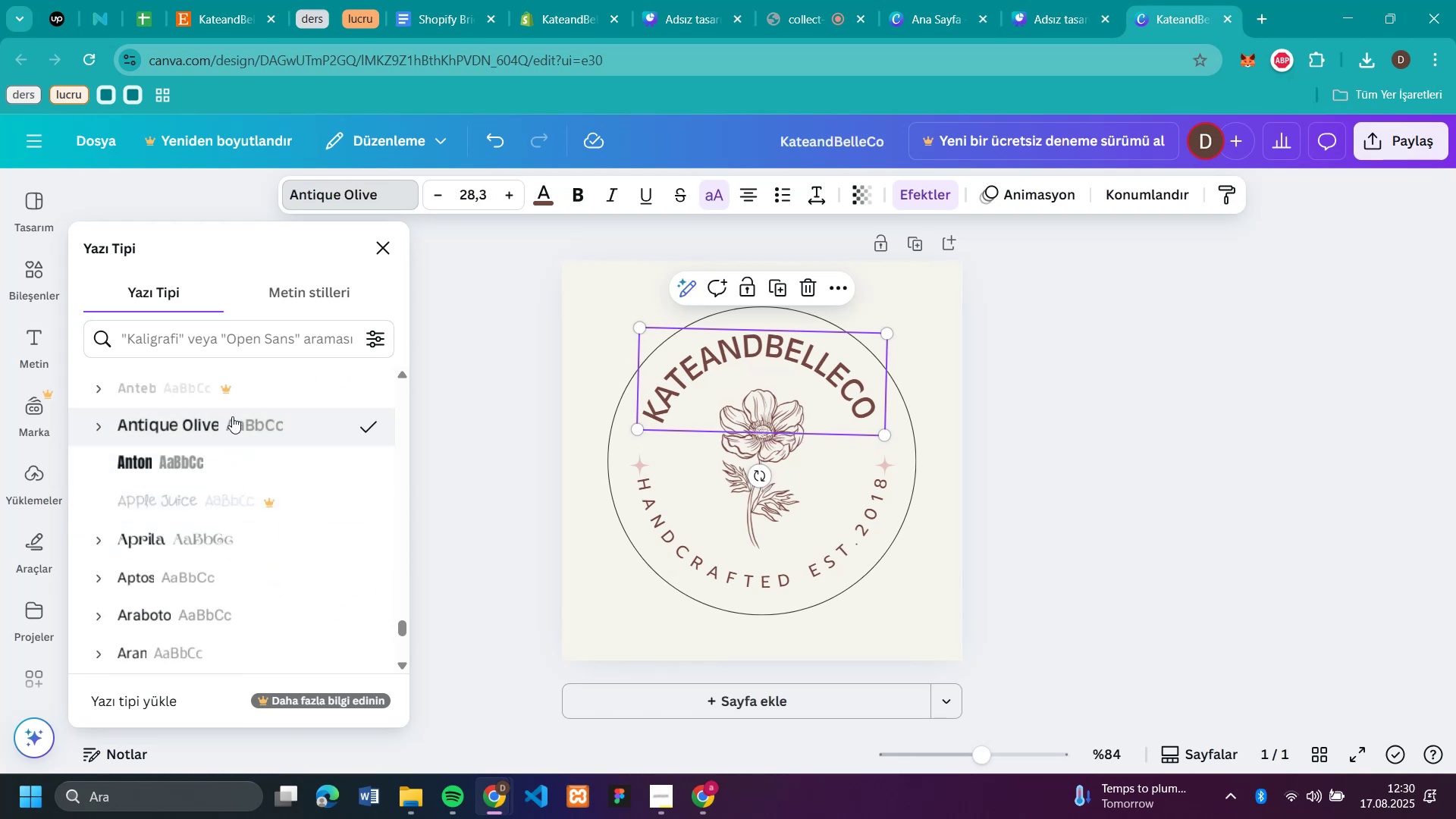 
scroll: coordinate [221, 482], scroll_direction: down, amount: 8.0
 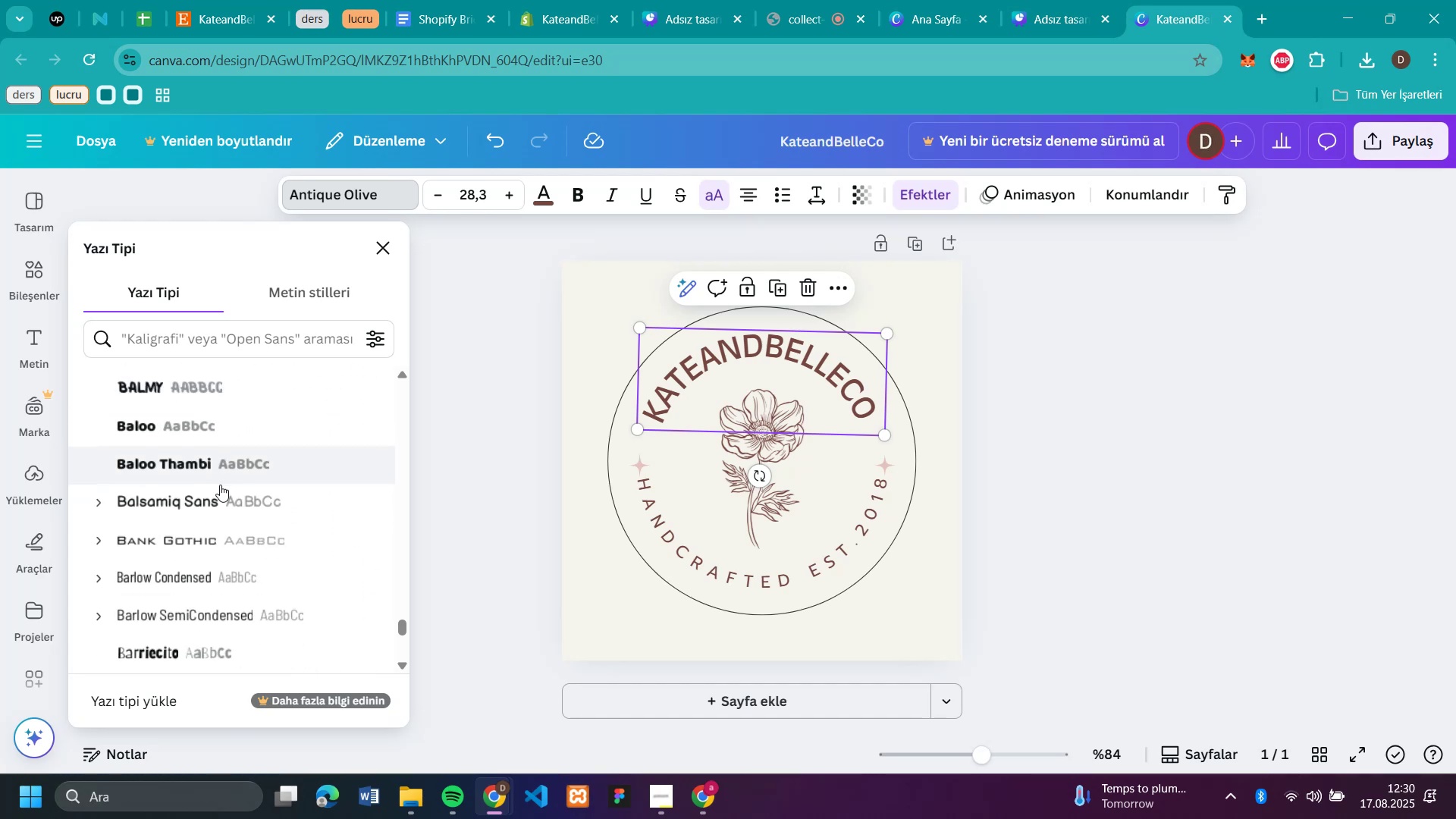 
left_click([211, 494])
 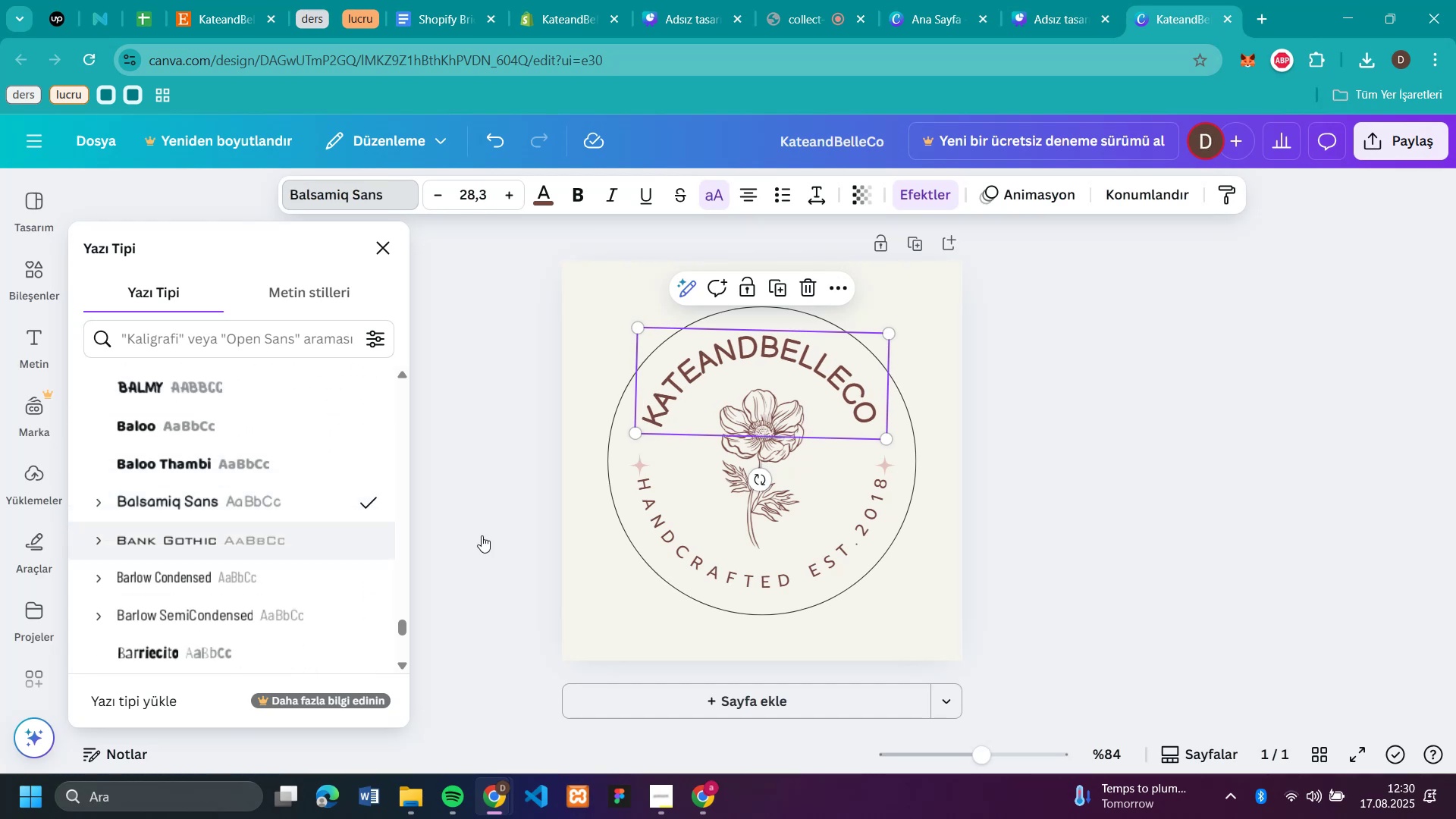 
left_click([1413, 548])
 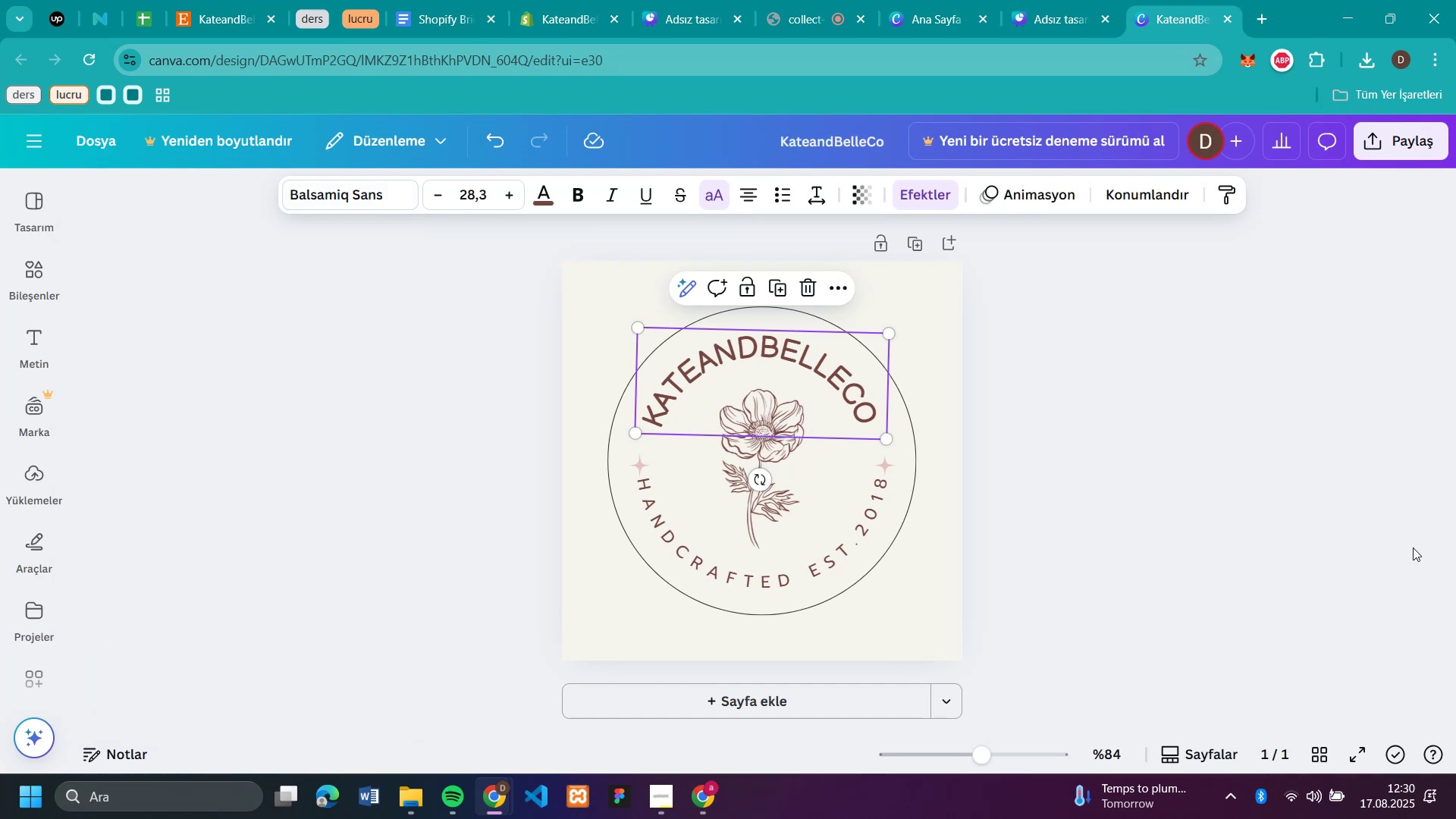 
left_click([1413, 548])
 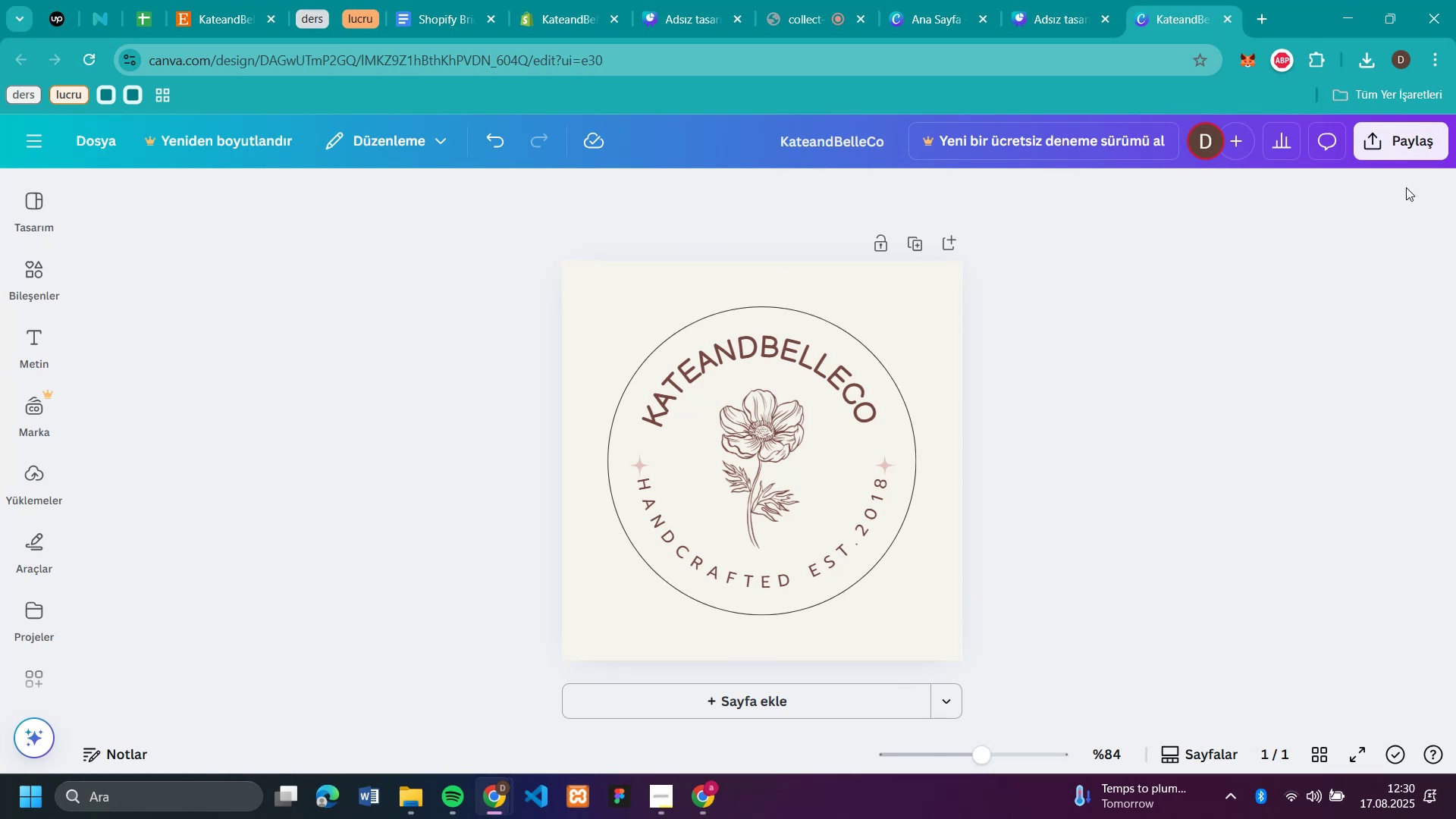 
left_click([1403, 142])
 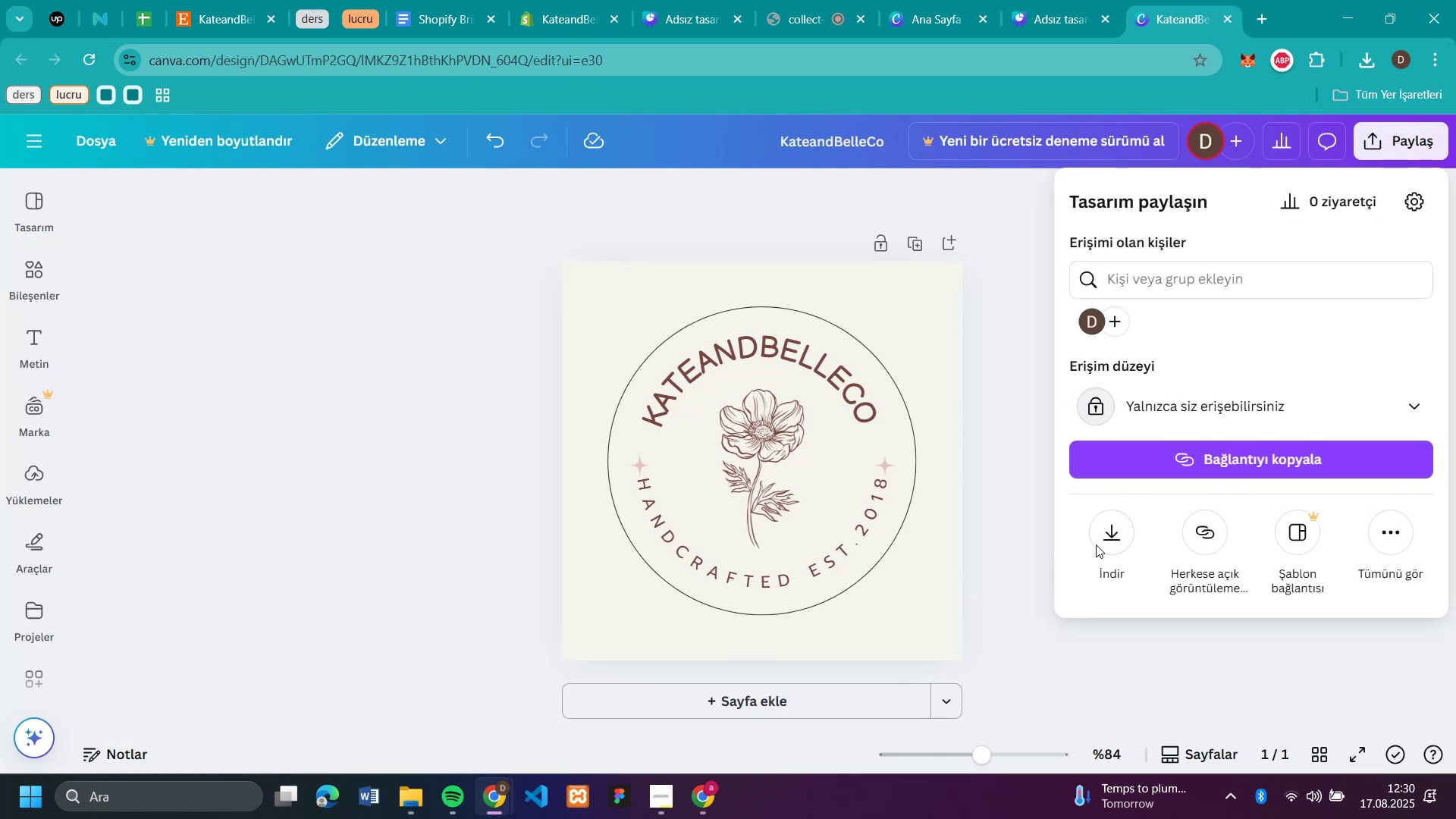 
left_click([1109, 531])
 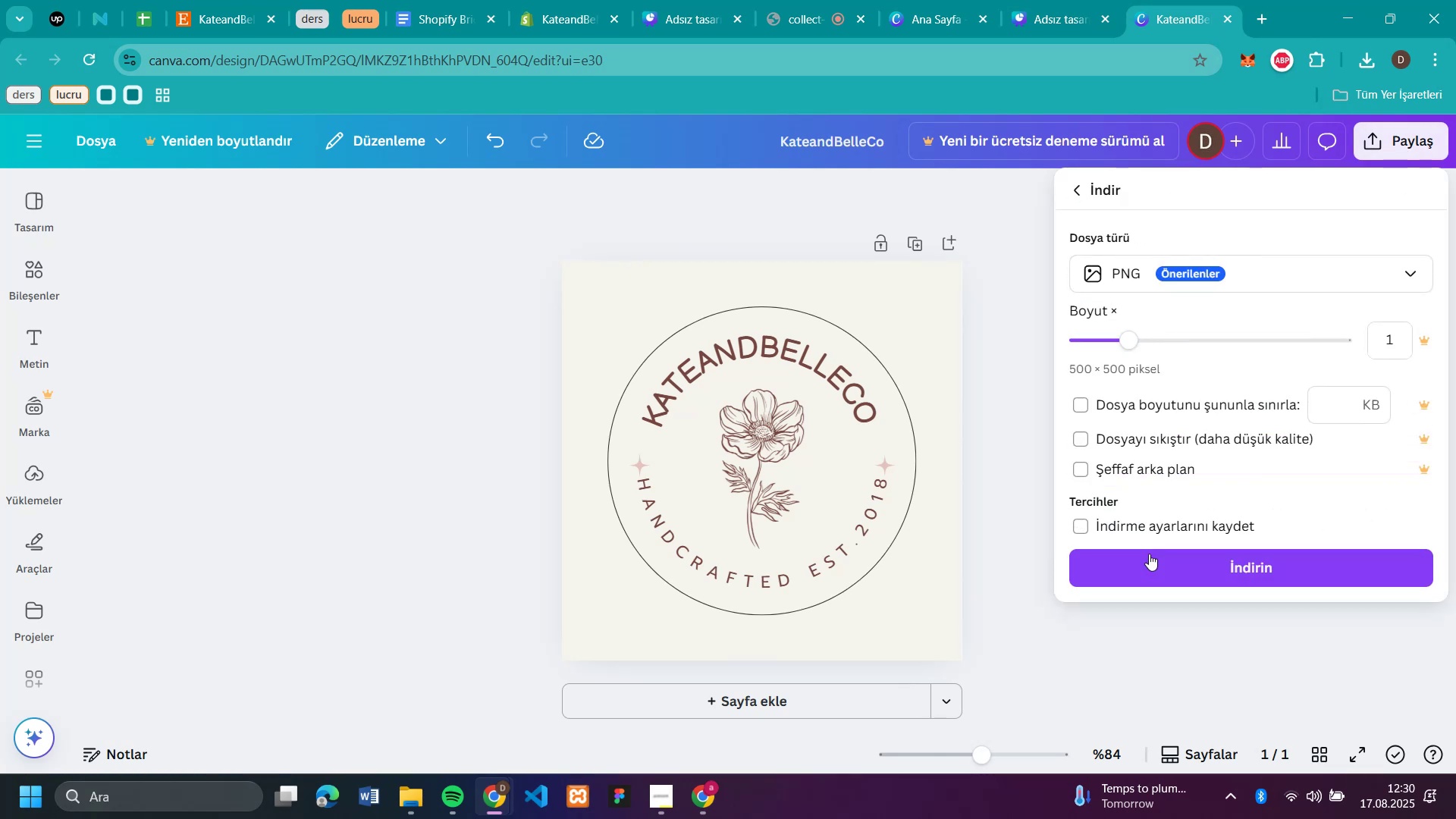 
left_click([1152, 576])
 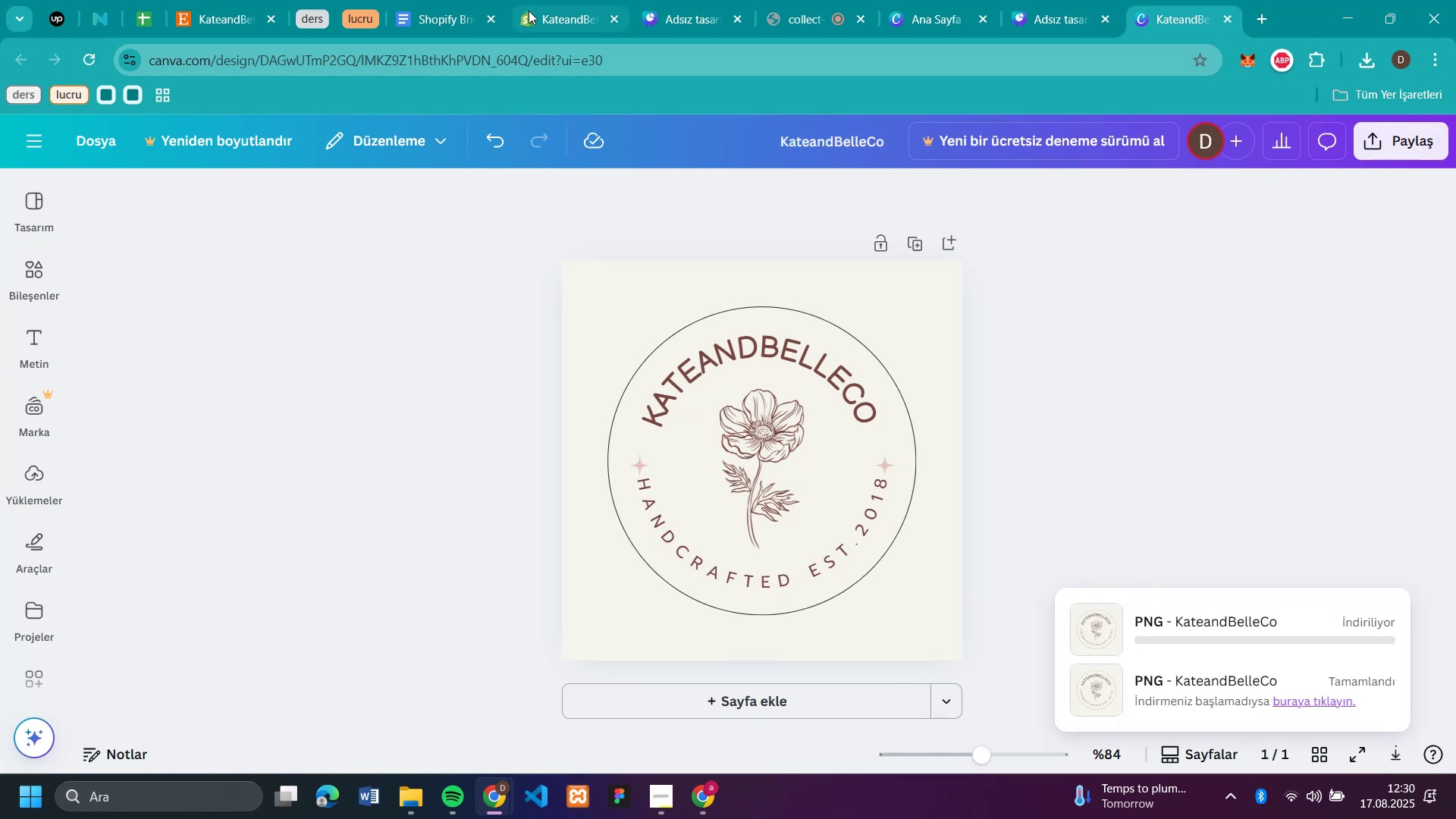 
left_click([554, 14])
 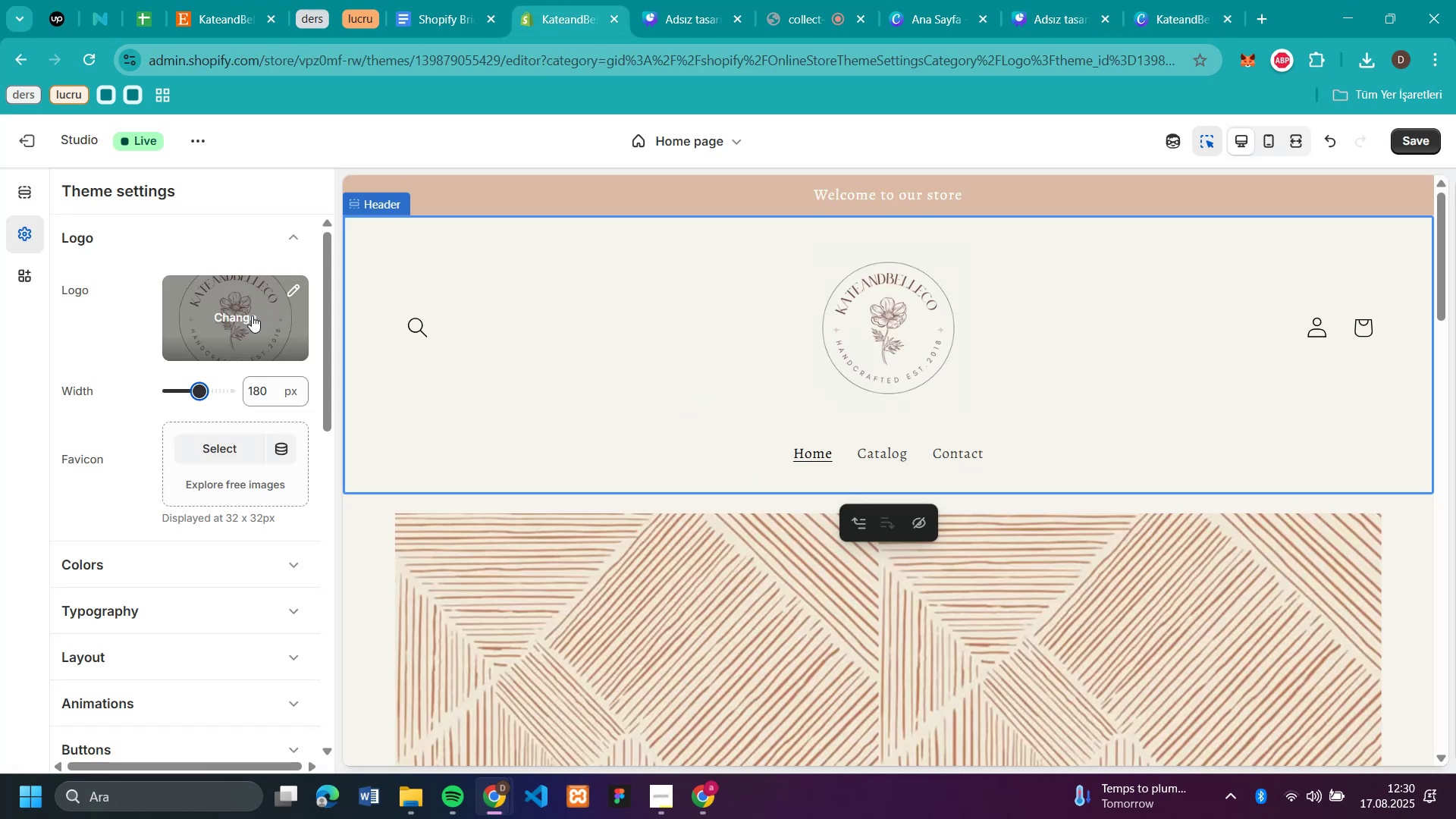 
left_click([251, 315])
 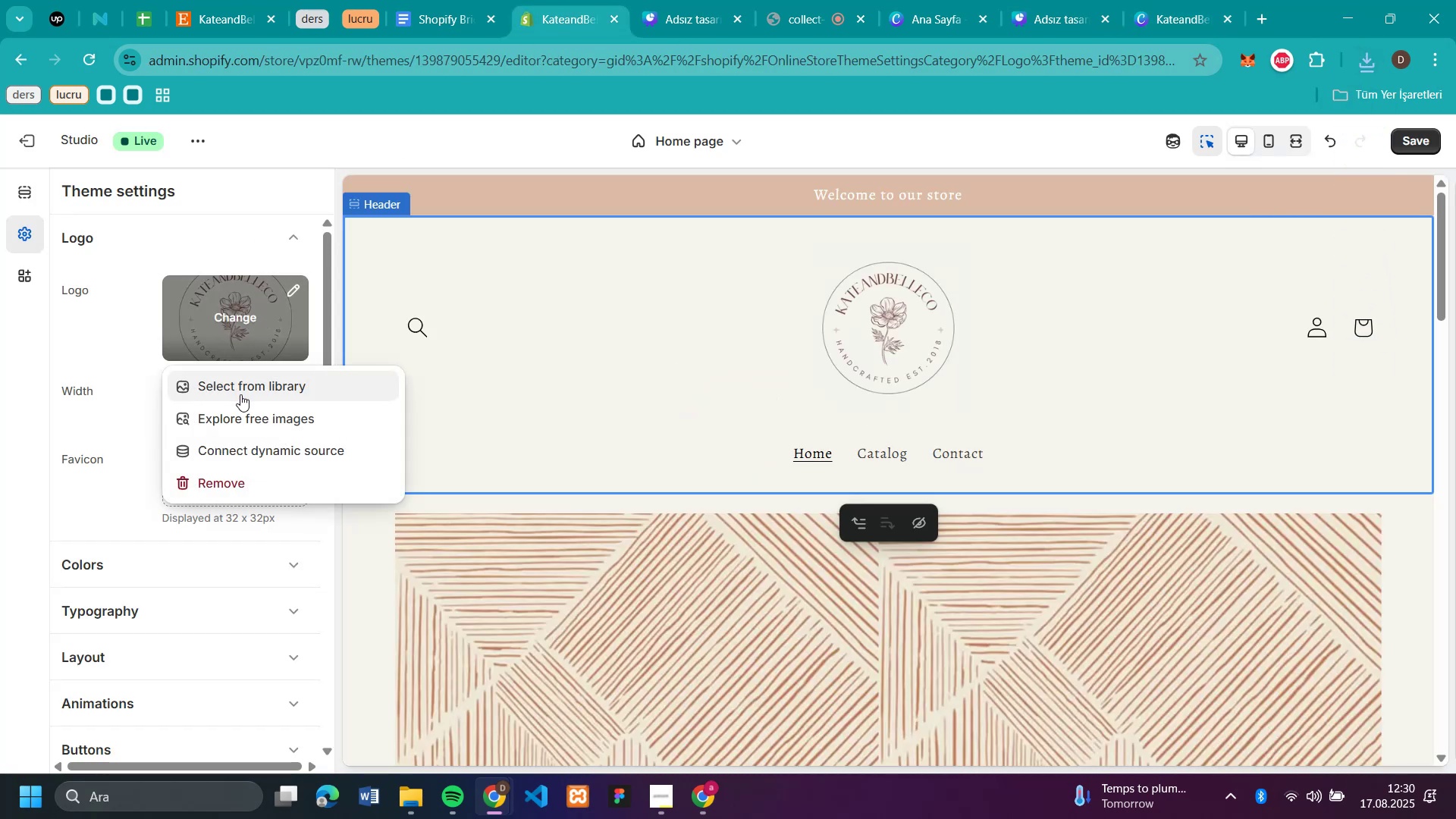 
left_click([240, 394])
 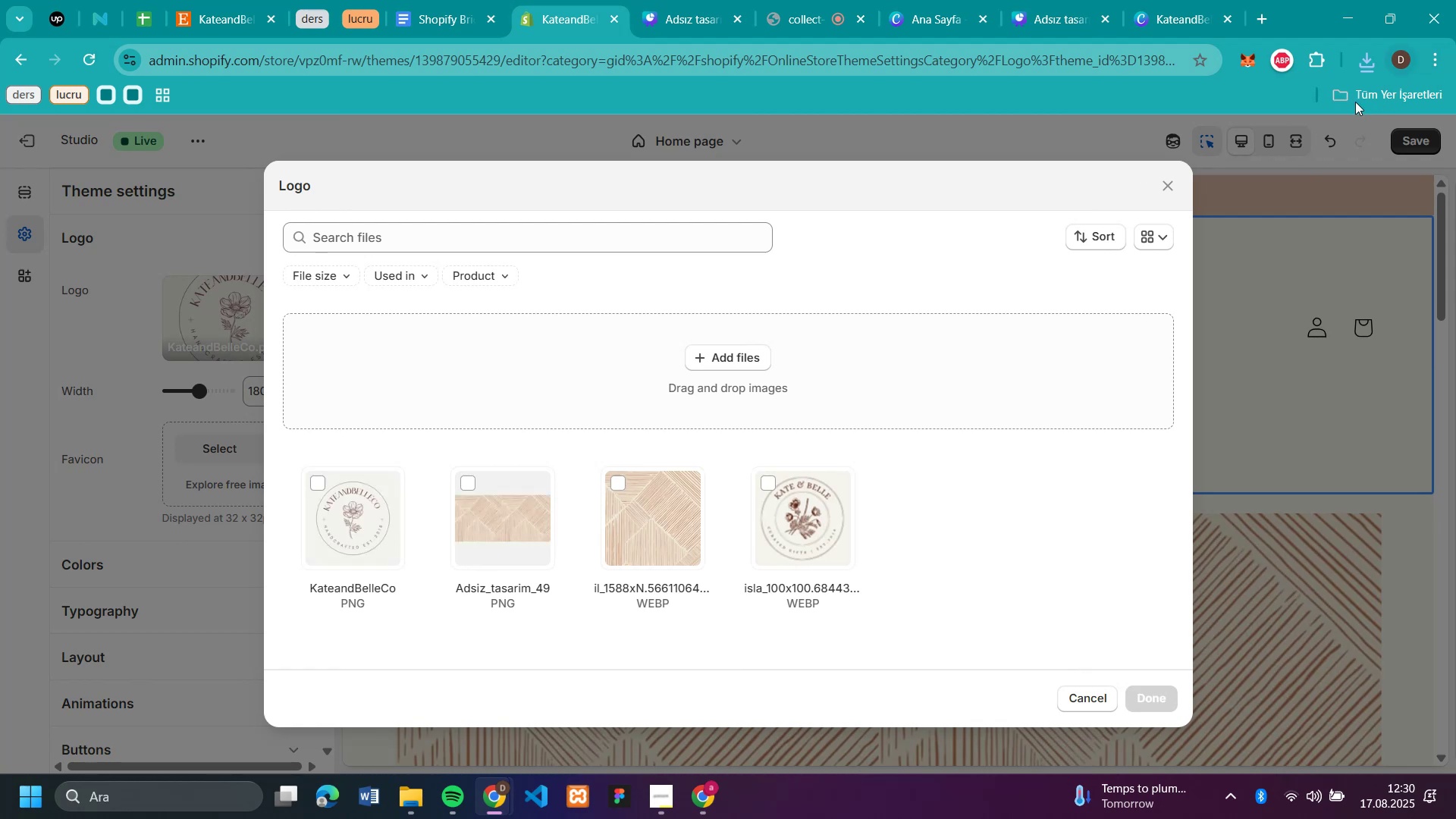 
left_click([1365, 60])
 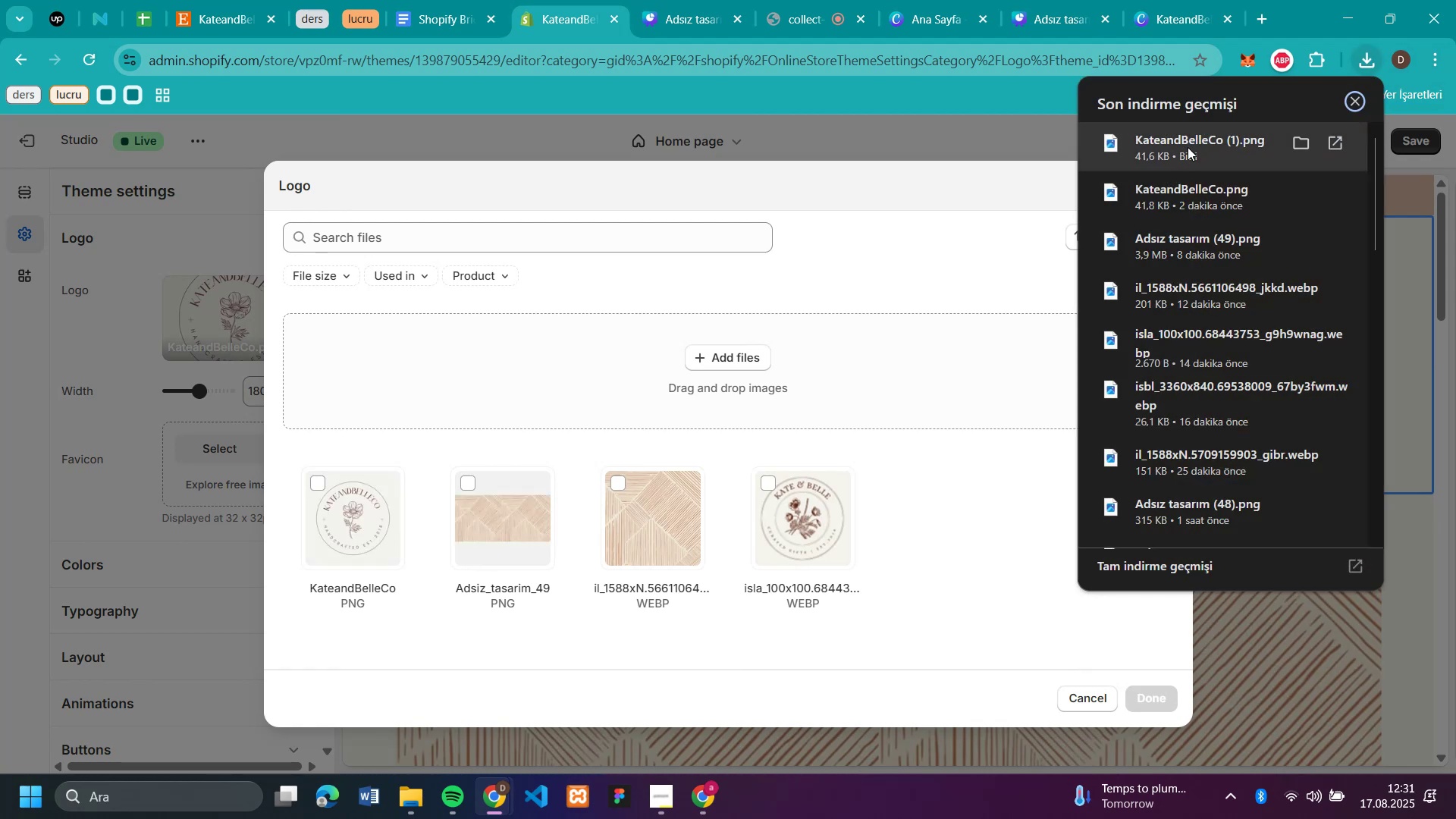 
left_click_drag(start_coordinate=[1188, 147], to_coordinate=[736, 419])
 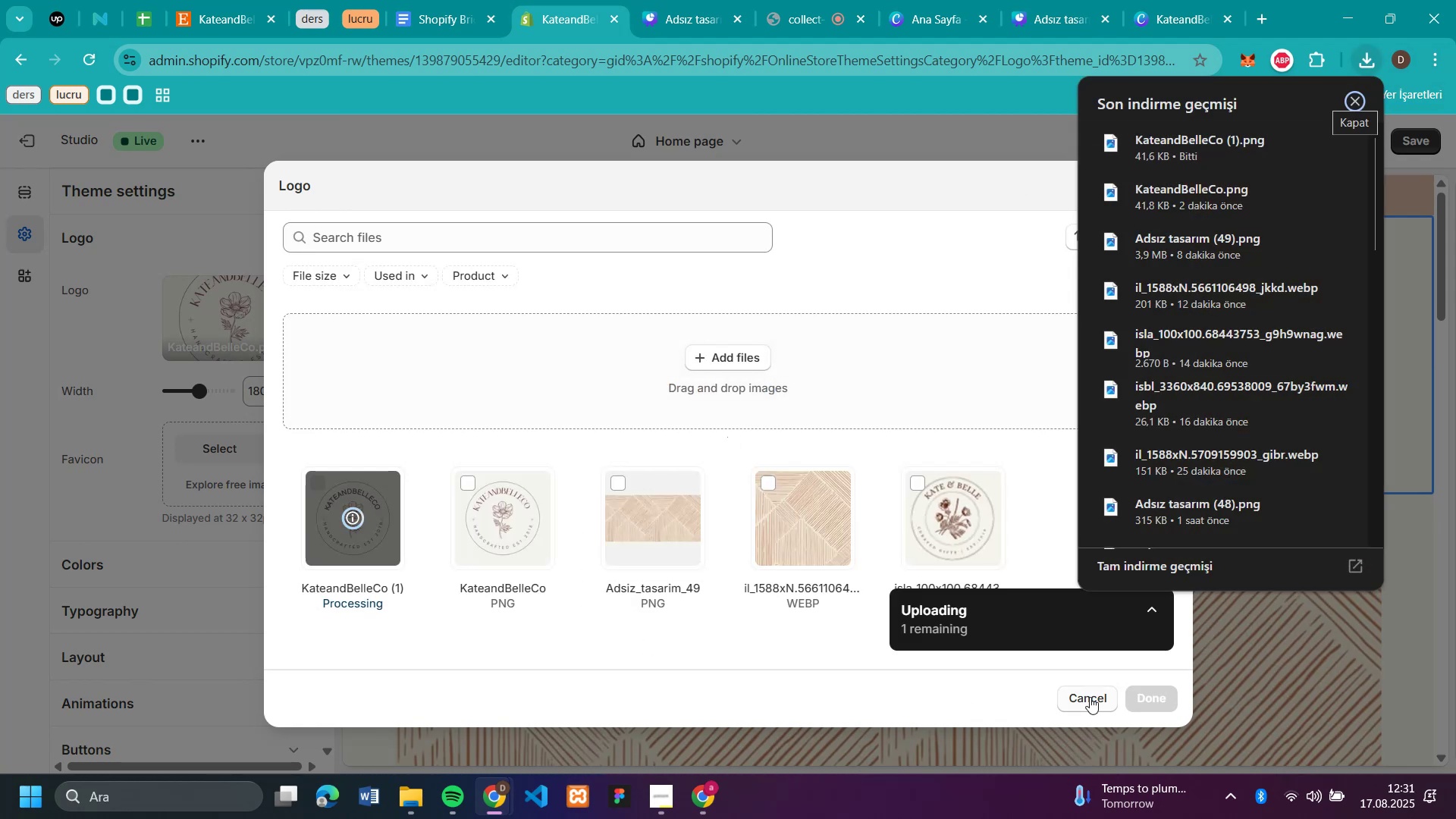 
mouse_move([998, 517])
 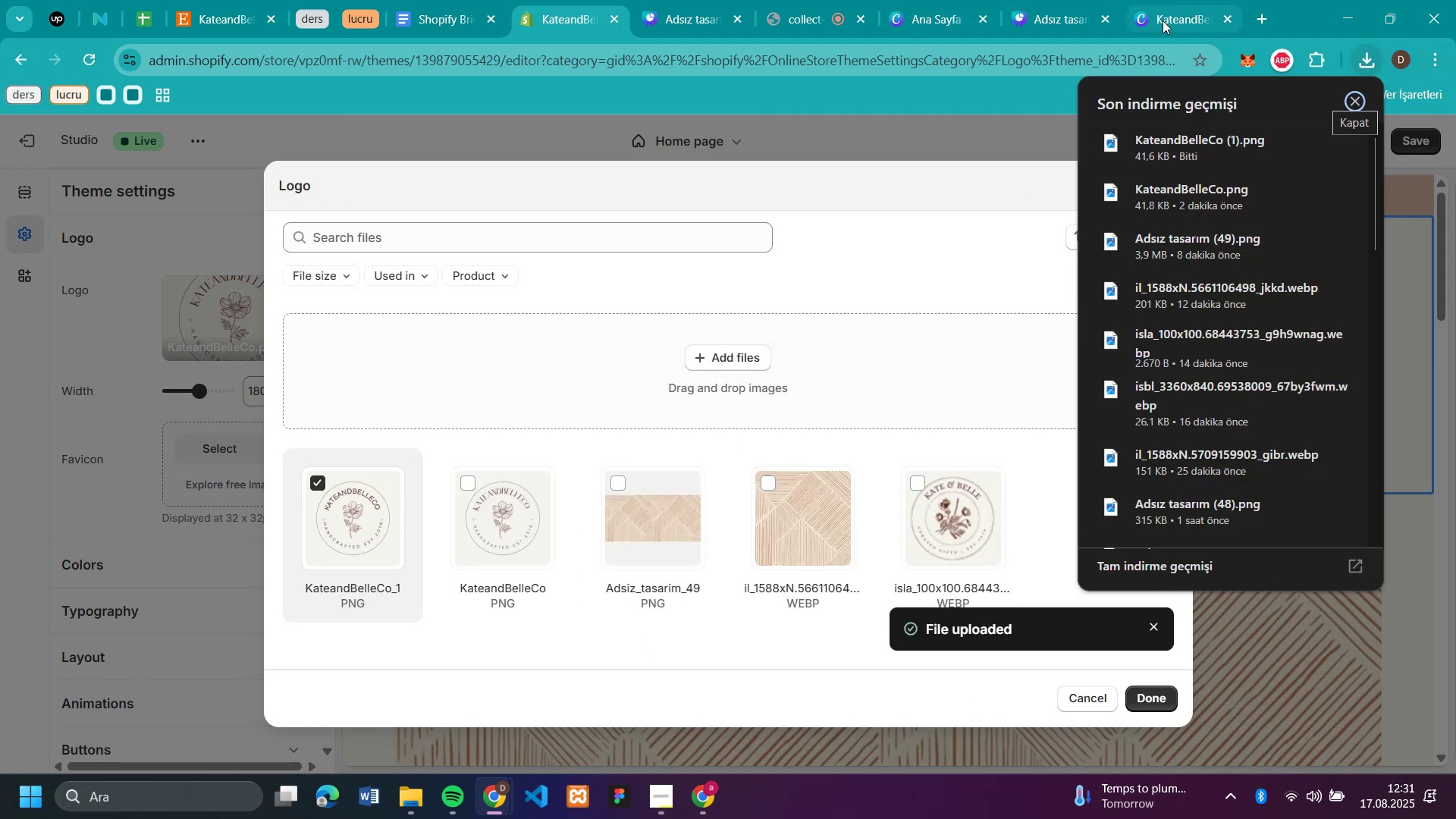 
left_click([1163, 20])
 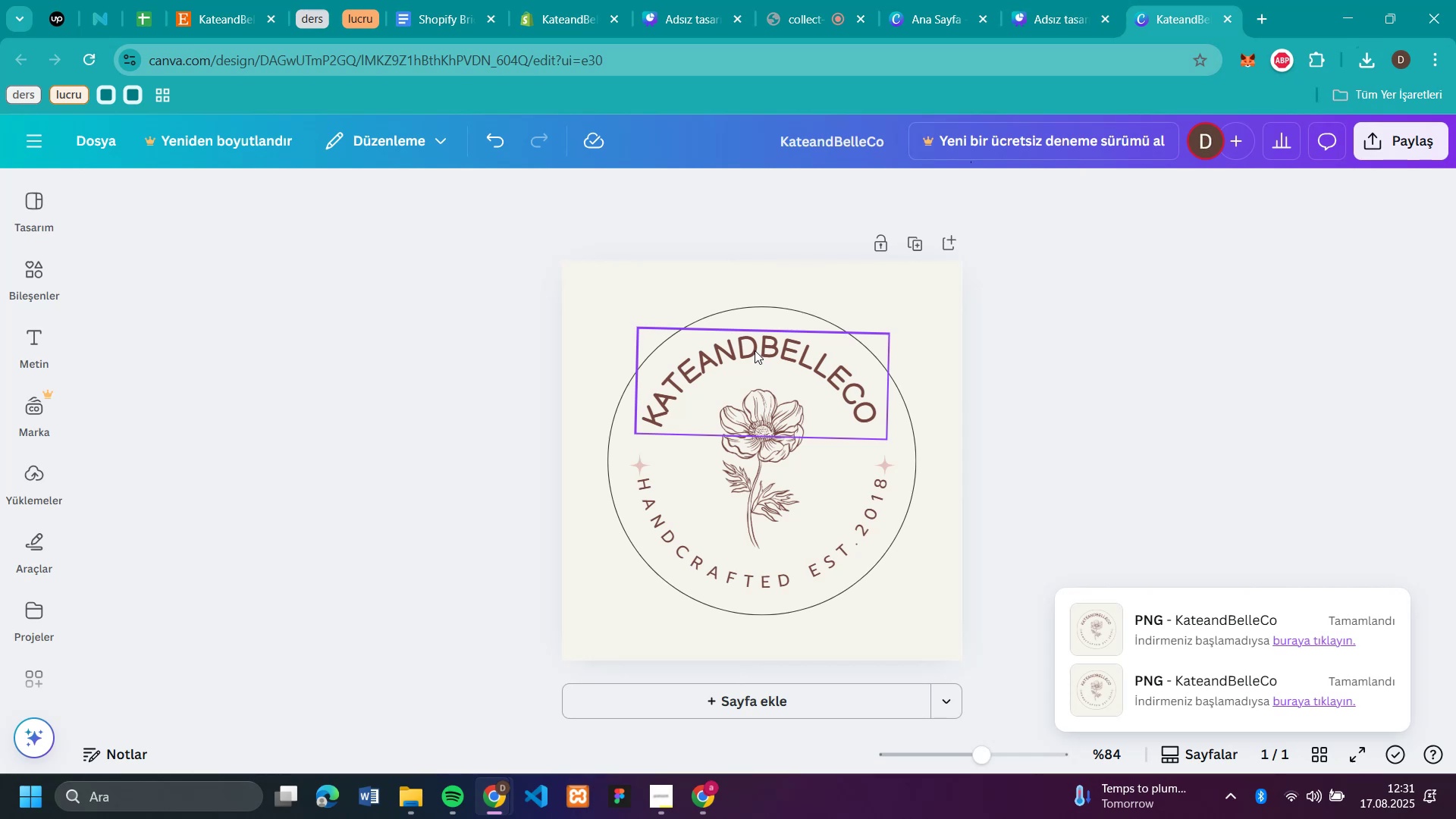 
left_click([755, 350])
 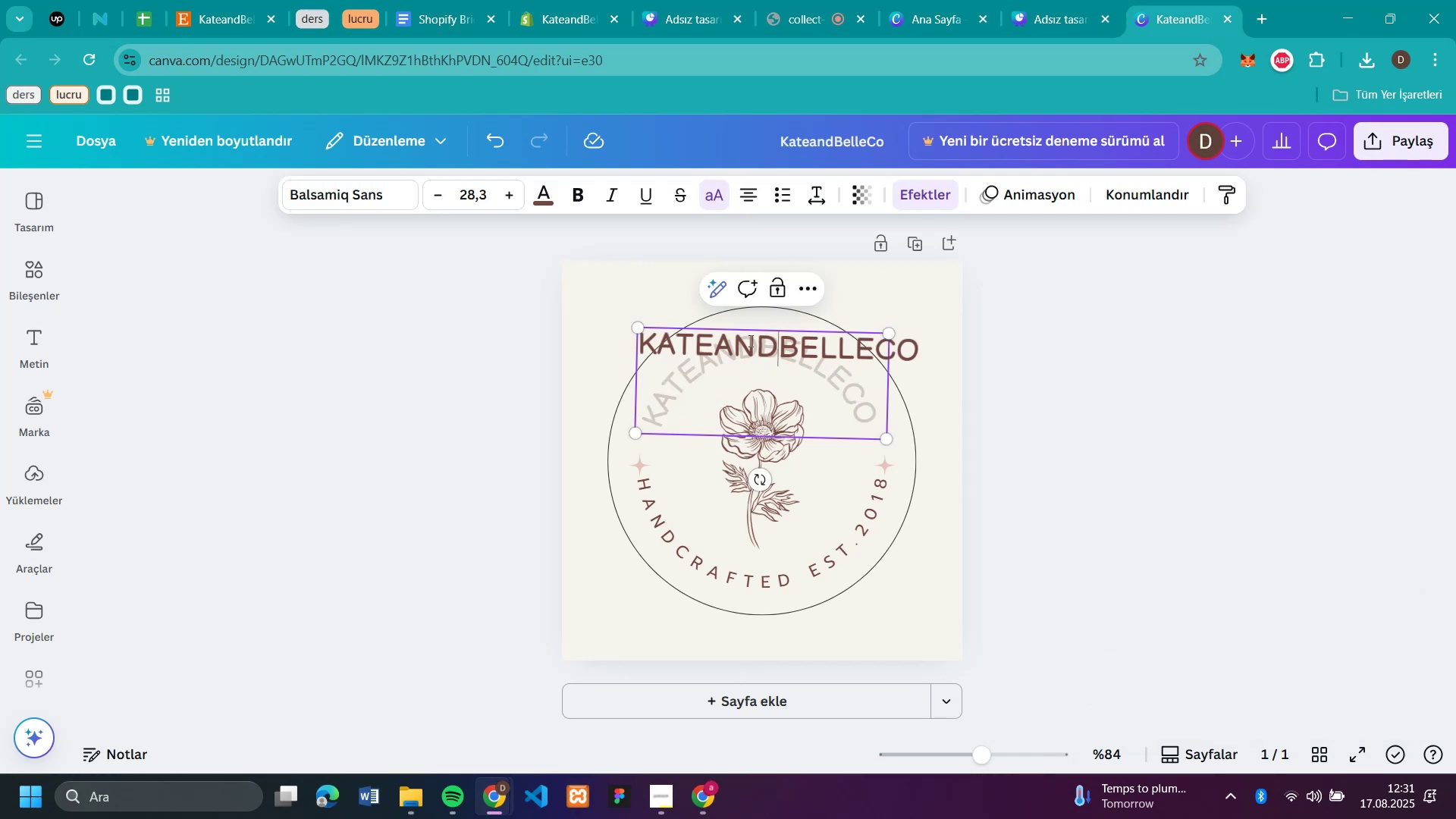 
key(Backspace)
 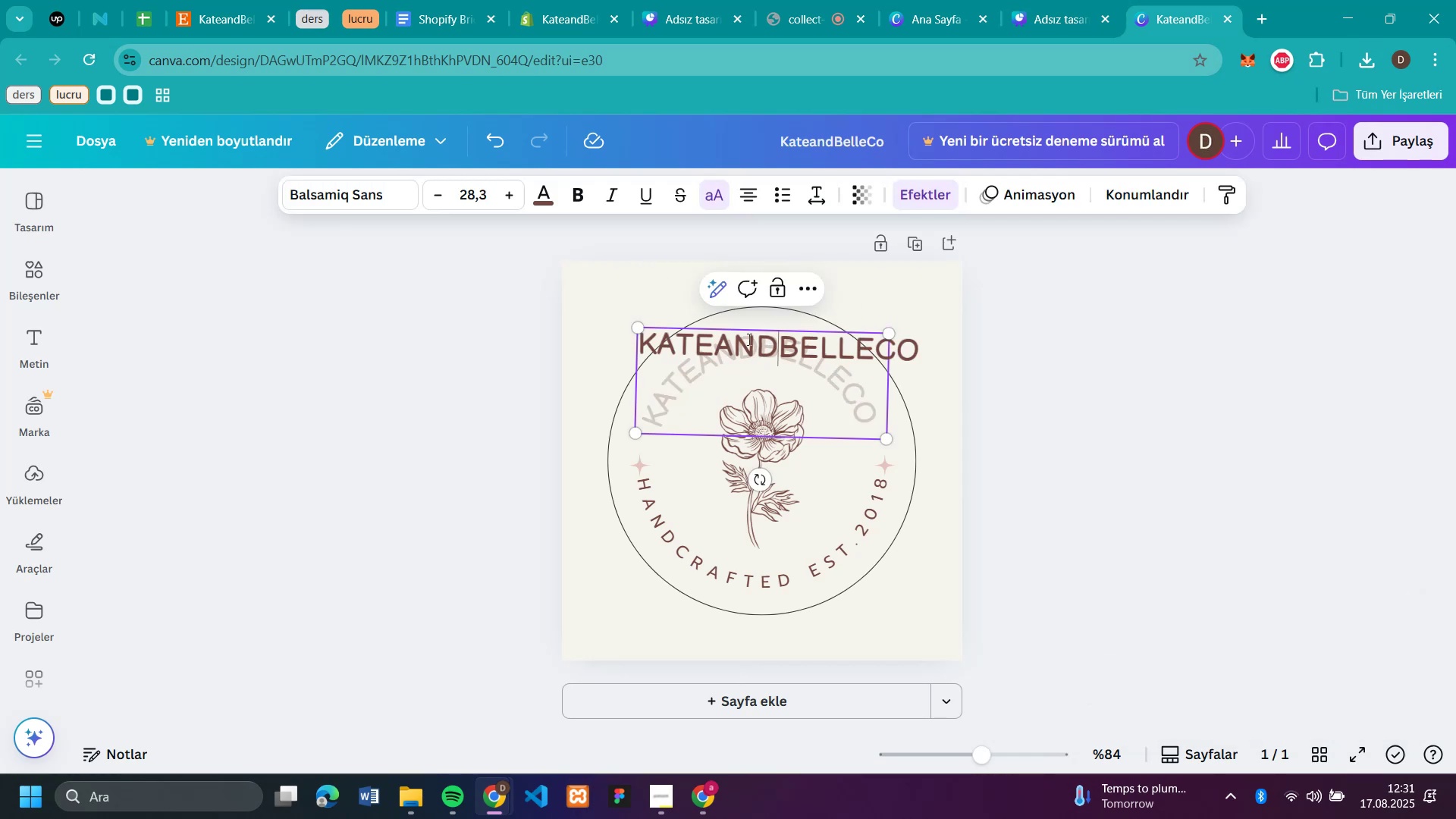 
key(Backspace)
 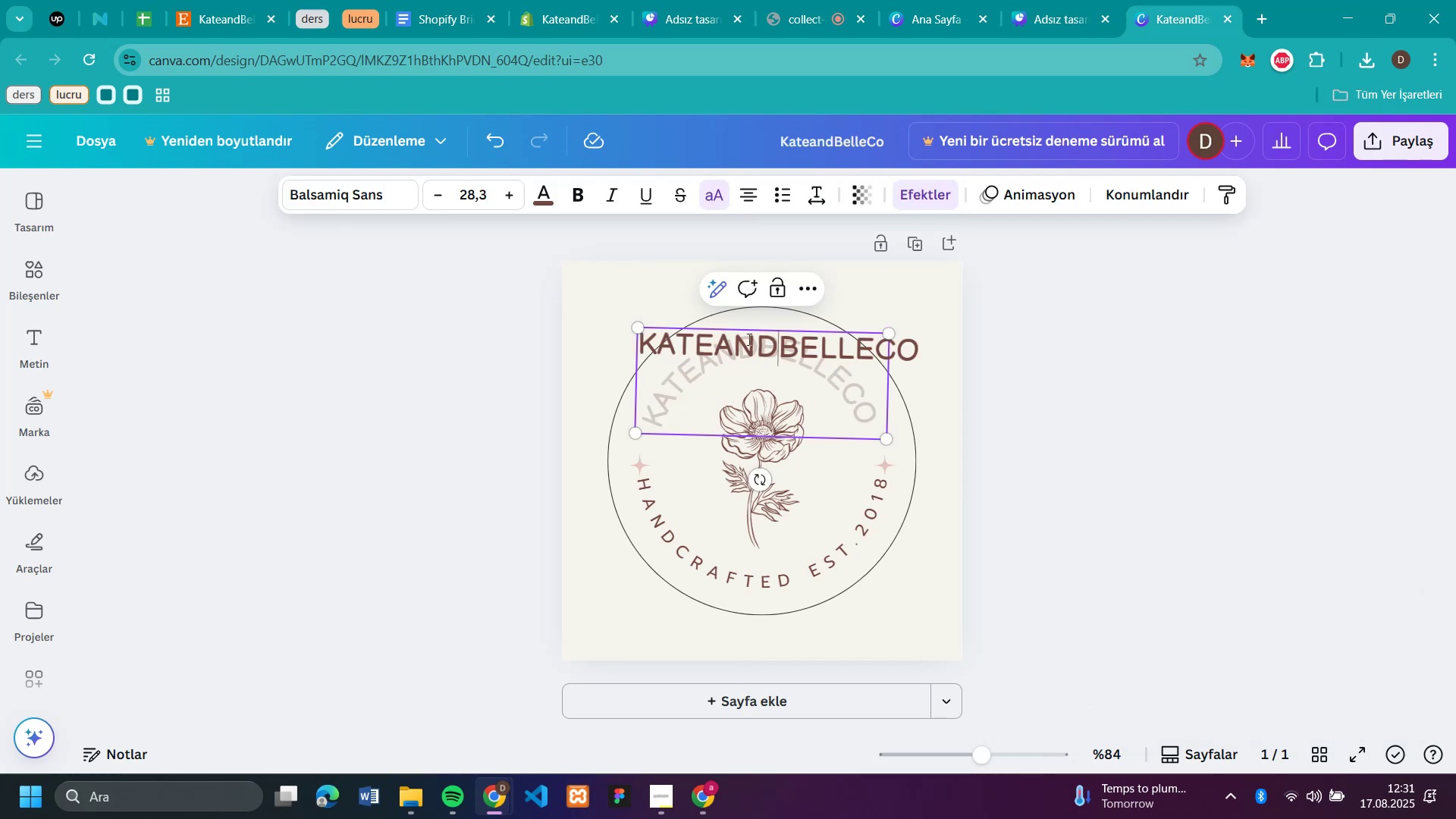 
key(Backspace)
 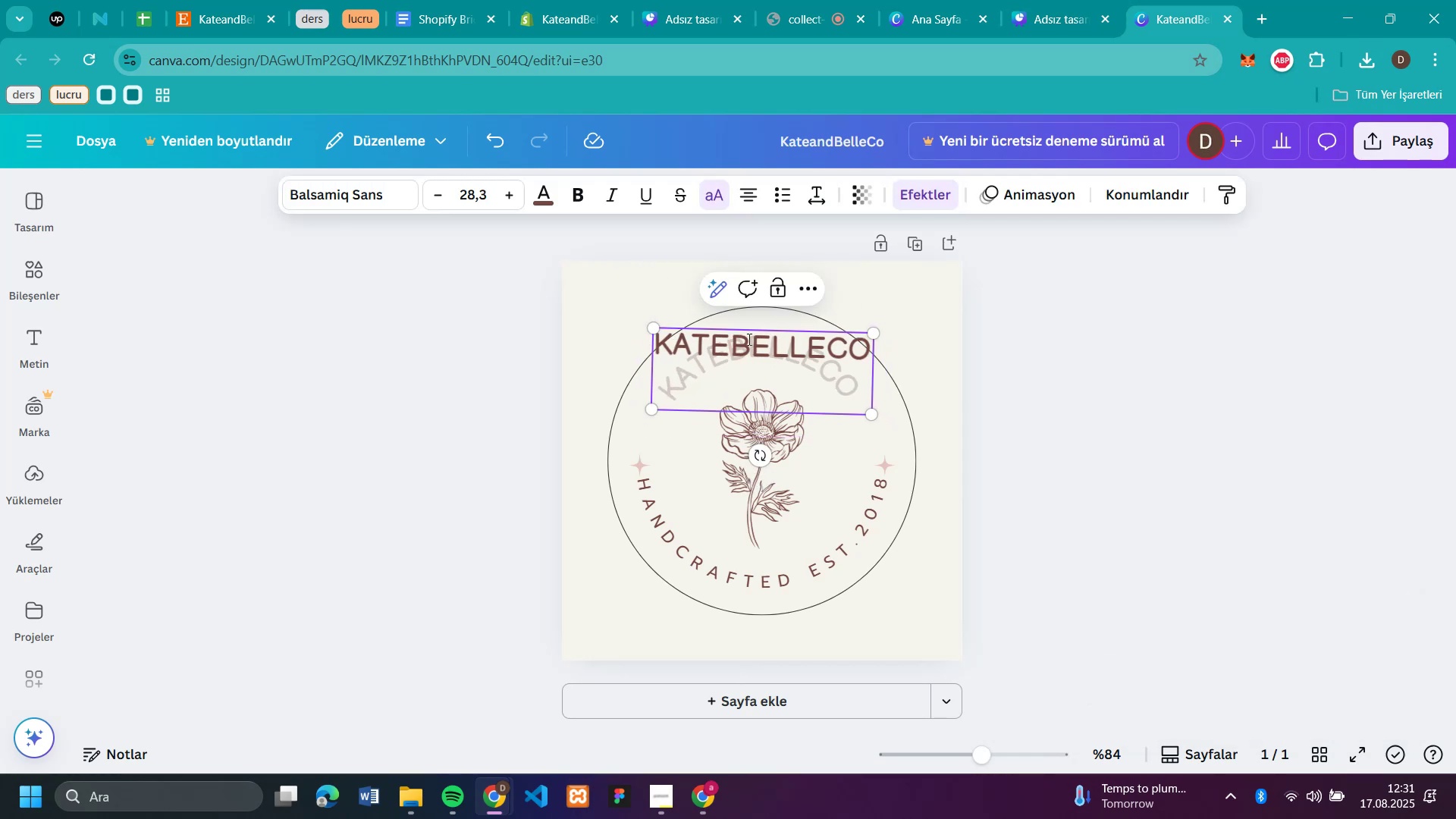 
key(Shift+6)
 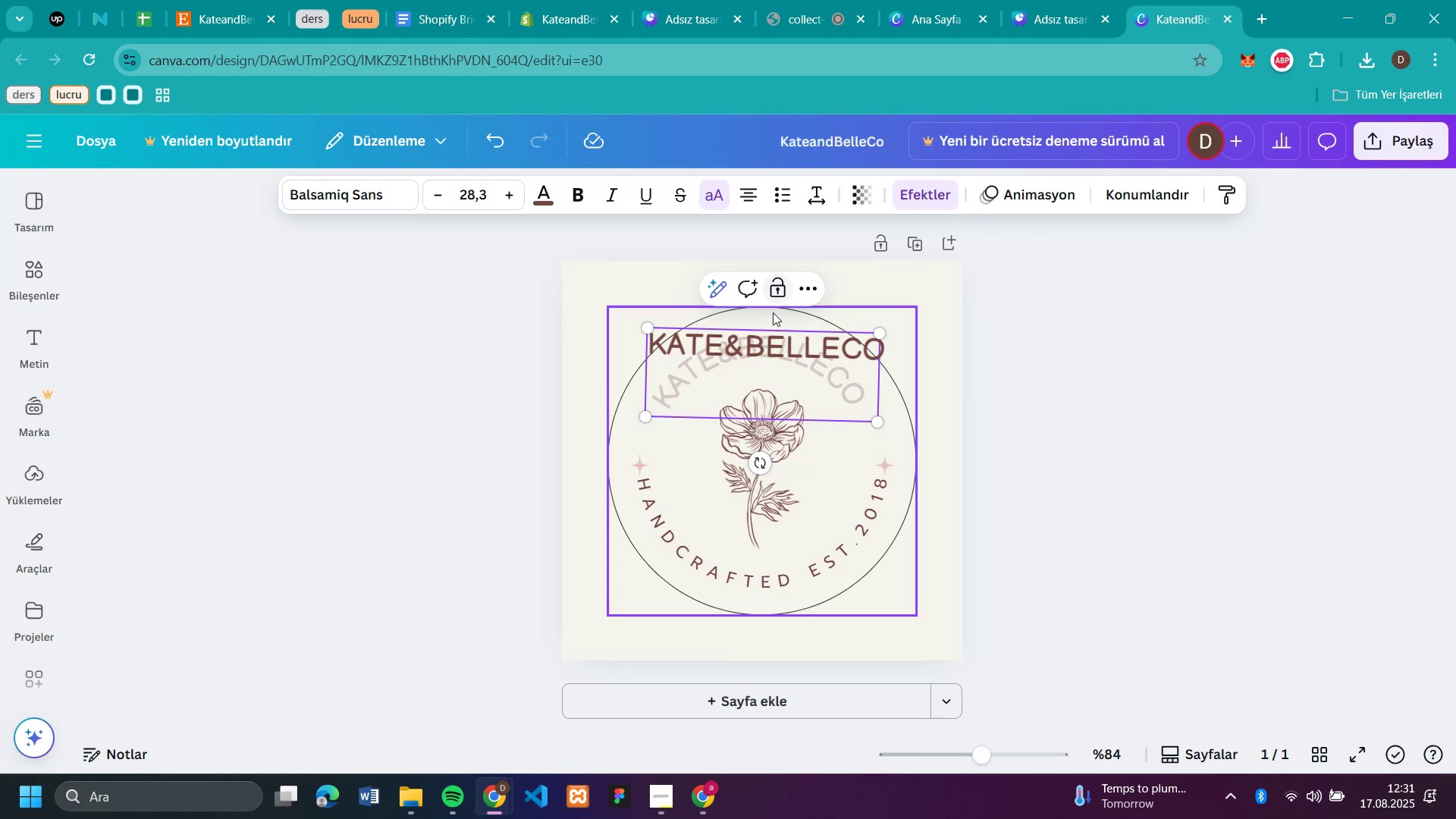 
left_click([722, 345])
 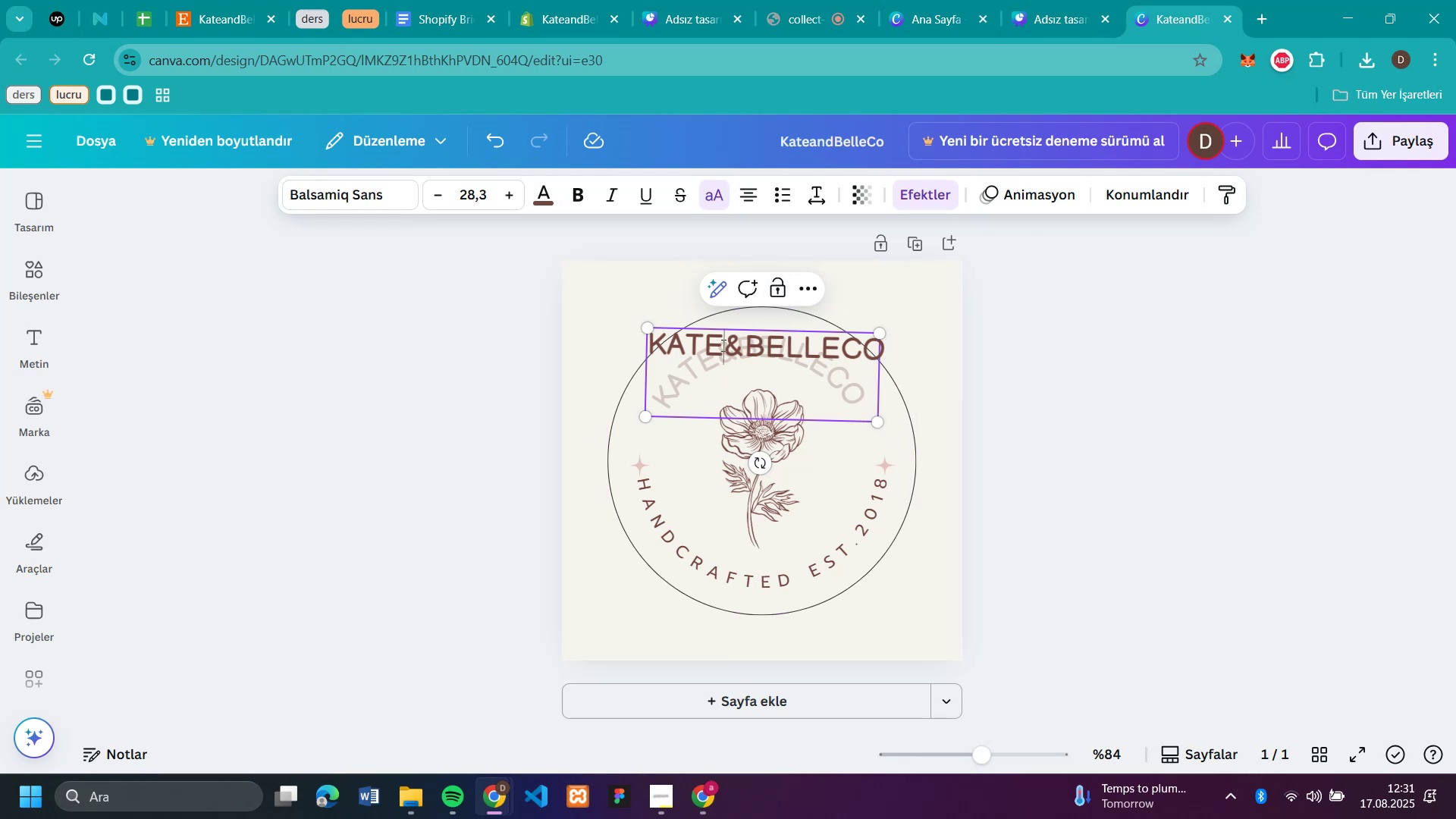 
key(Space)
 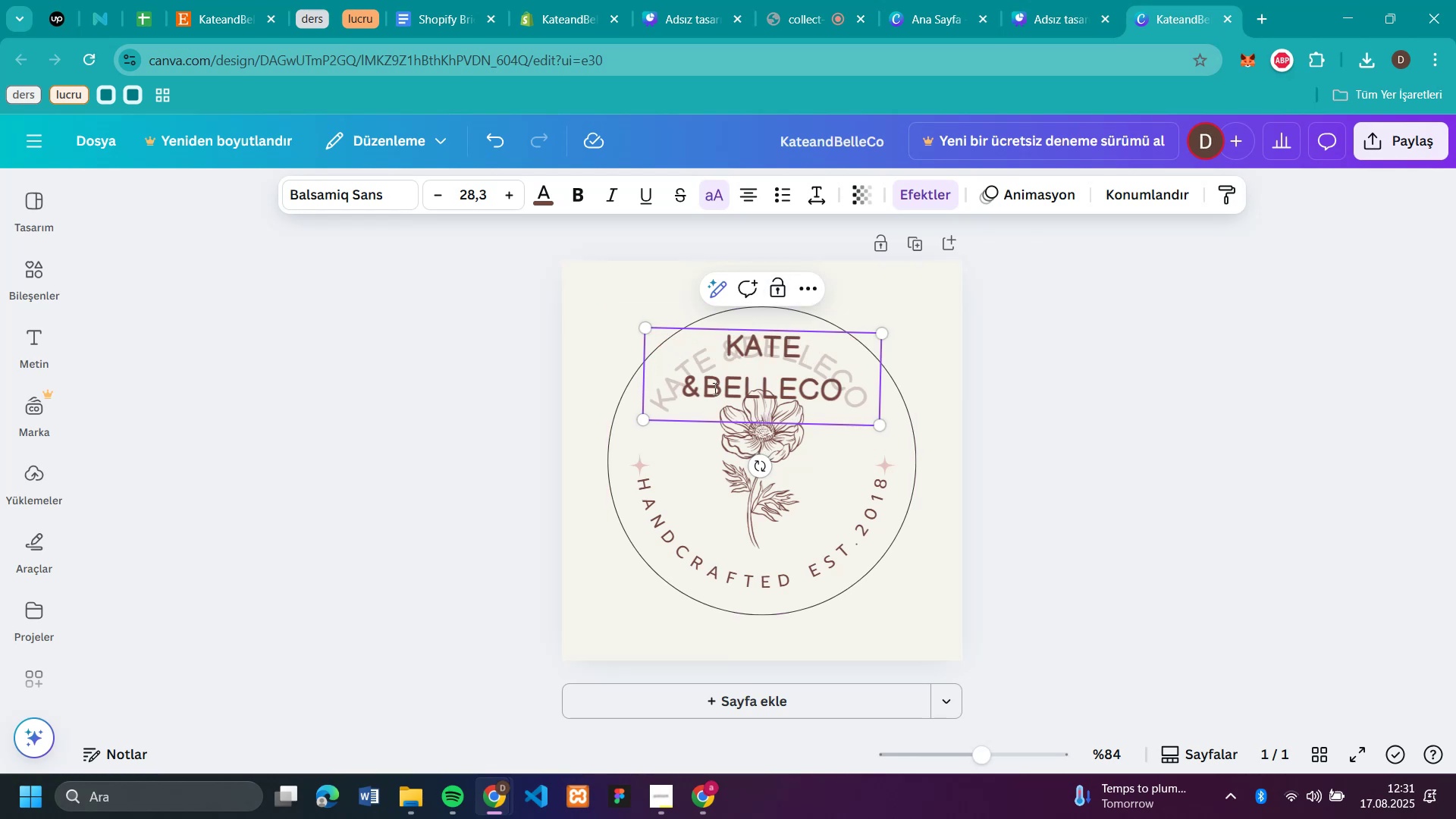 
left_click([707, 385])
 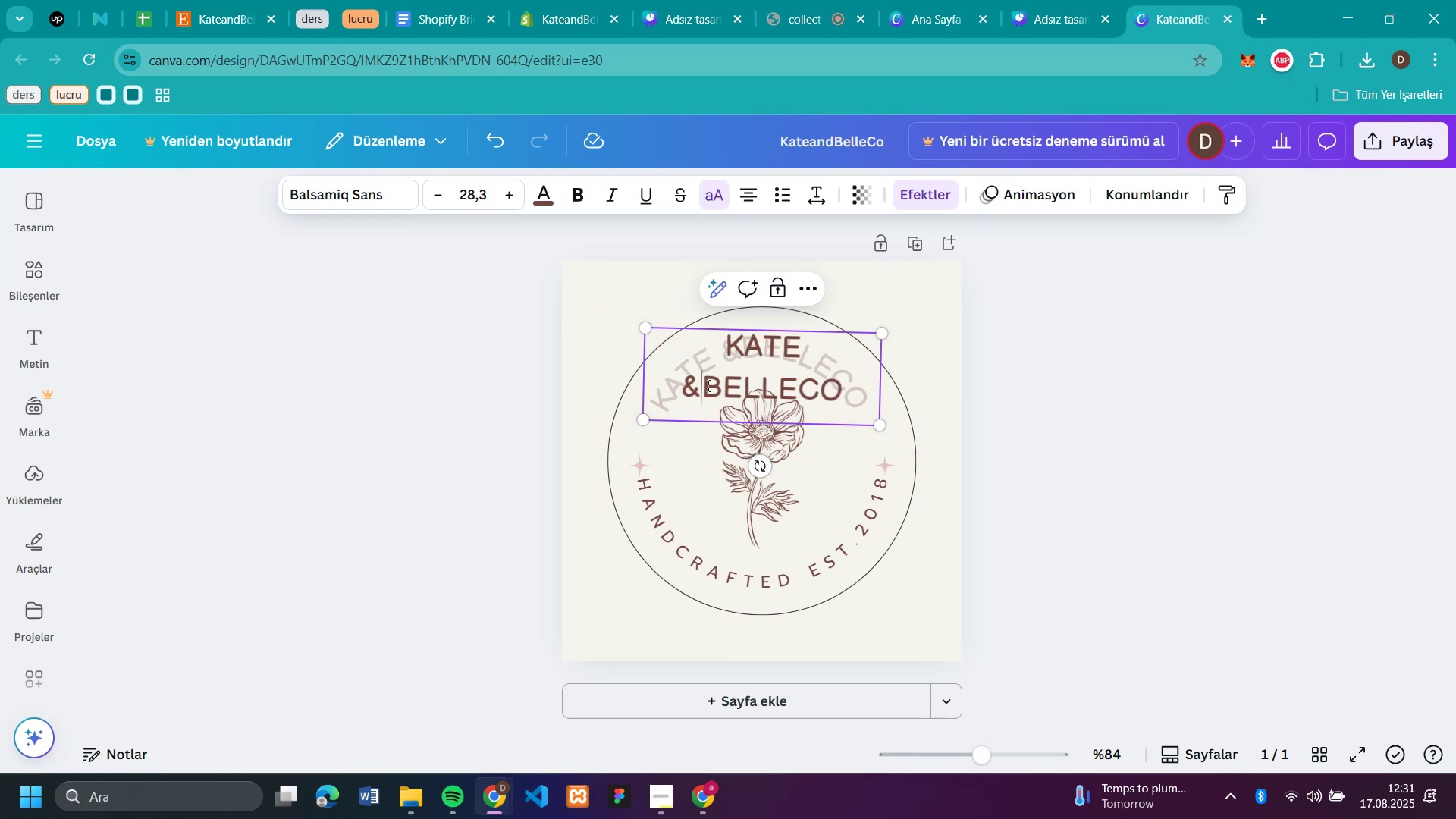 
key(Space)
 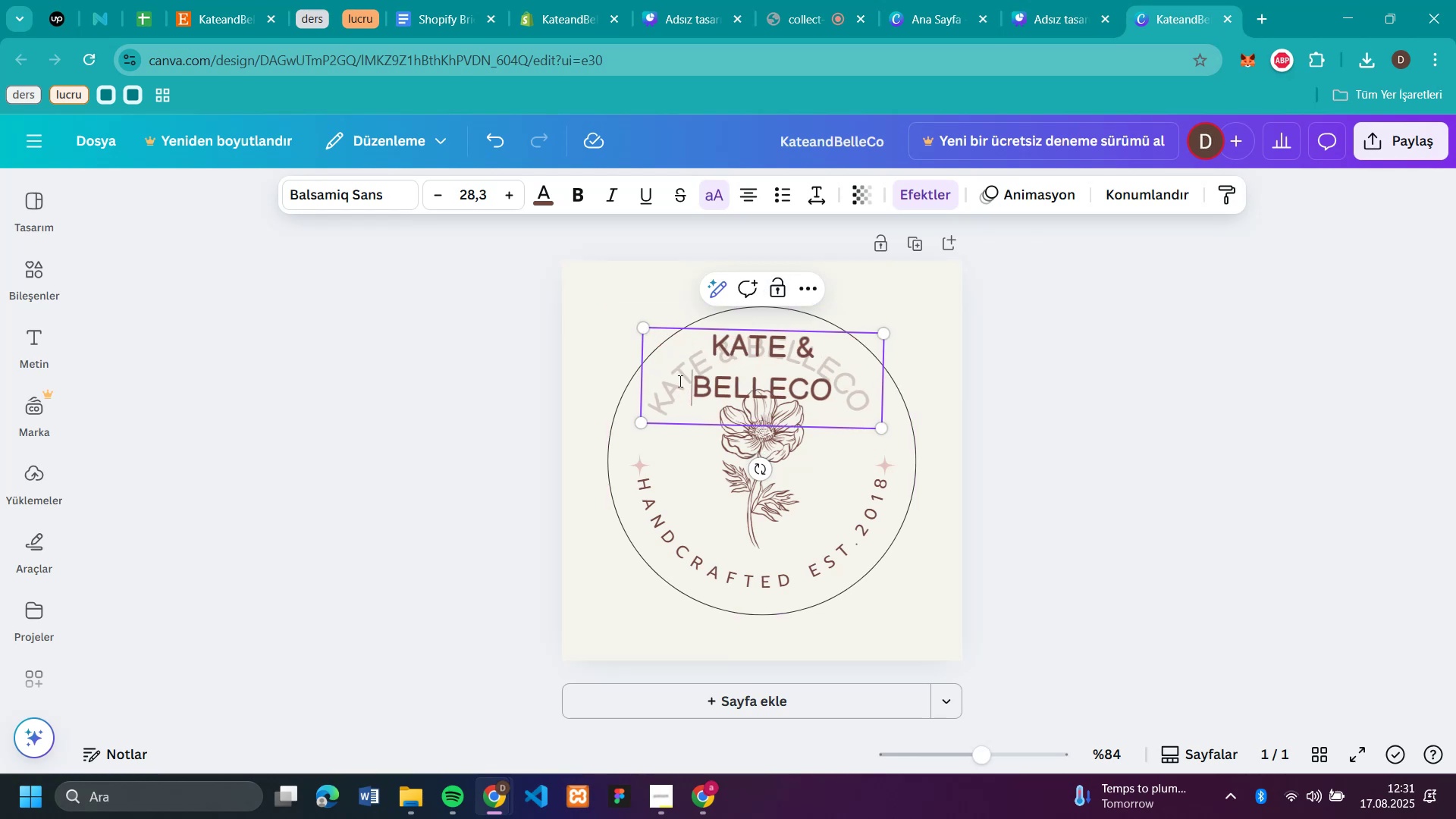 
left_click([1046, 407])
 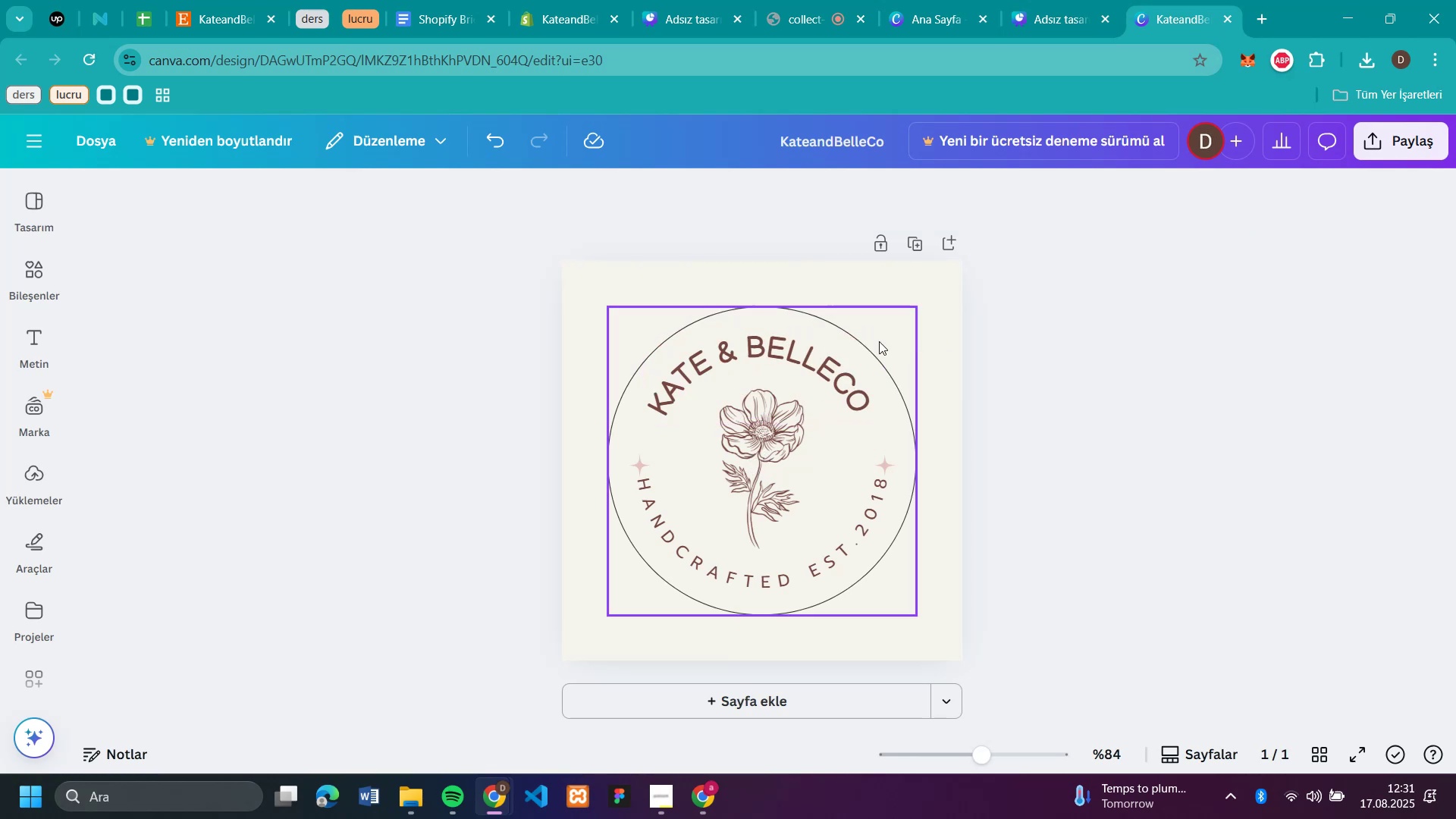 
left_click([850, 345])
 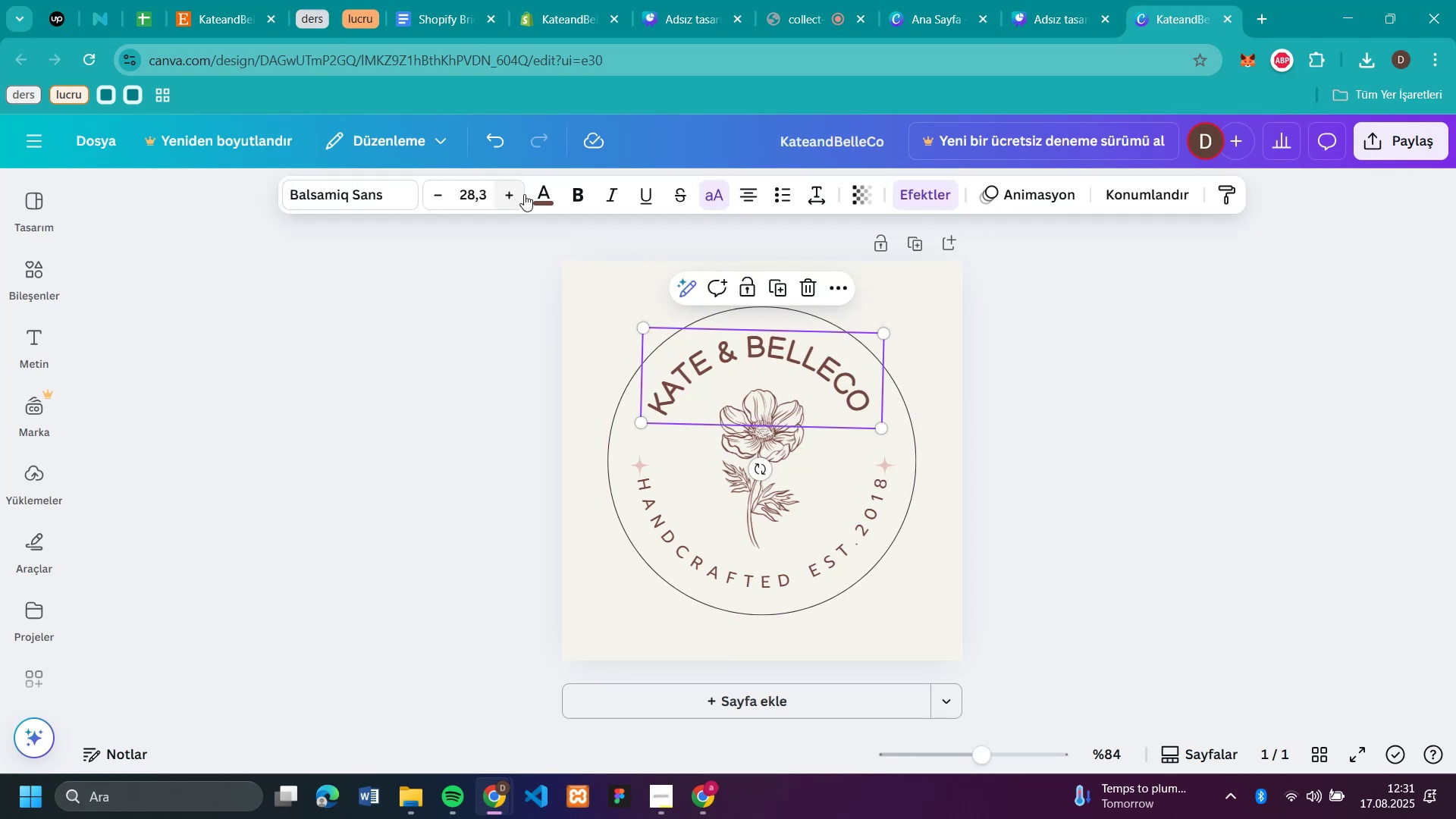 
left_click([532, 197])
 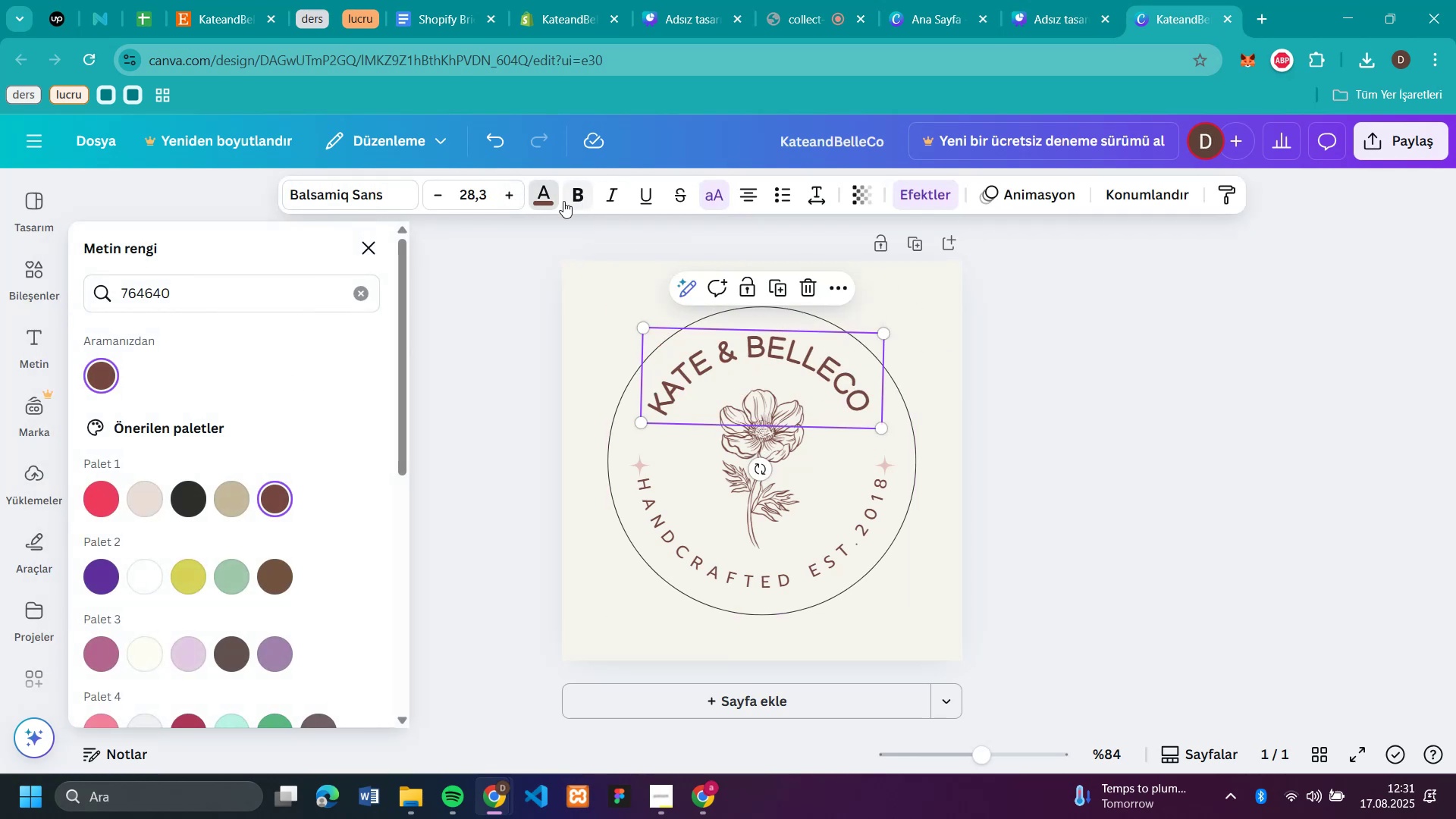 
left_click([388, 193])
 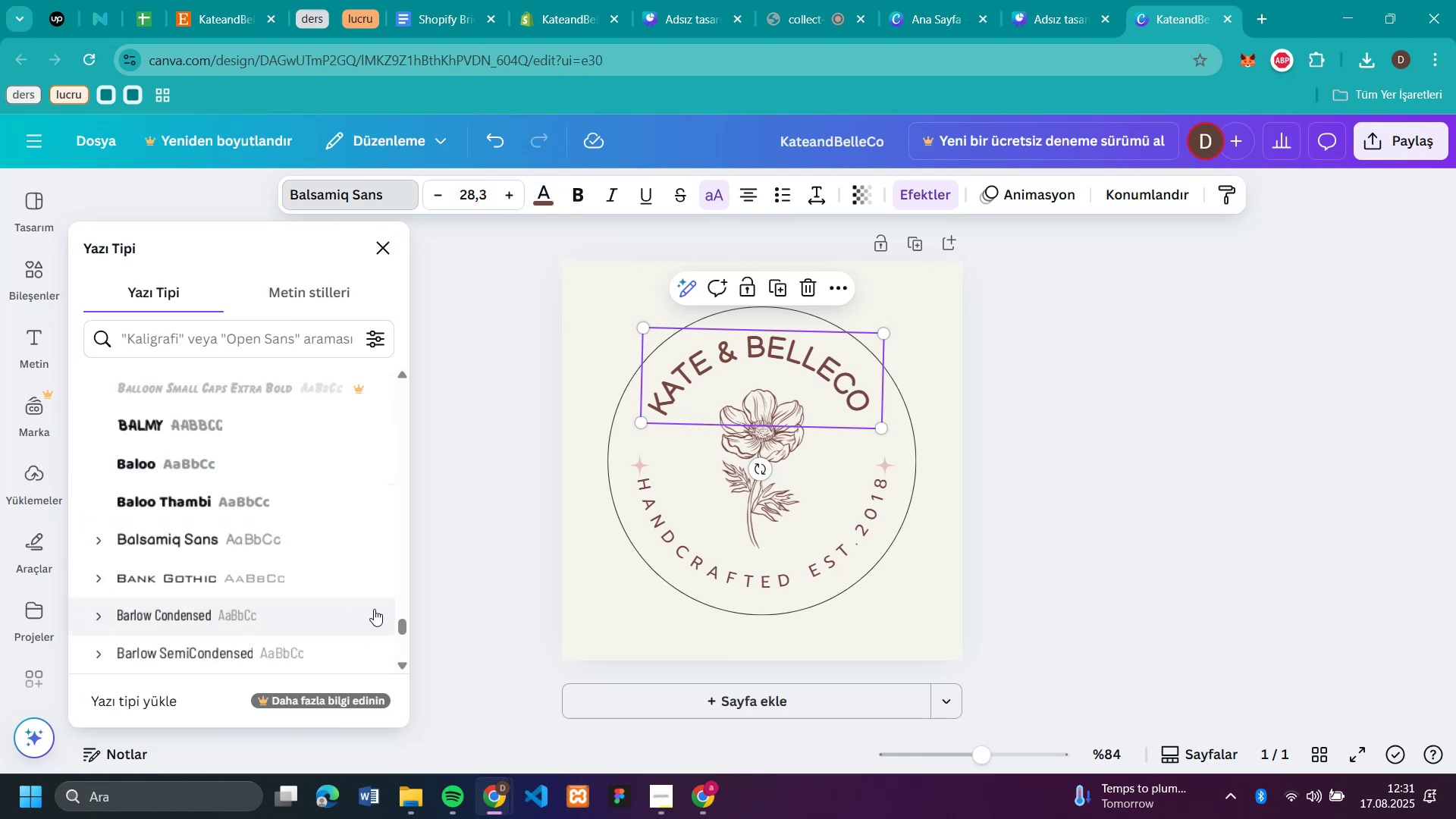 
left_click_drag(start_coordinate=[403, 624], to_coordinate=[490, 325])
 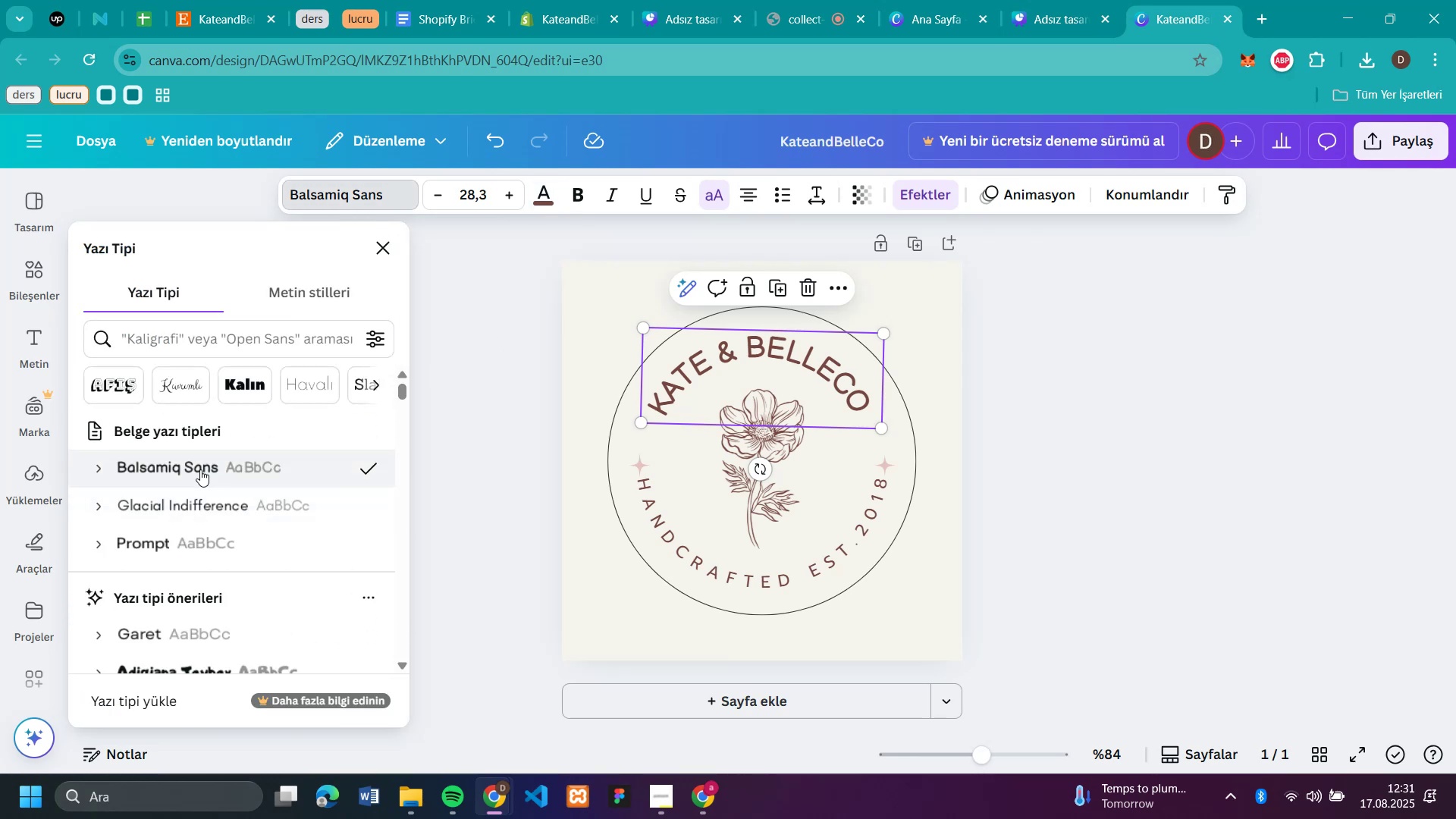 
left_click([200, 469])
 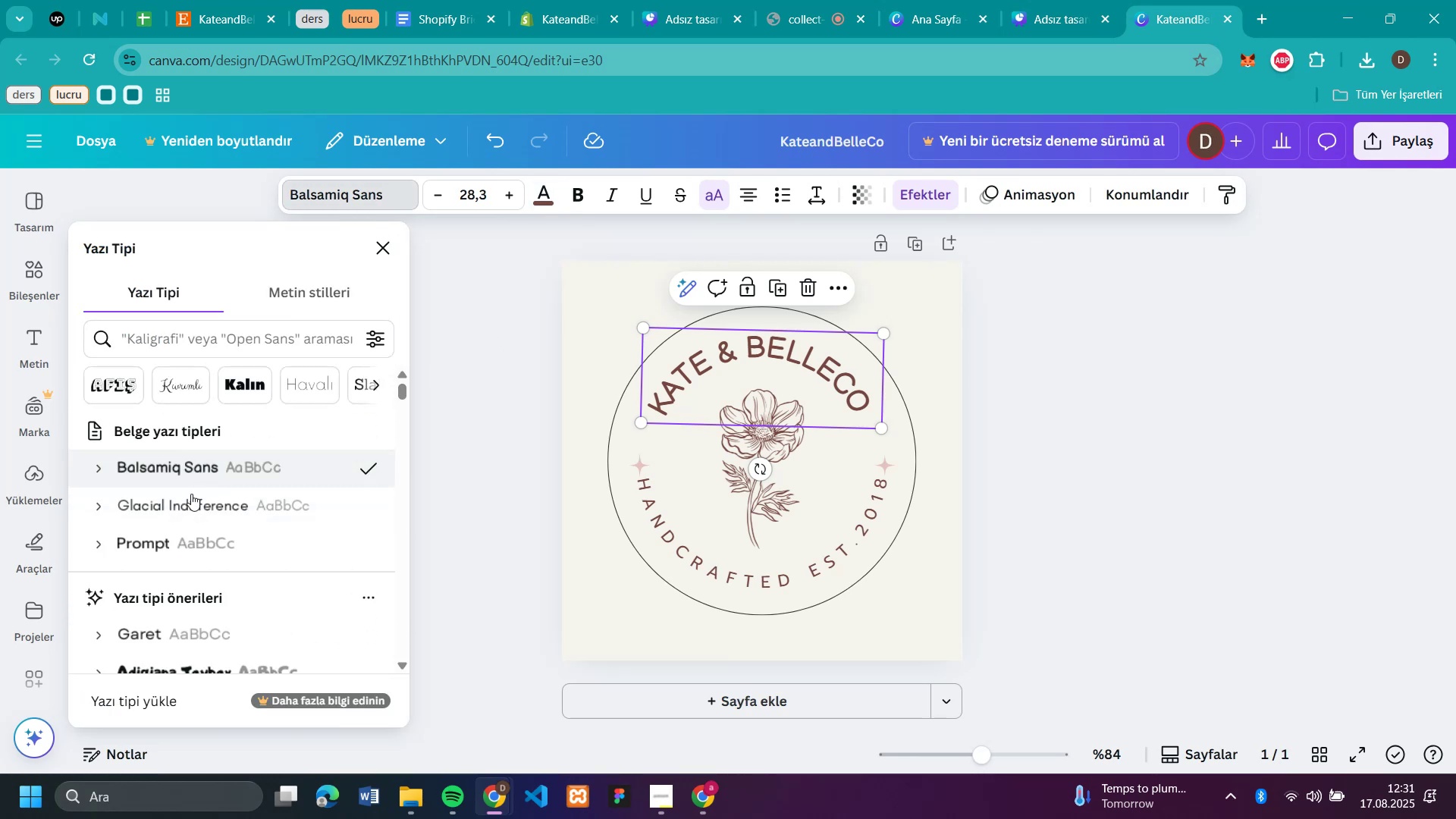 
left_click([150, 544])
 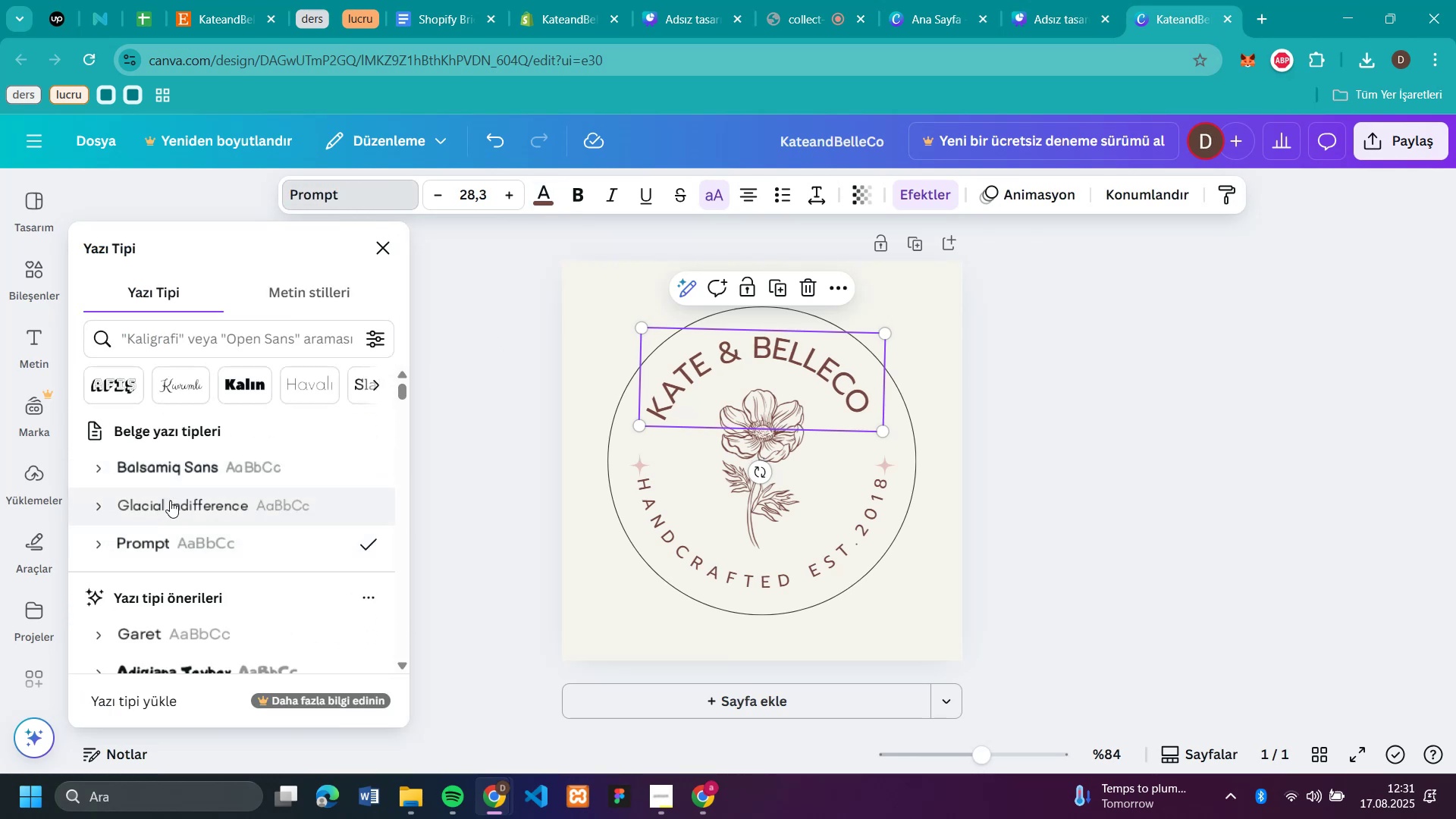 
scroll: coordinate [177, 516], scroll_direction: down, amount: 2.0
 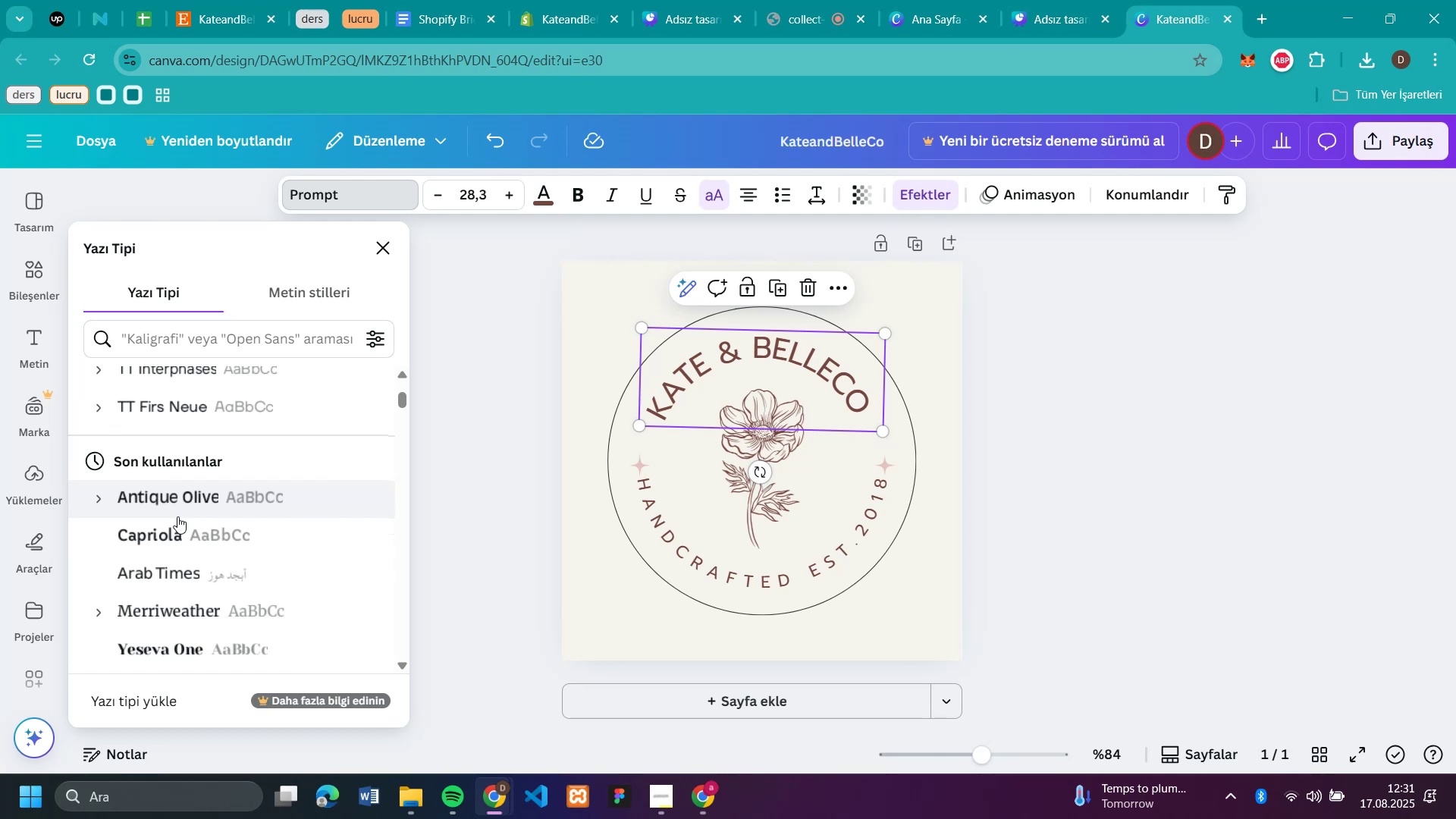 
left_click([177, 516])
 